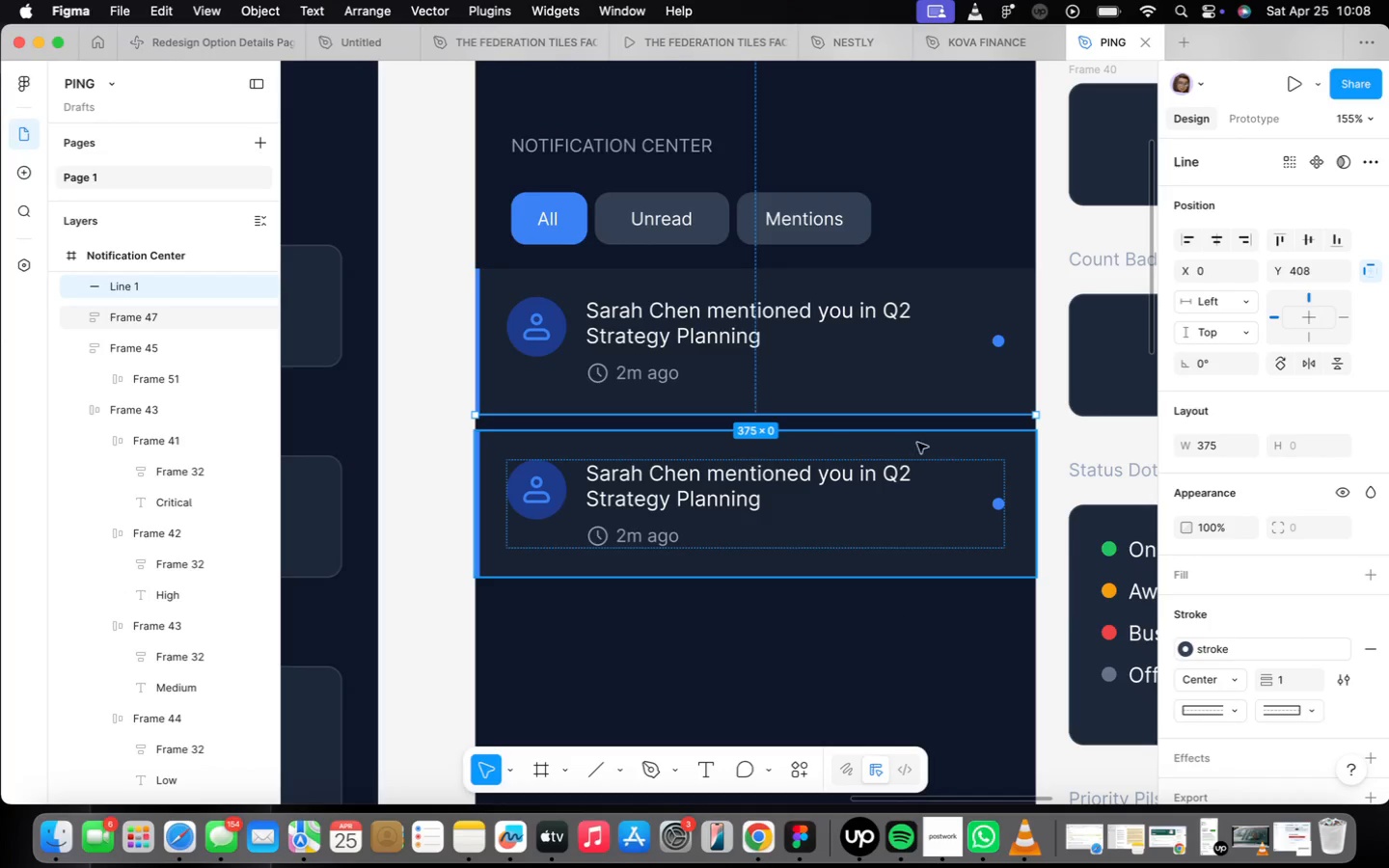 
hold_key(key=ShiftLeft, duration=0.51)
left_click([868, 375])
 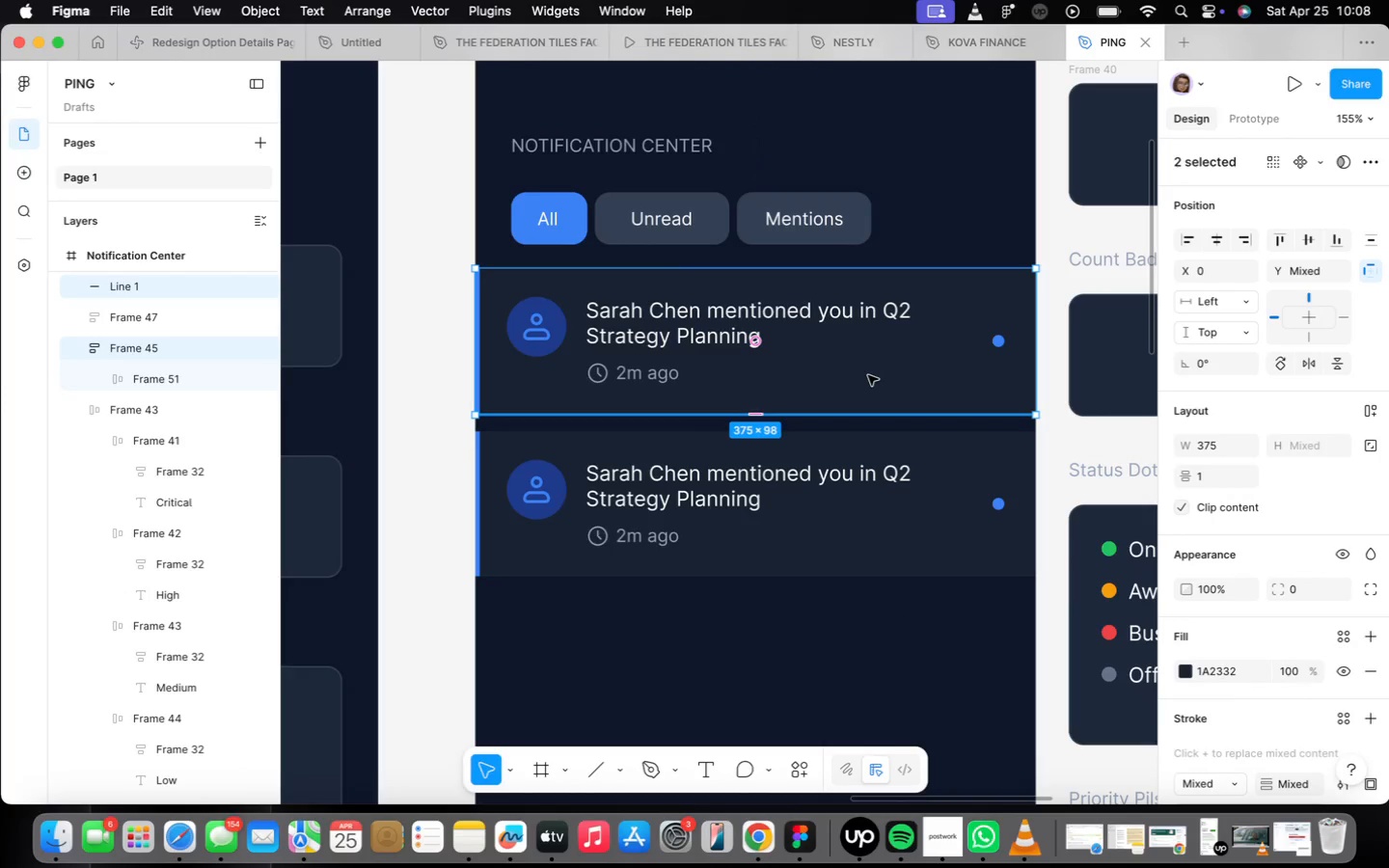 
key(Shift+ShiftLeft)
 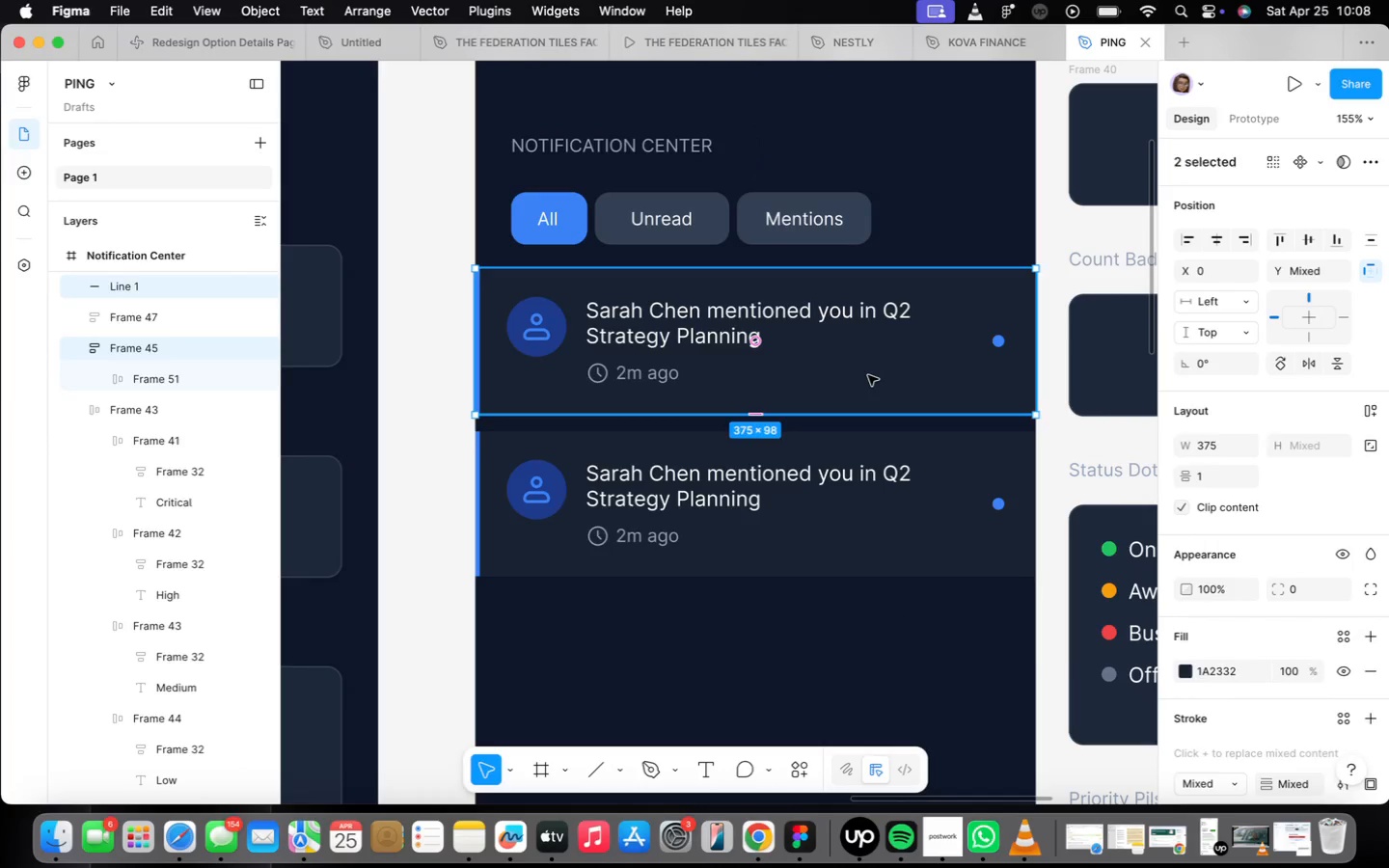 
key(Shift+A)
 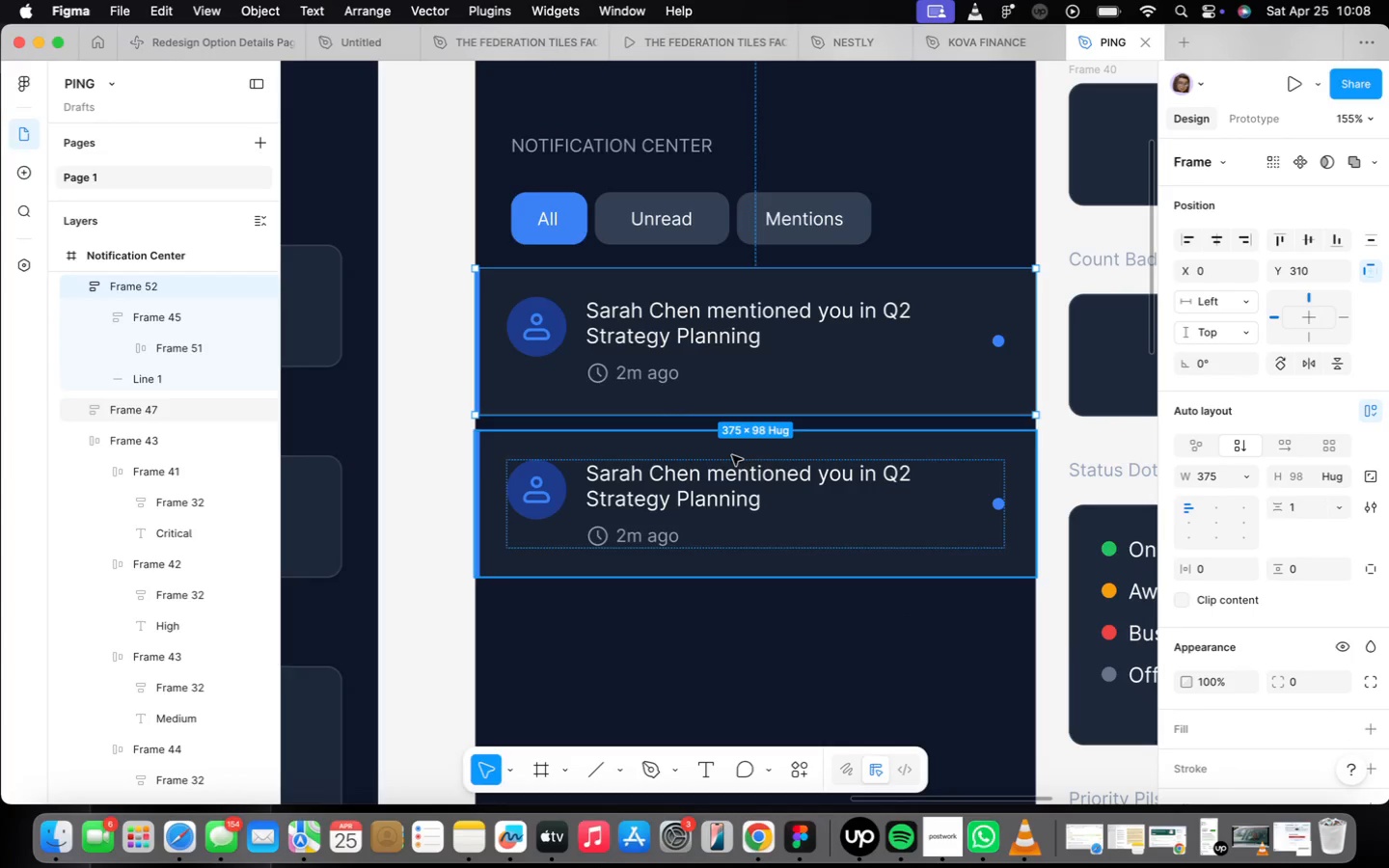 
right_click([723, 382])
 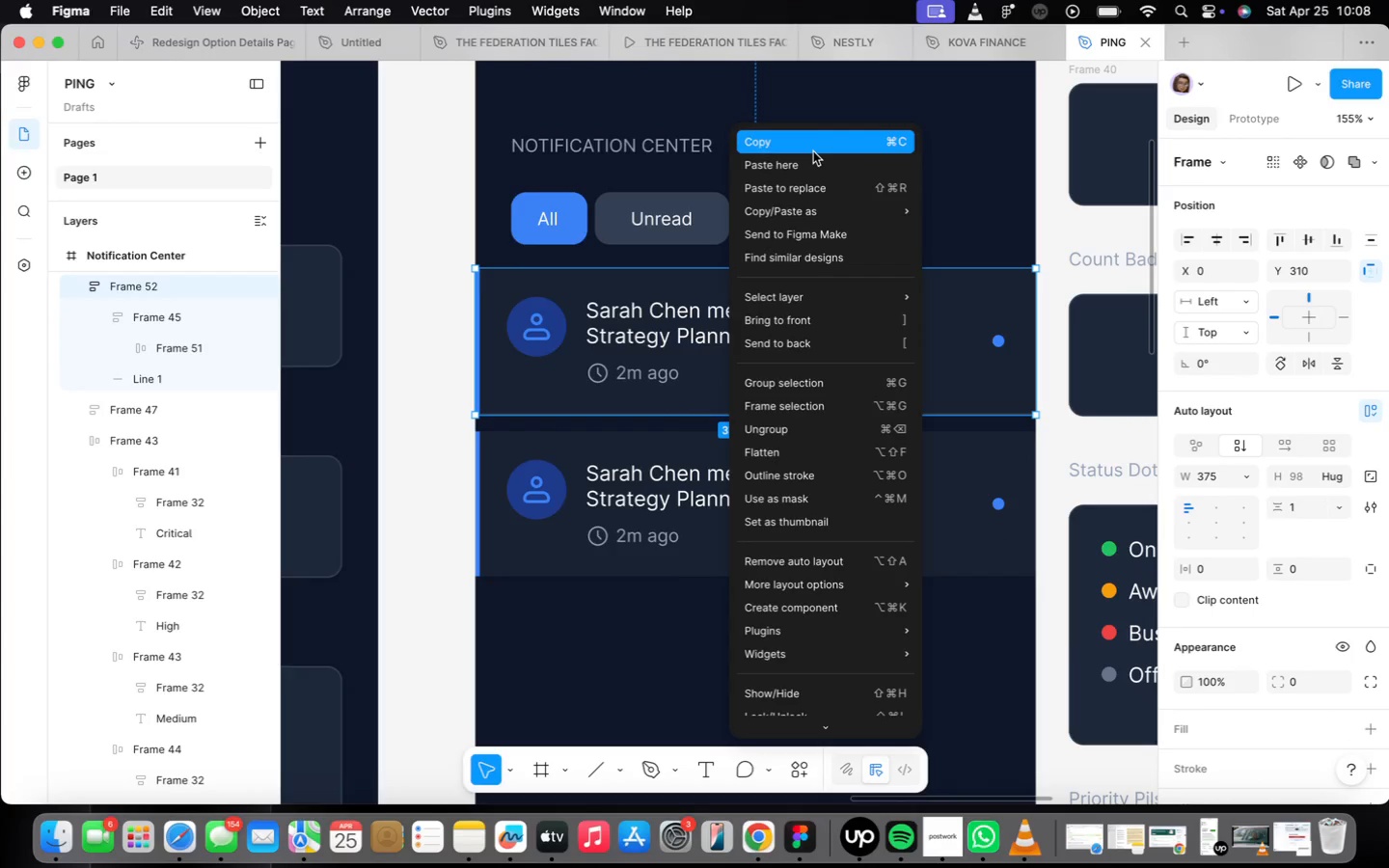 
left_click([813, 151])
 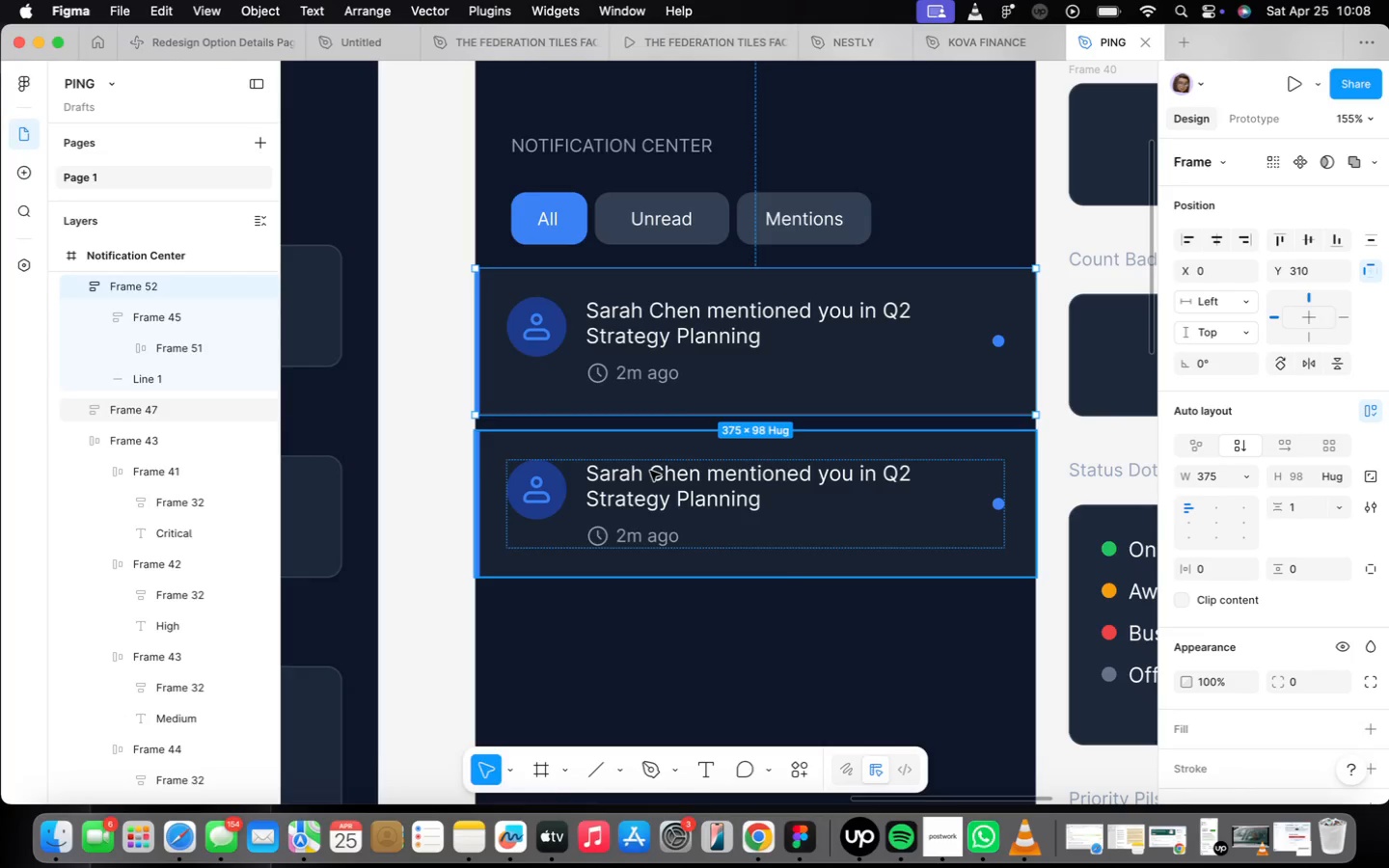 
left_click([650, 470])
 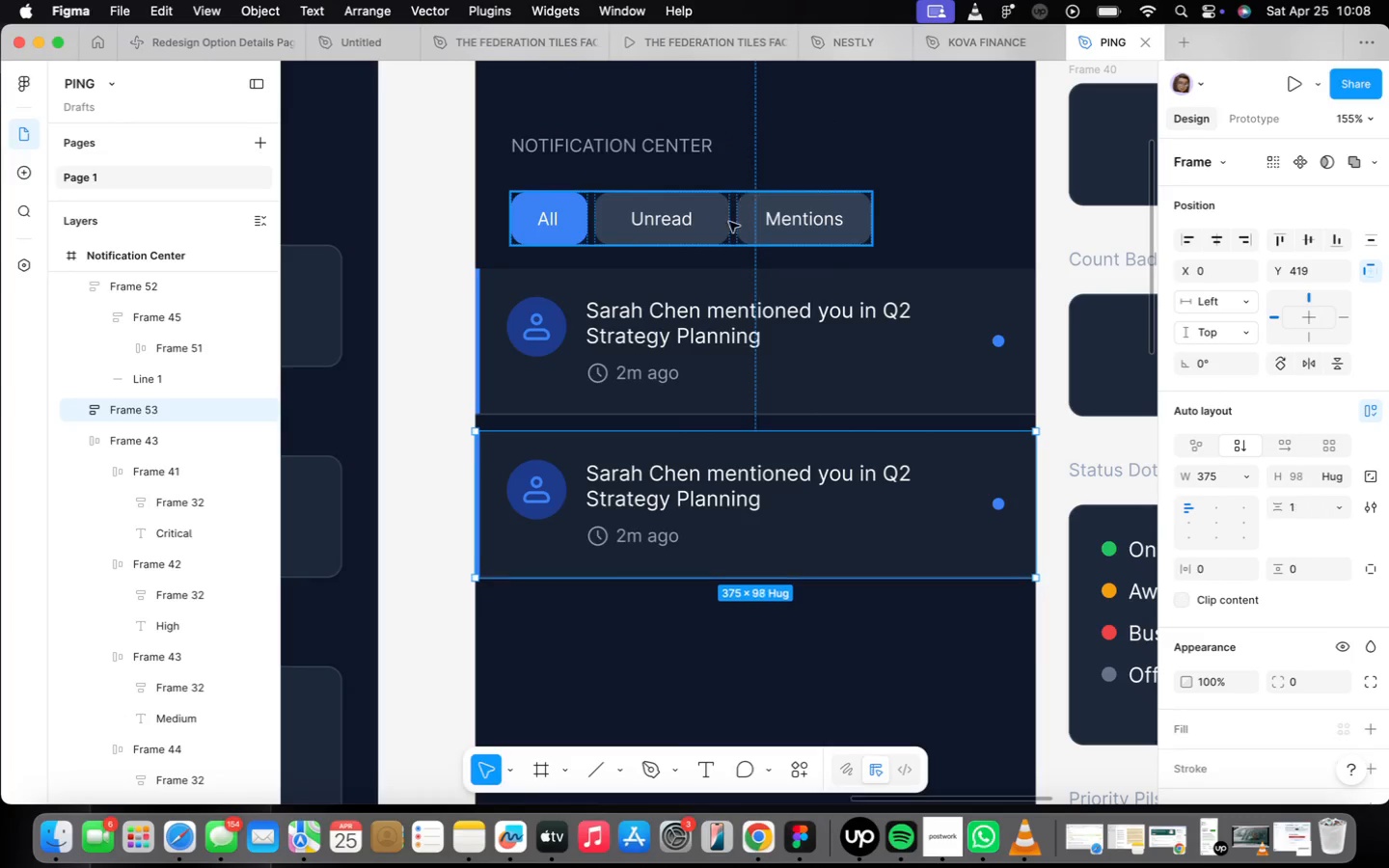 
left_click_drag(start_coordinate=[779, 513], to_coordinate=[780, 500])
 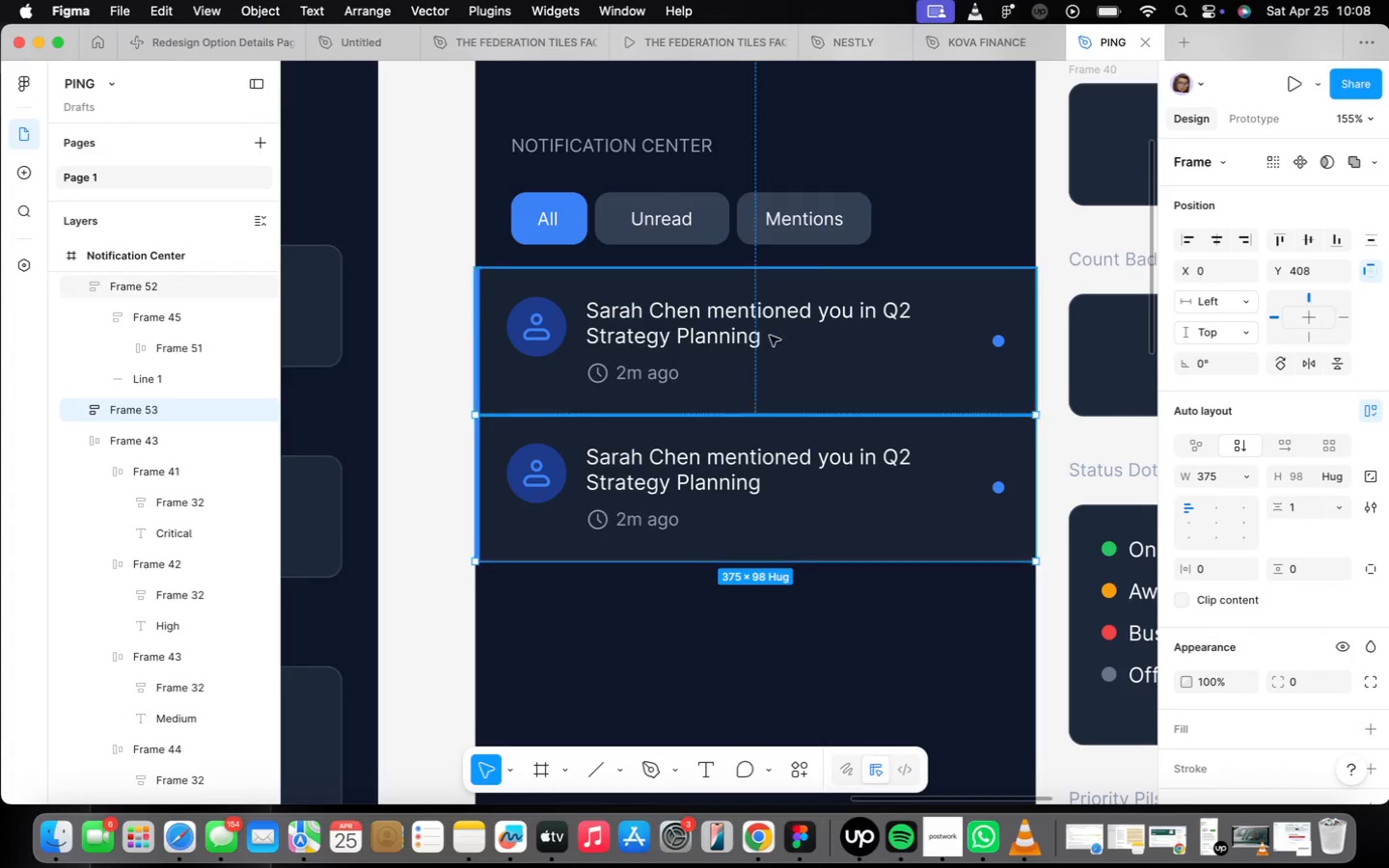 
left_click([631, 204])
 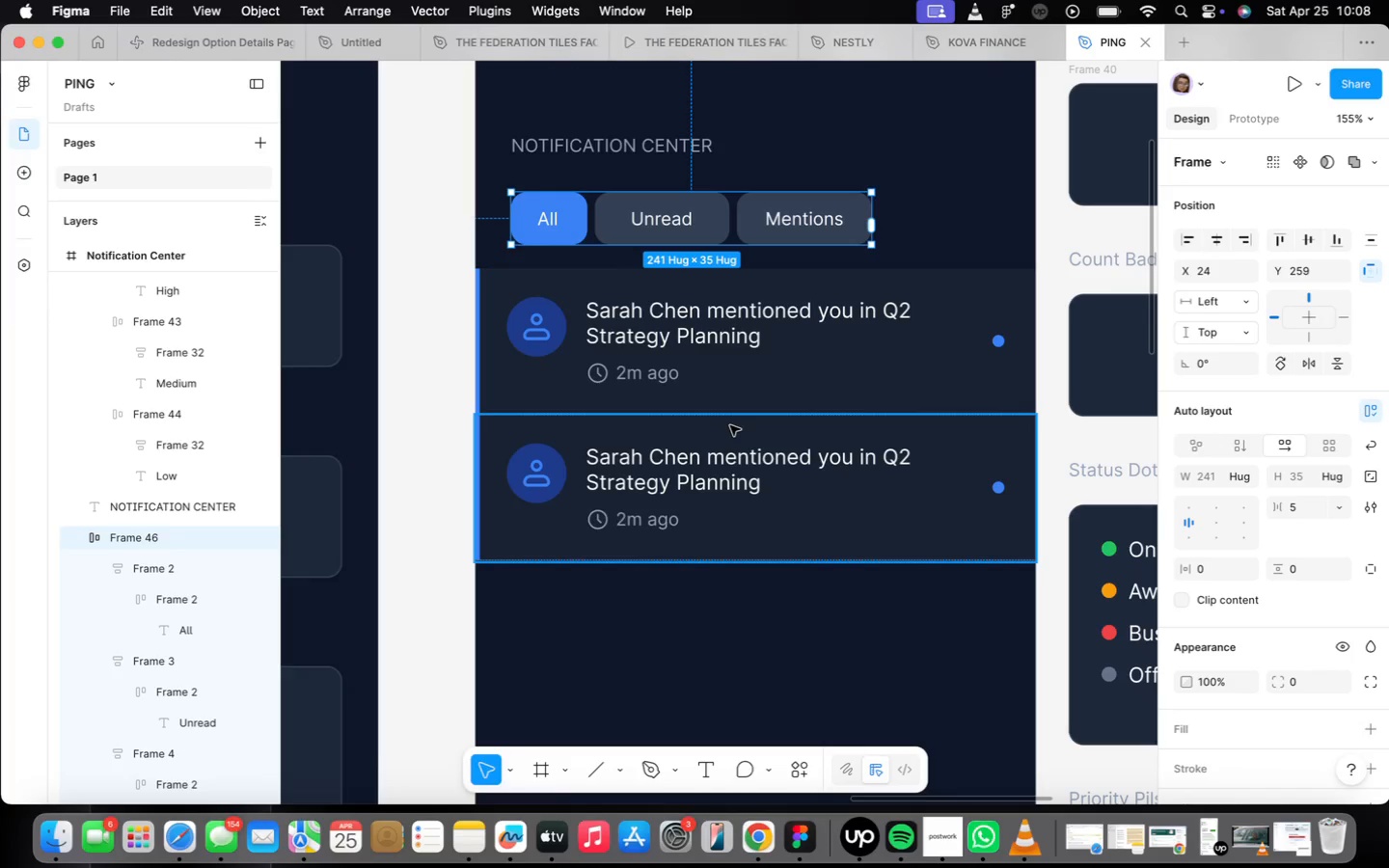 
left_click([769, 454])
 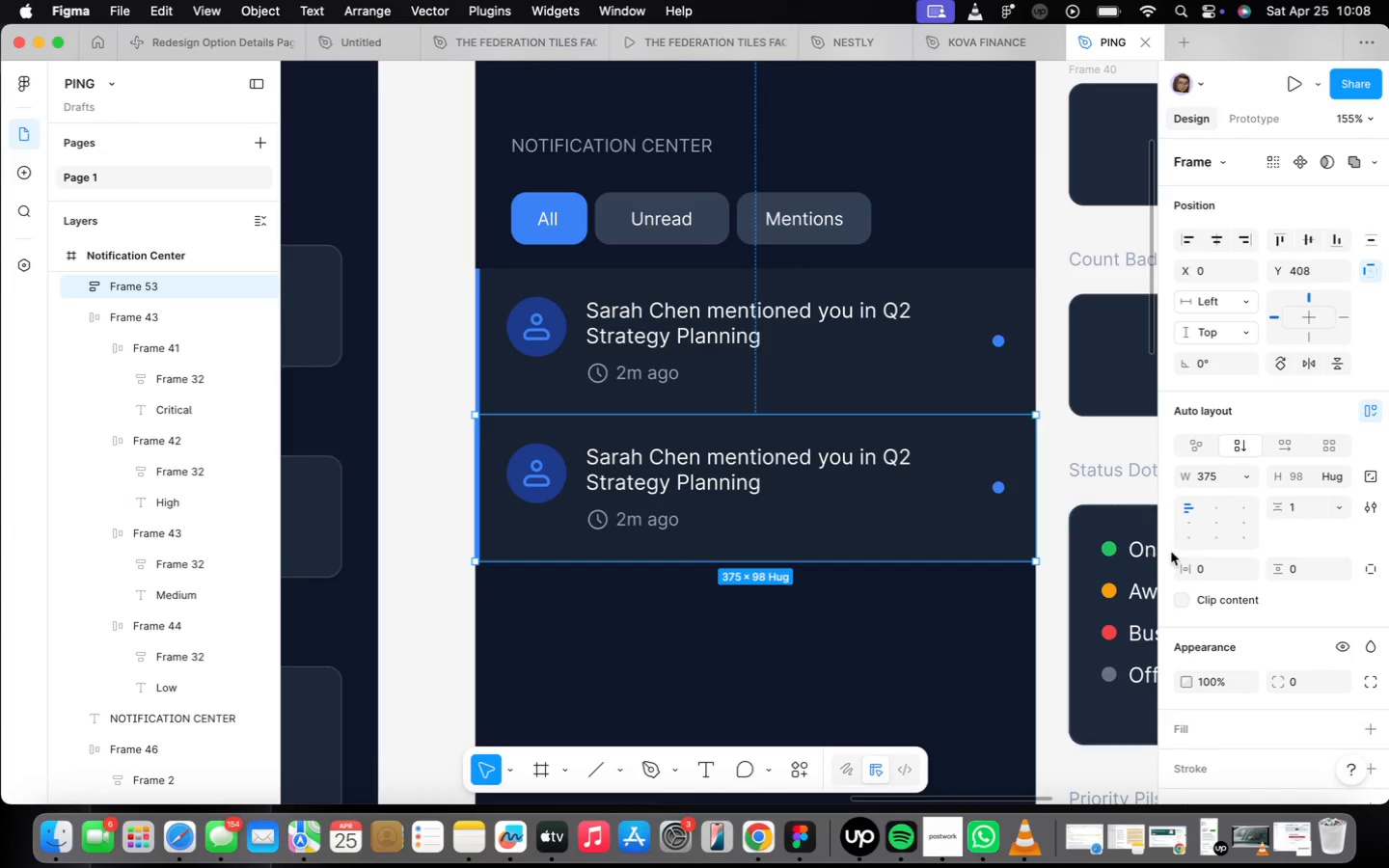 
scroll: coordinate [1282, 544], scroll_direction: down, amount: 18.0
 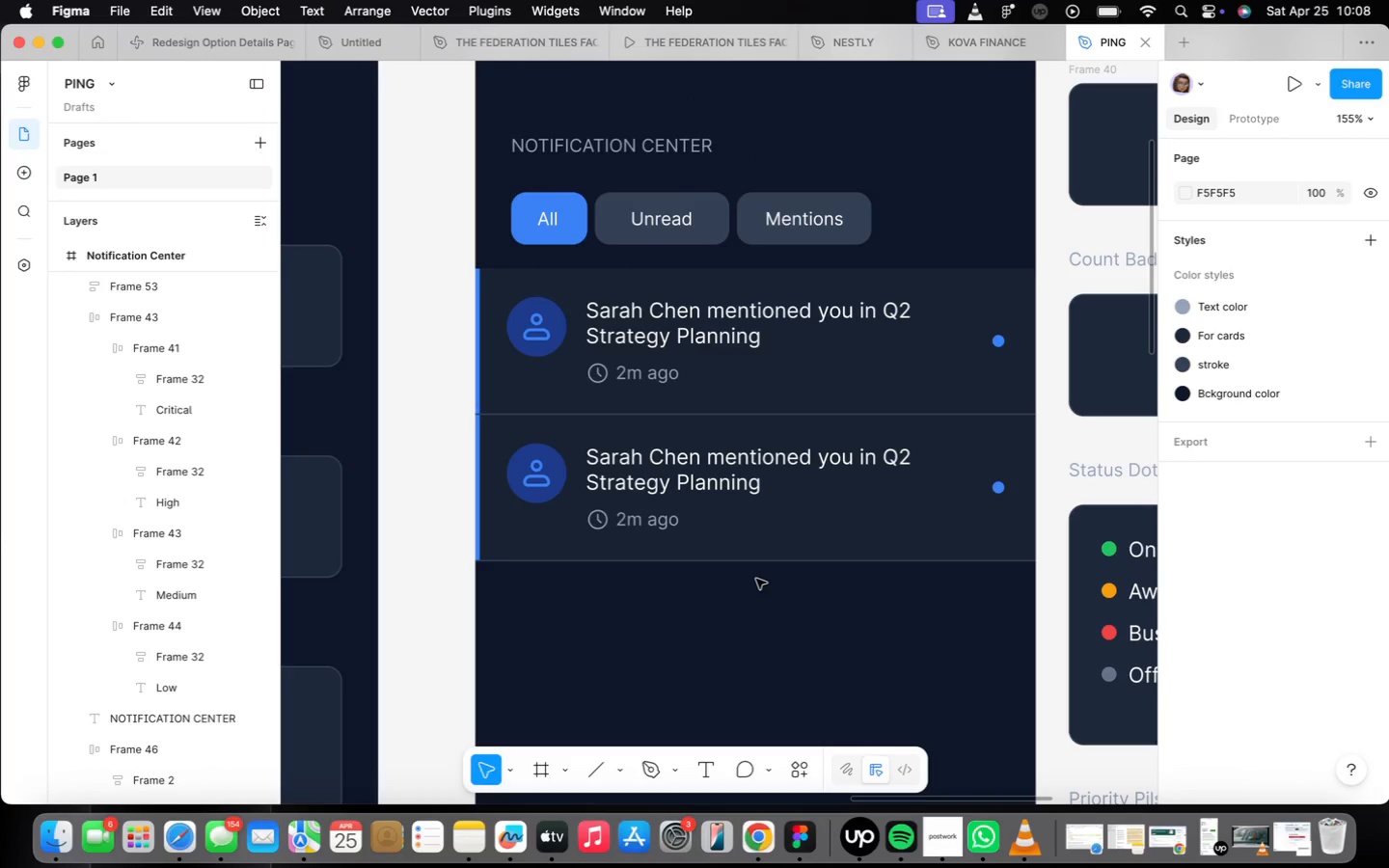 
left_click([732, 493])
 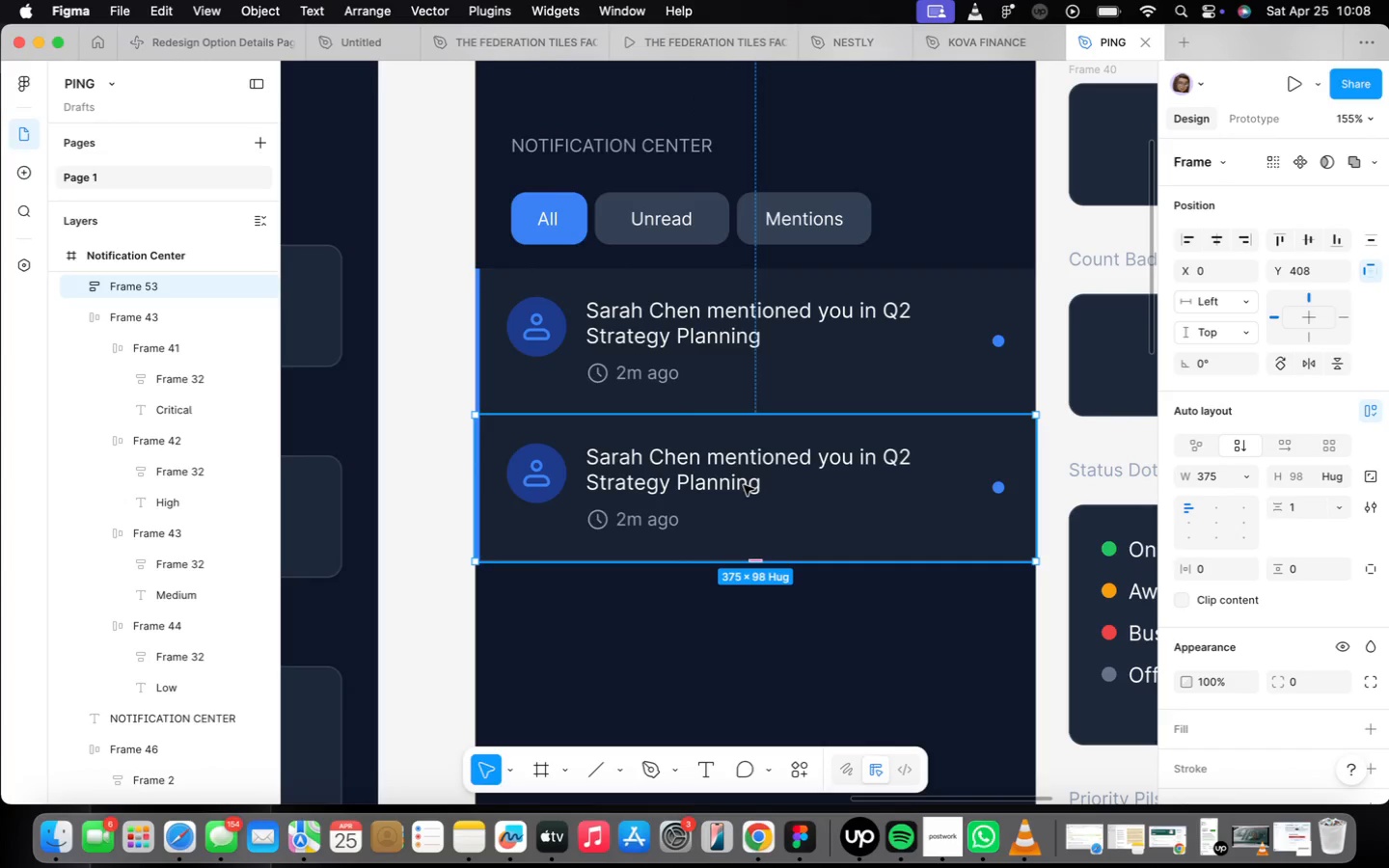 
left_click_drag(start_coordinate=[744, 485], to_coordinate=[749, 525])
 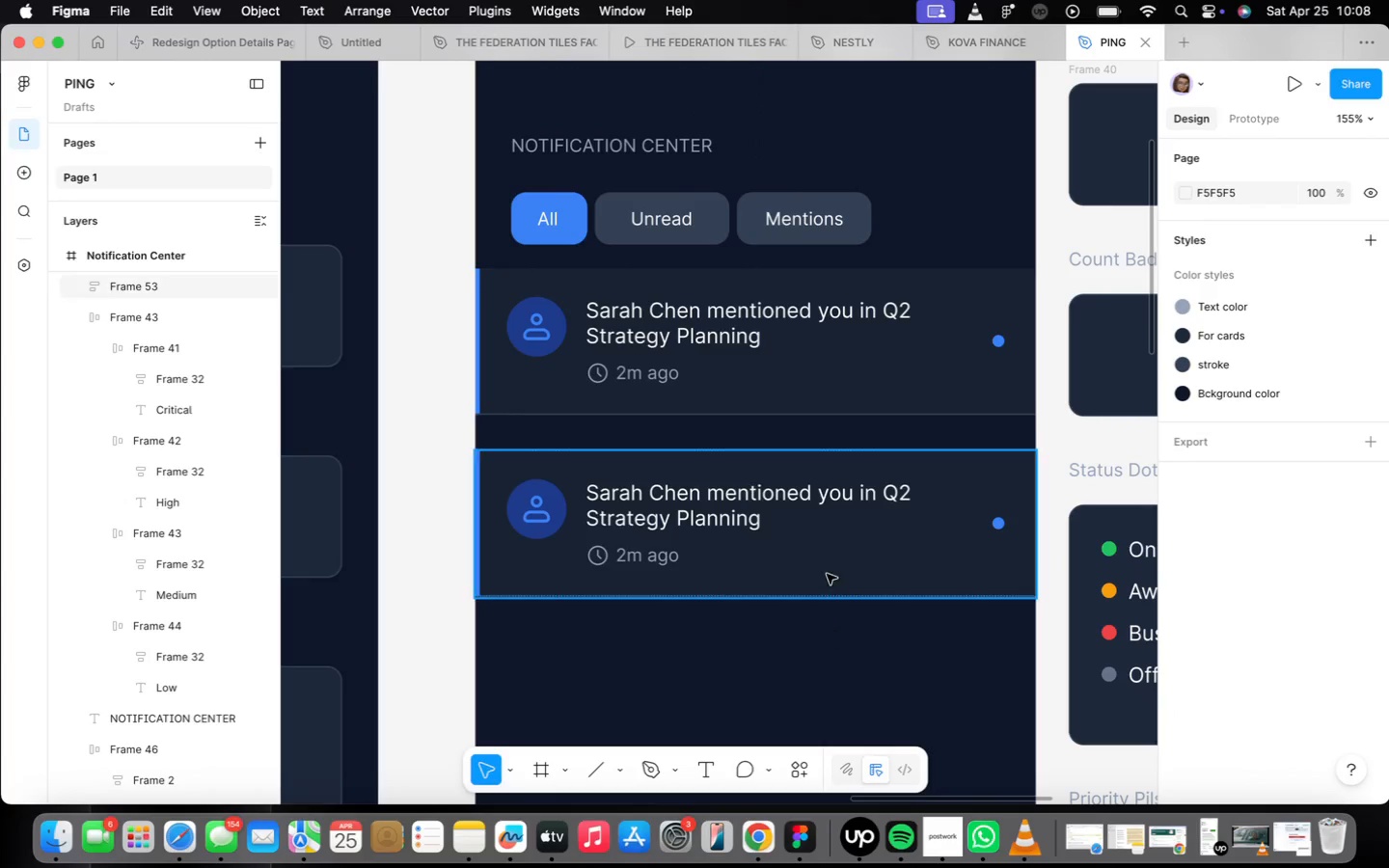 
double_click([823, 561])
 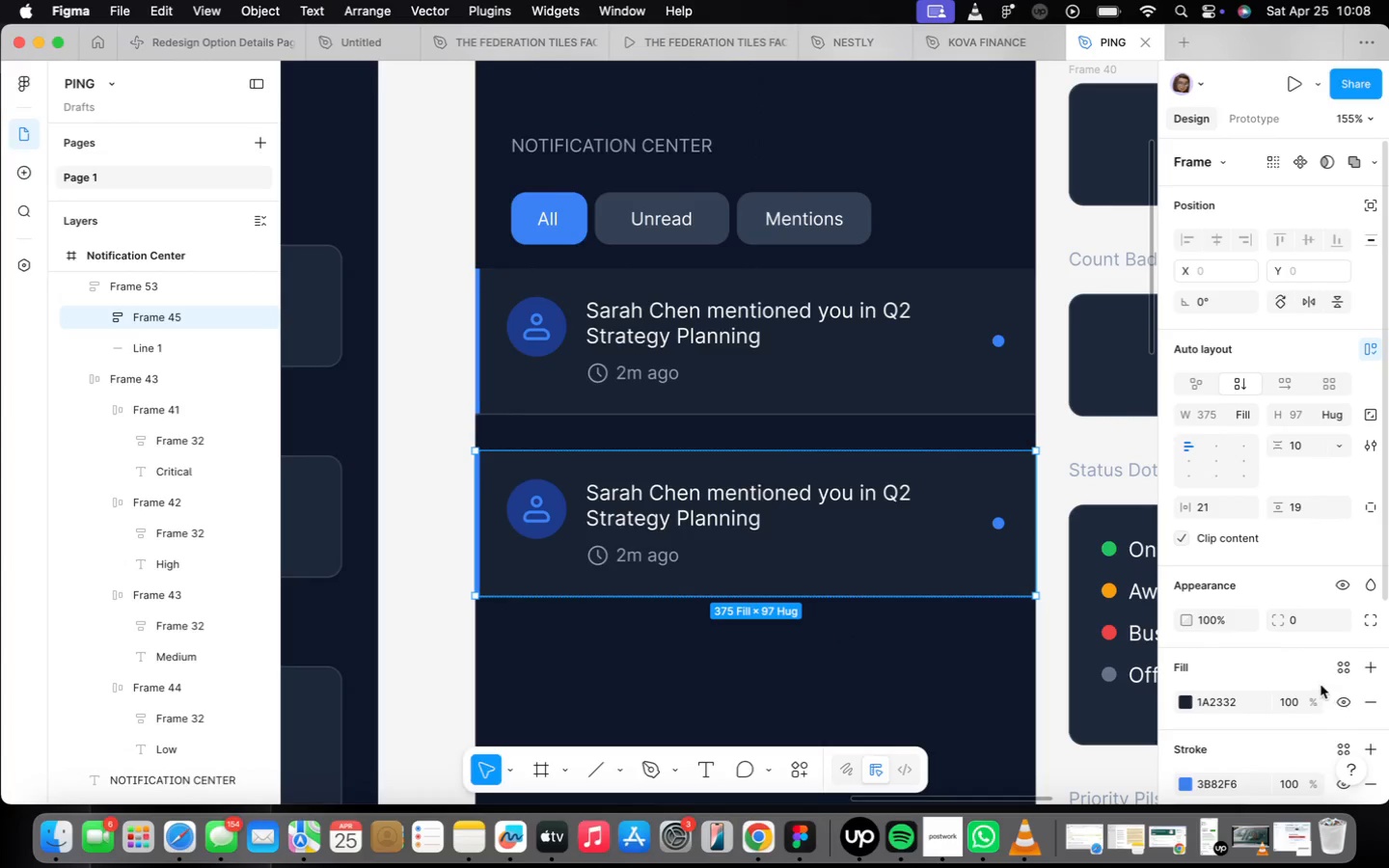 
scroll: coordinate [1315, 672], scroll_direction: down, amount: 13.0
 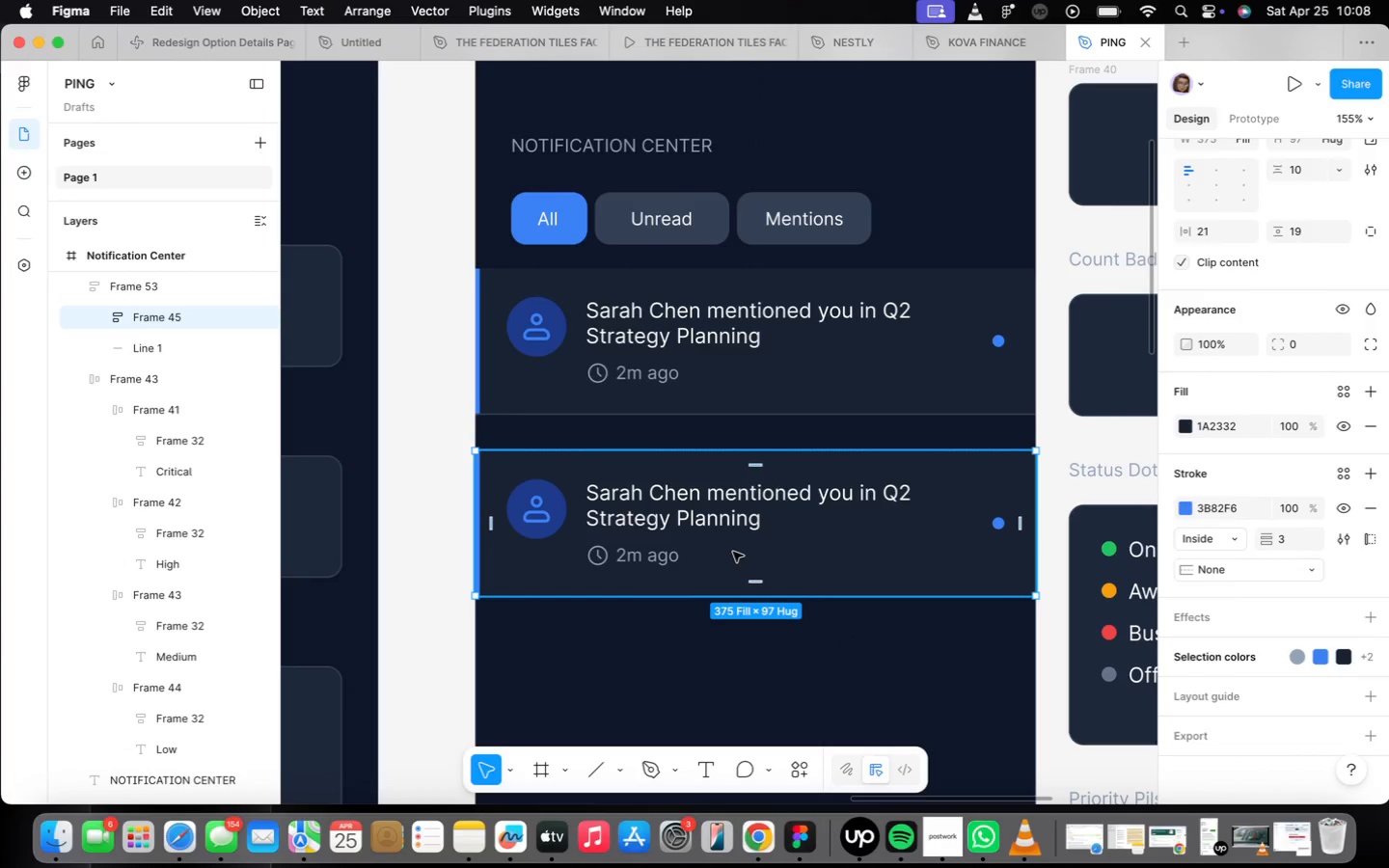 
key(Meta+Z)
 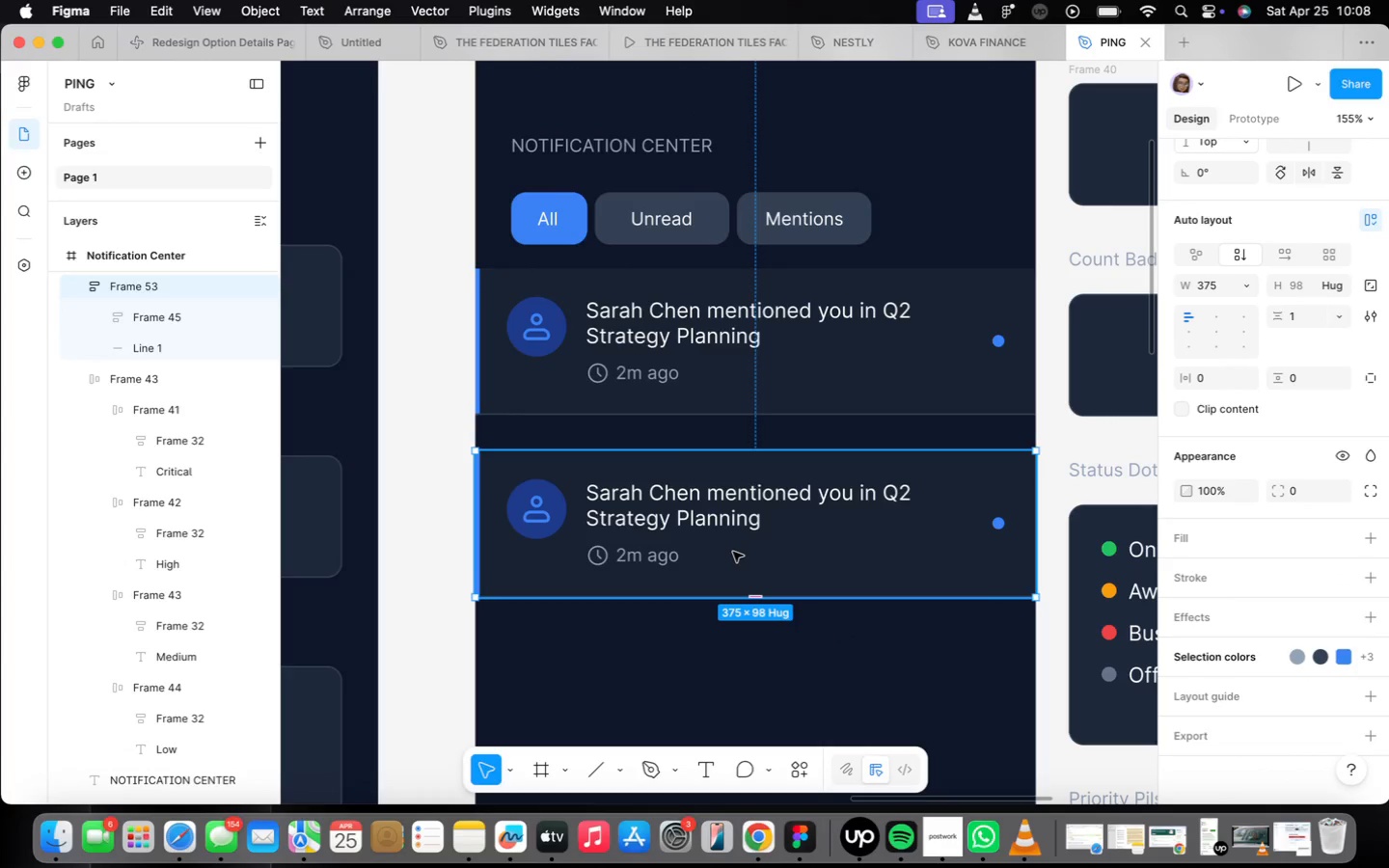 
key(Meta+Z)
 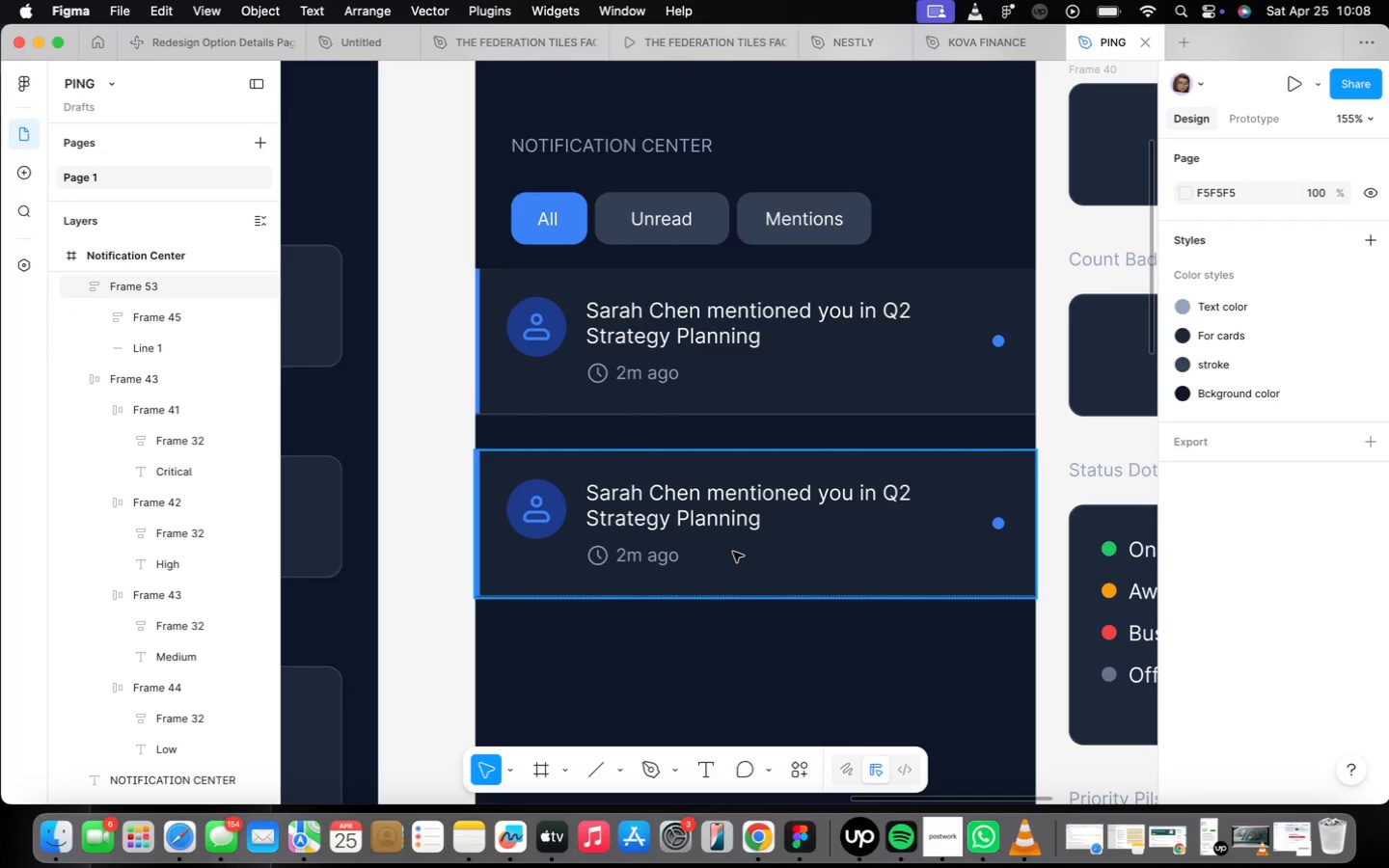 
key(Meta+Z)
 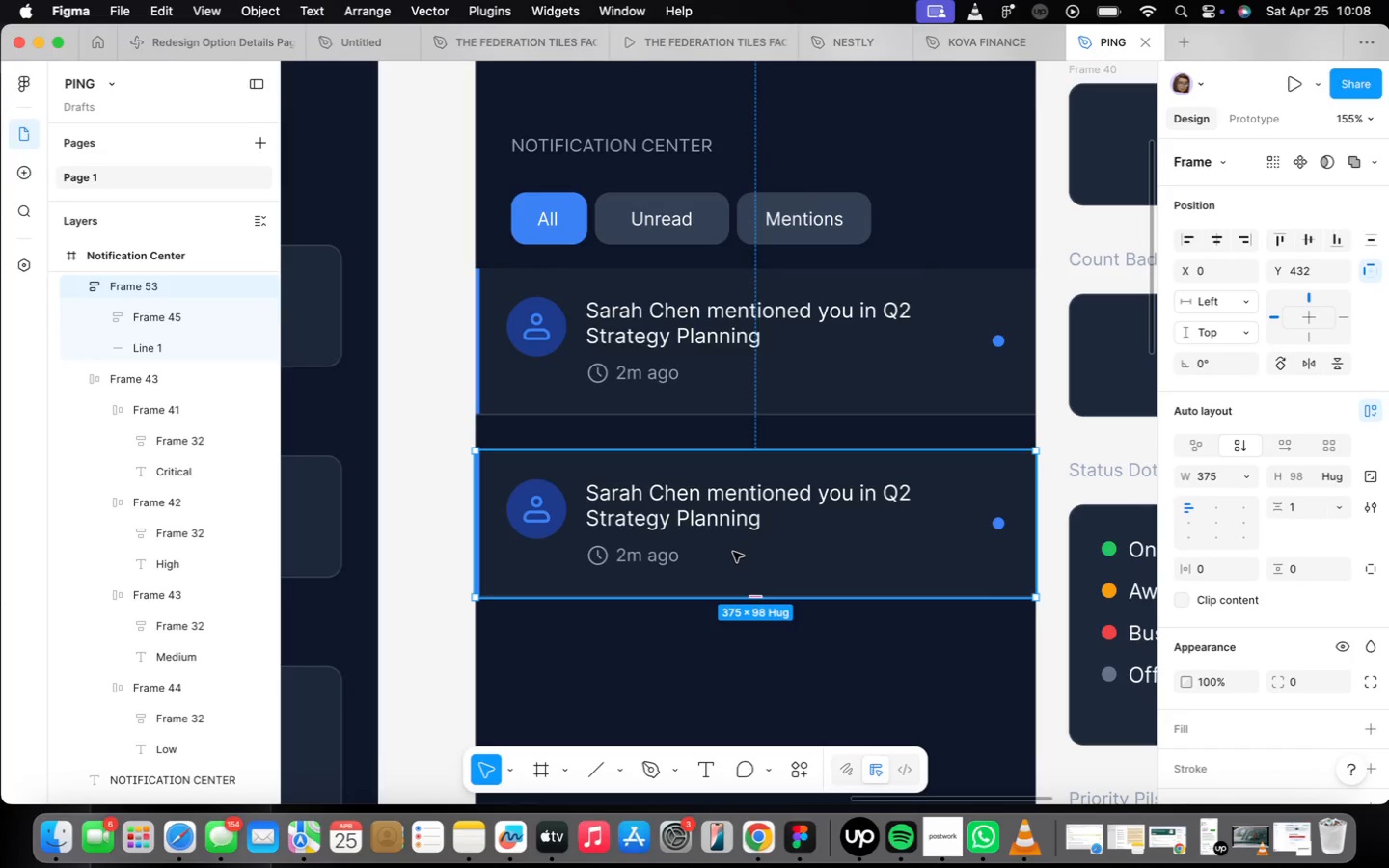 
key(Meta+Z)
 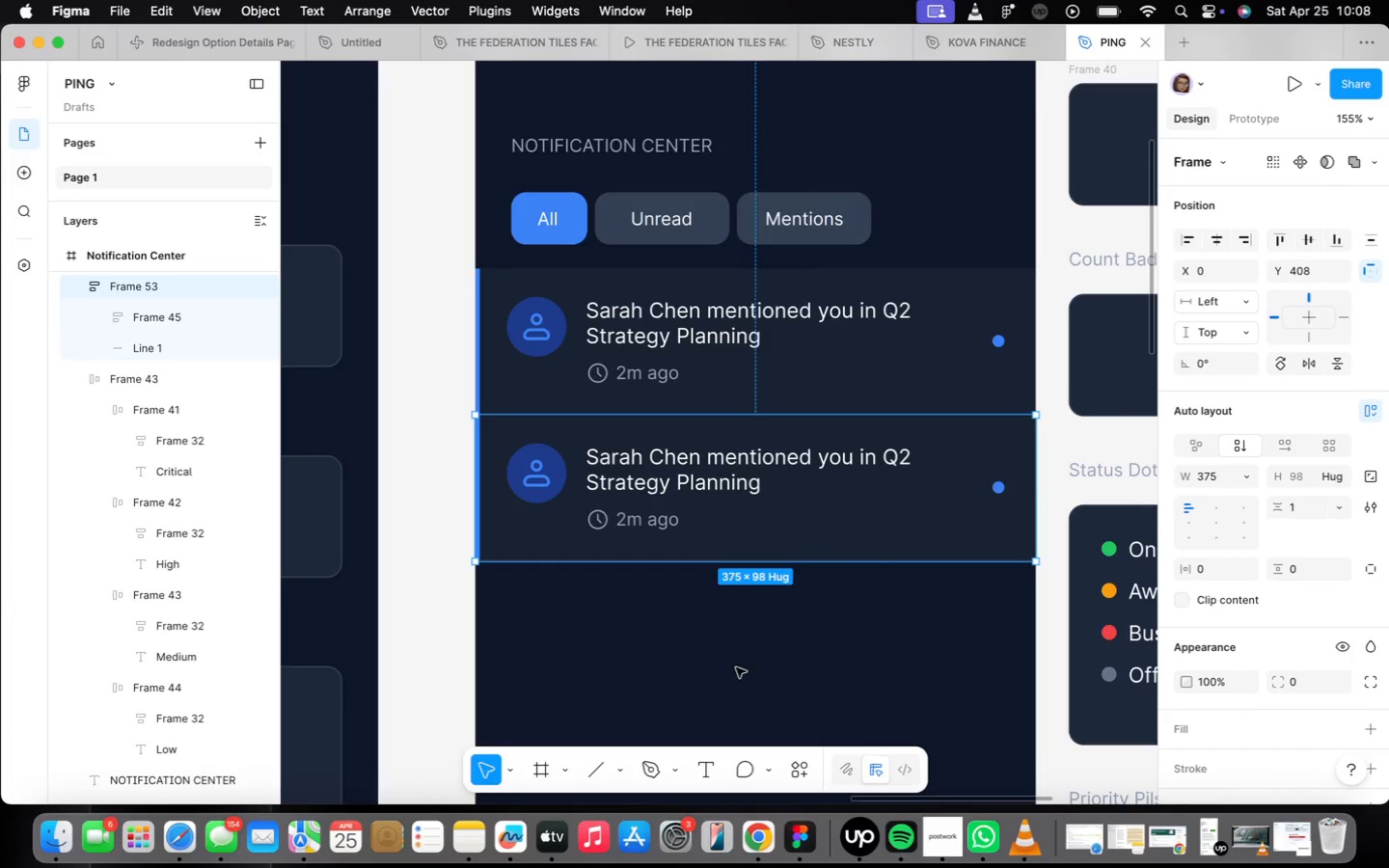 
left_click([736, 720])
 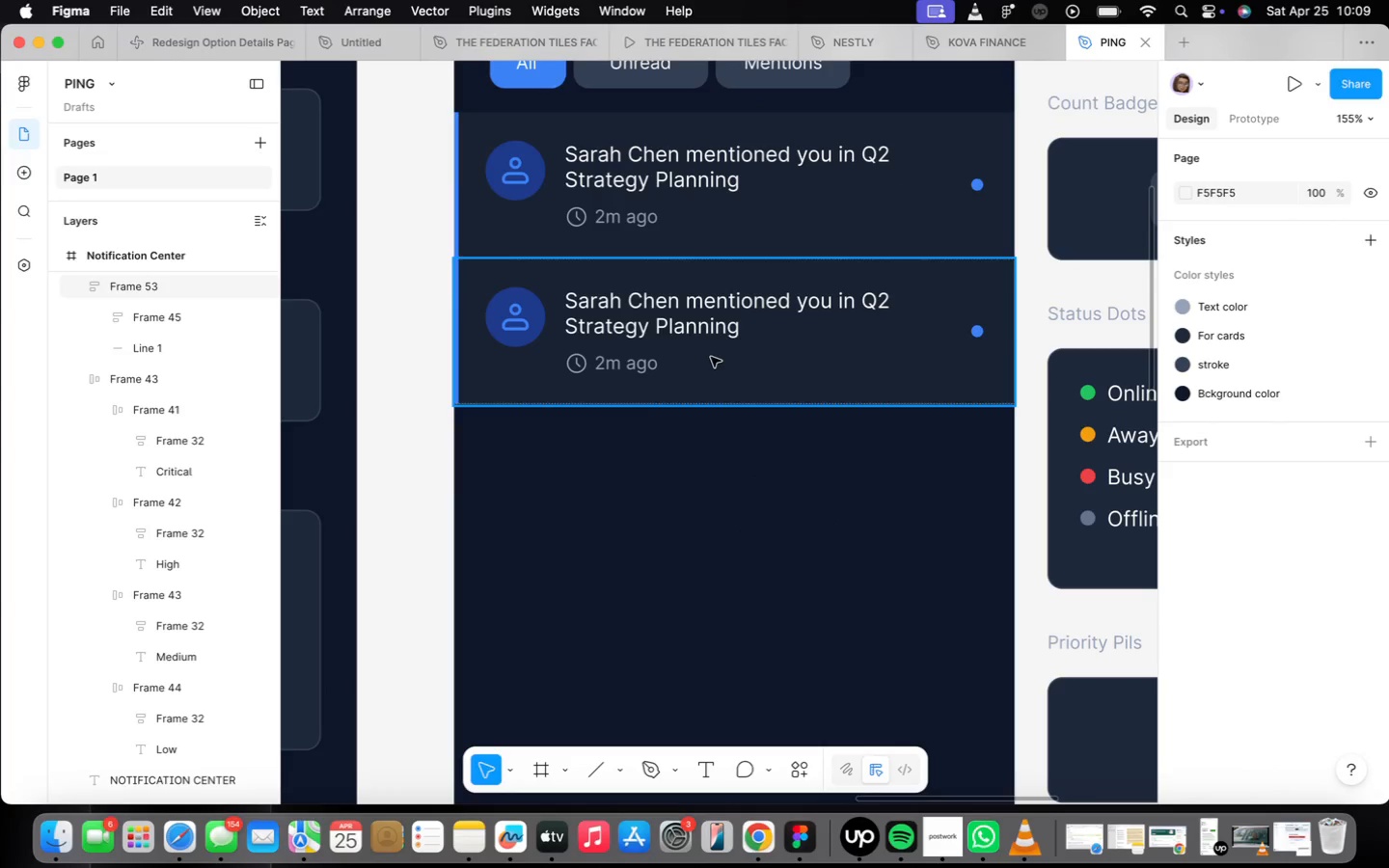 
left_click([711, 358])
 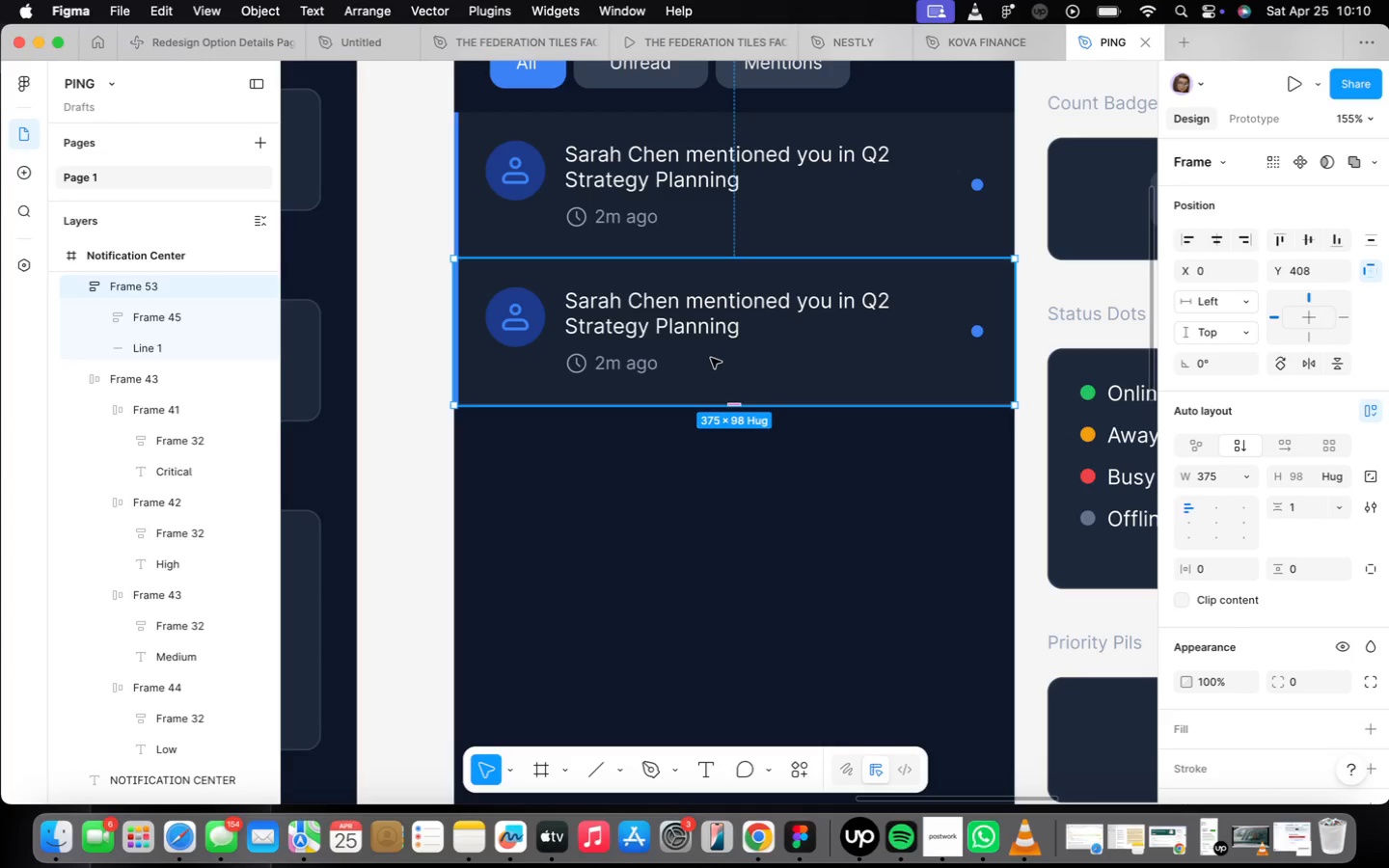 
wait(114.41)
 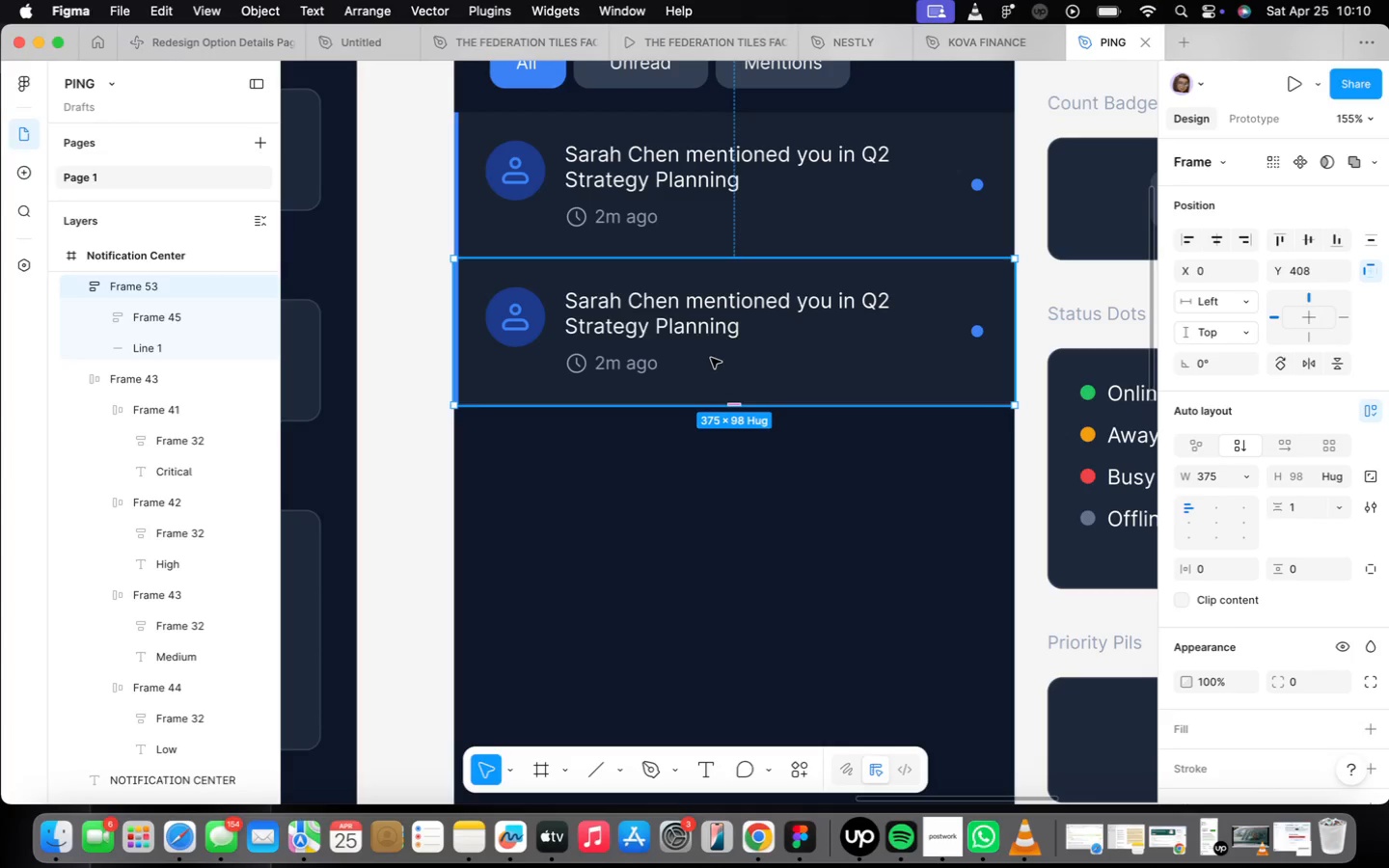 
scroll: coordinate [632, 288], scroll_direction: up, amount: 3.0
 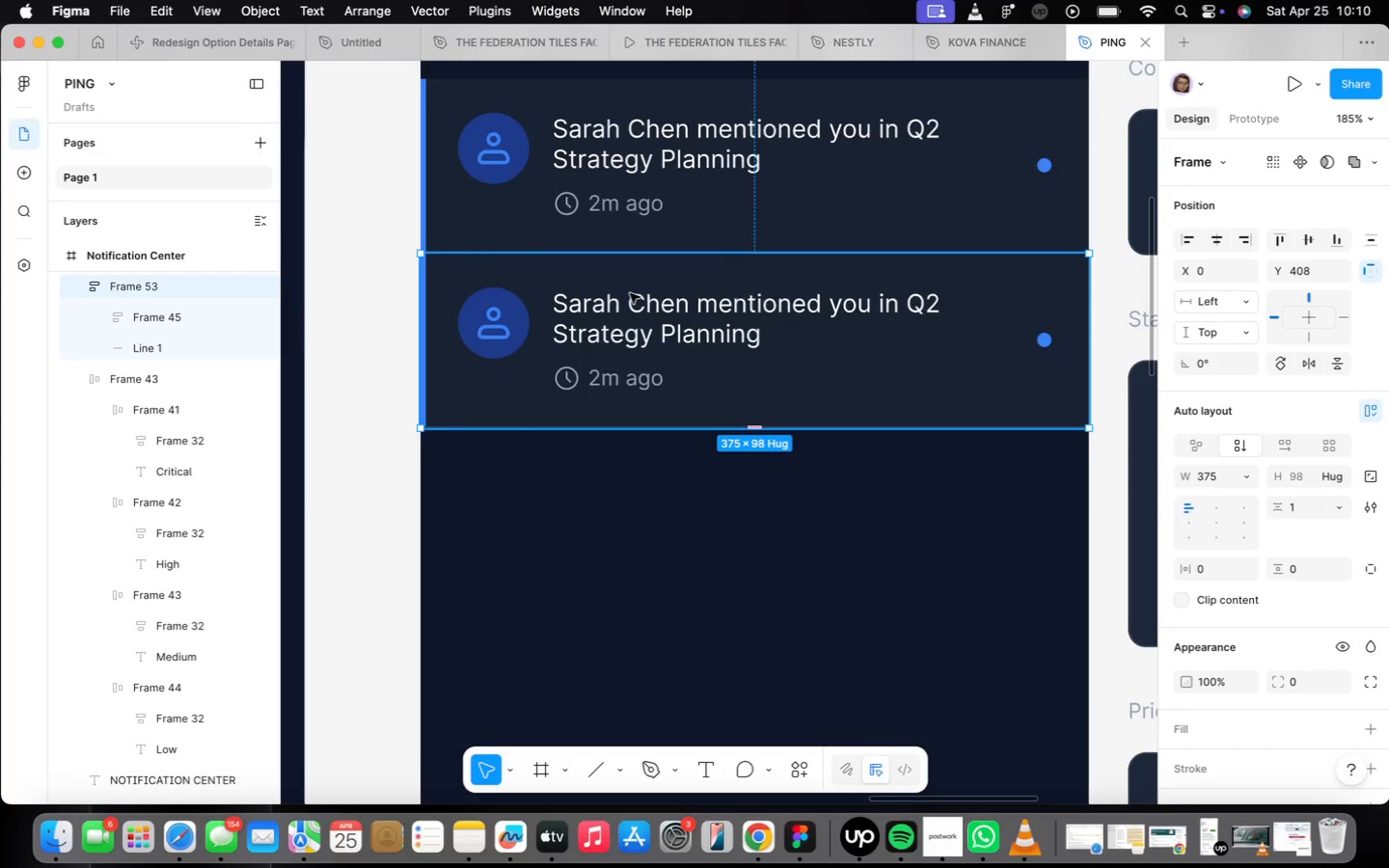 
left_click([630, 293])
 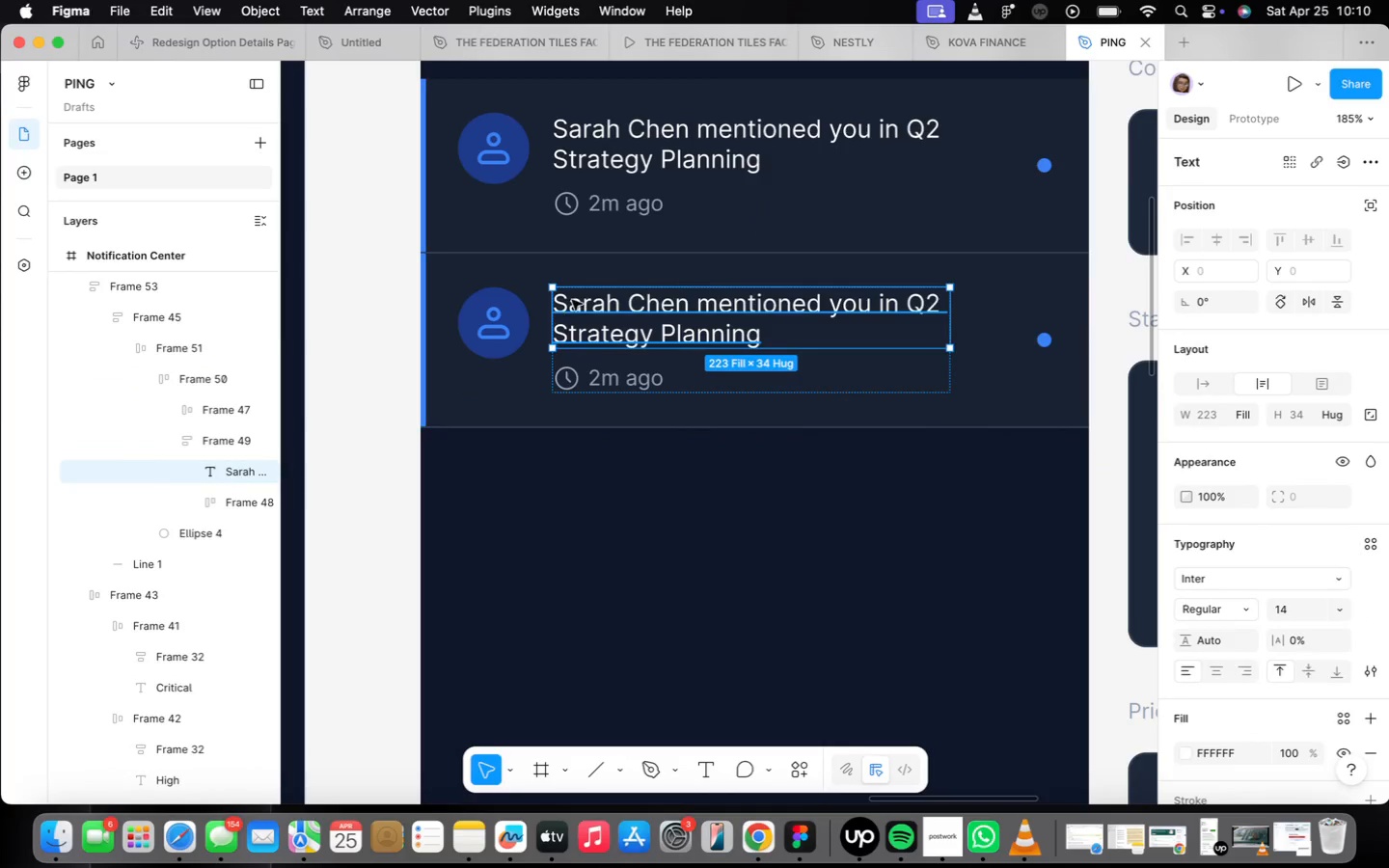 
double_click([579, 299])
 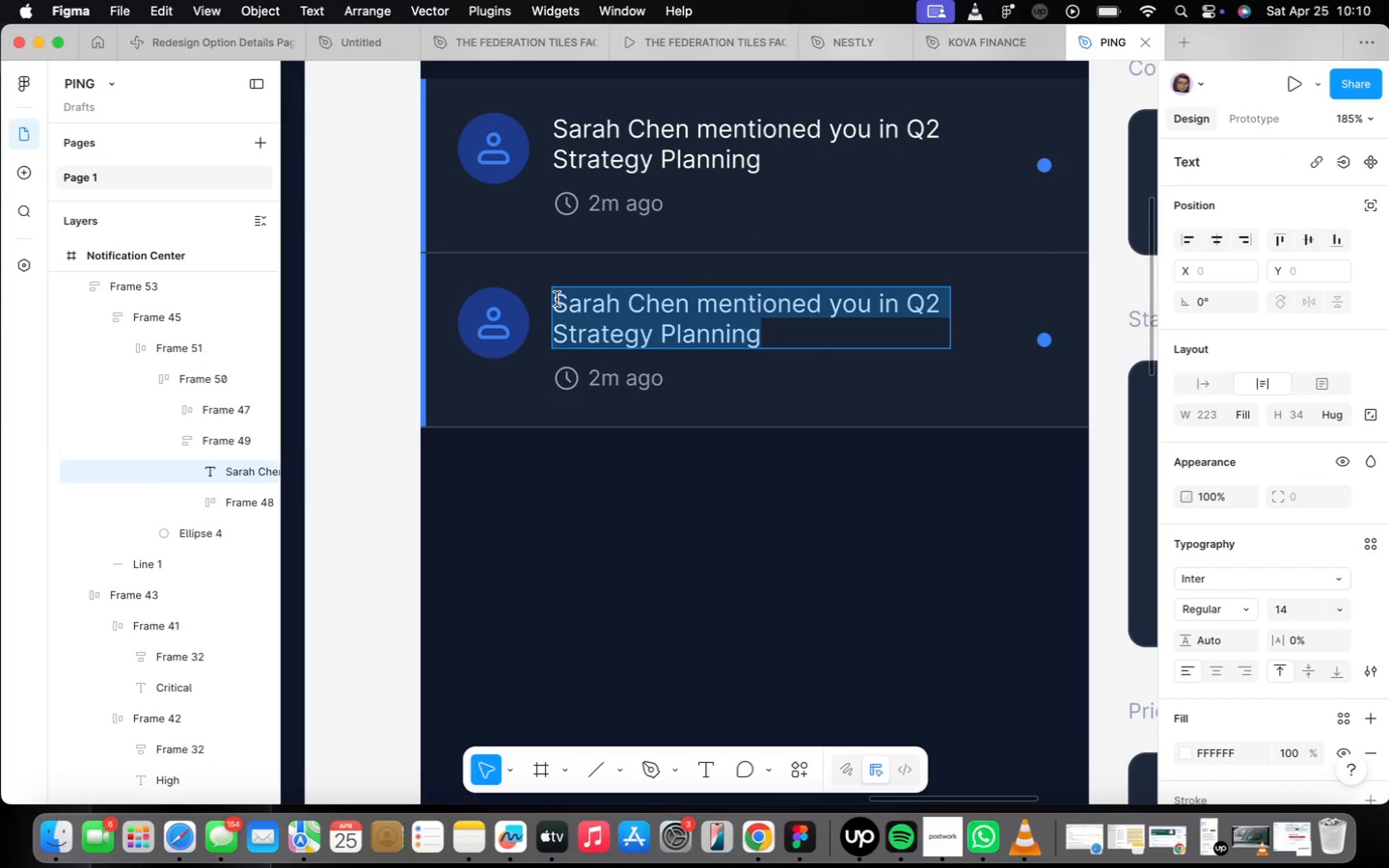 
left_click_drag(start_coordinate=[557, 299], to_coordinate=[691, 307])
 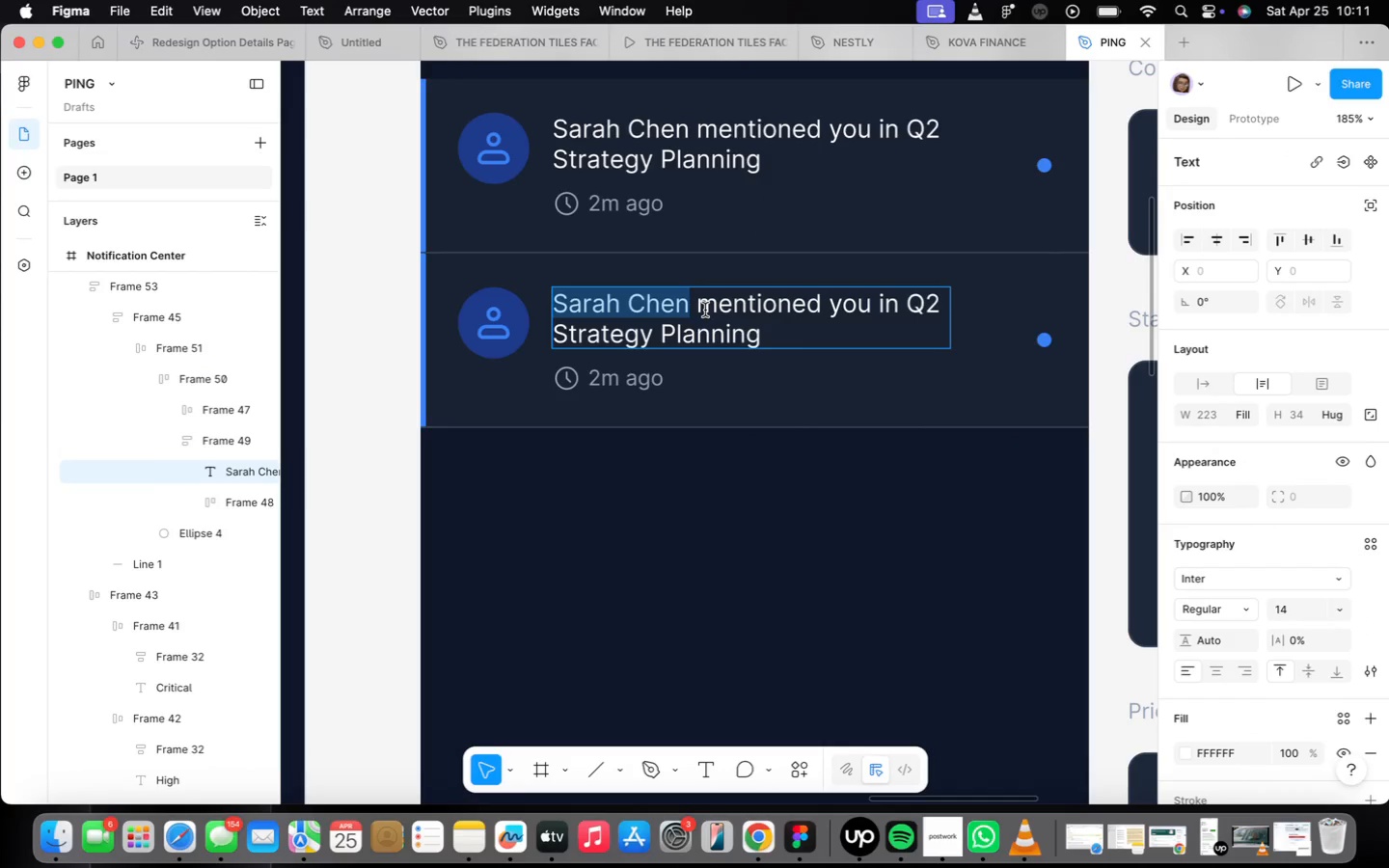 
type(Mike Chen)
 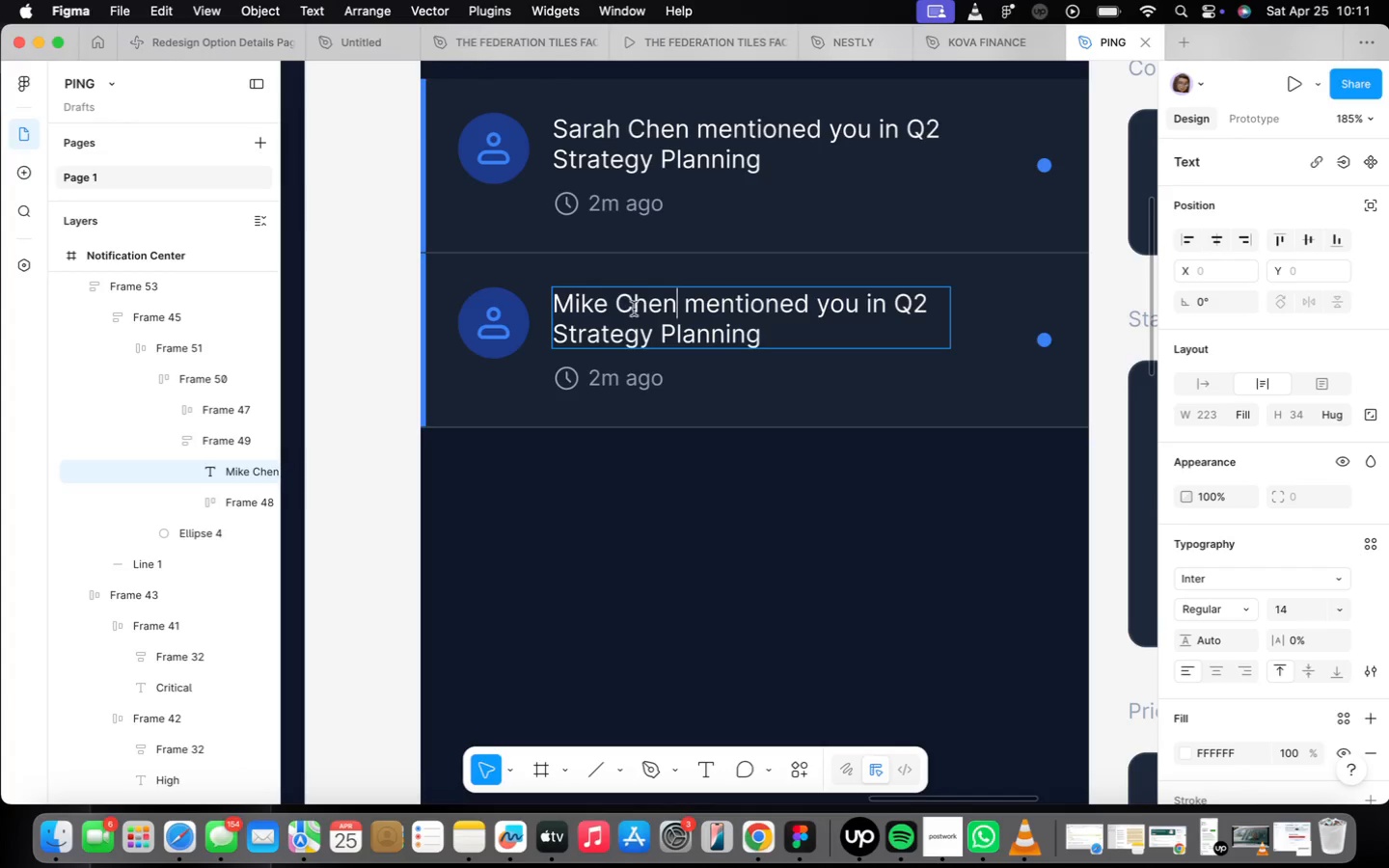 
double_click([659, 308])
 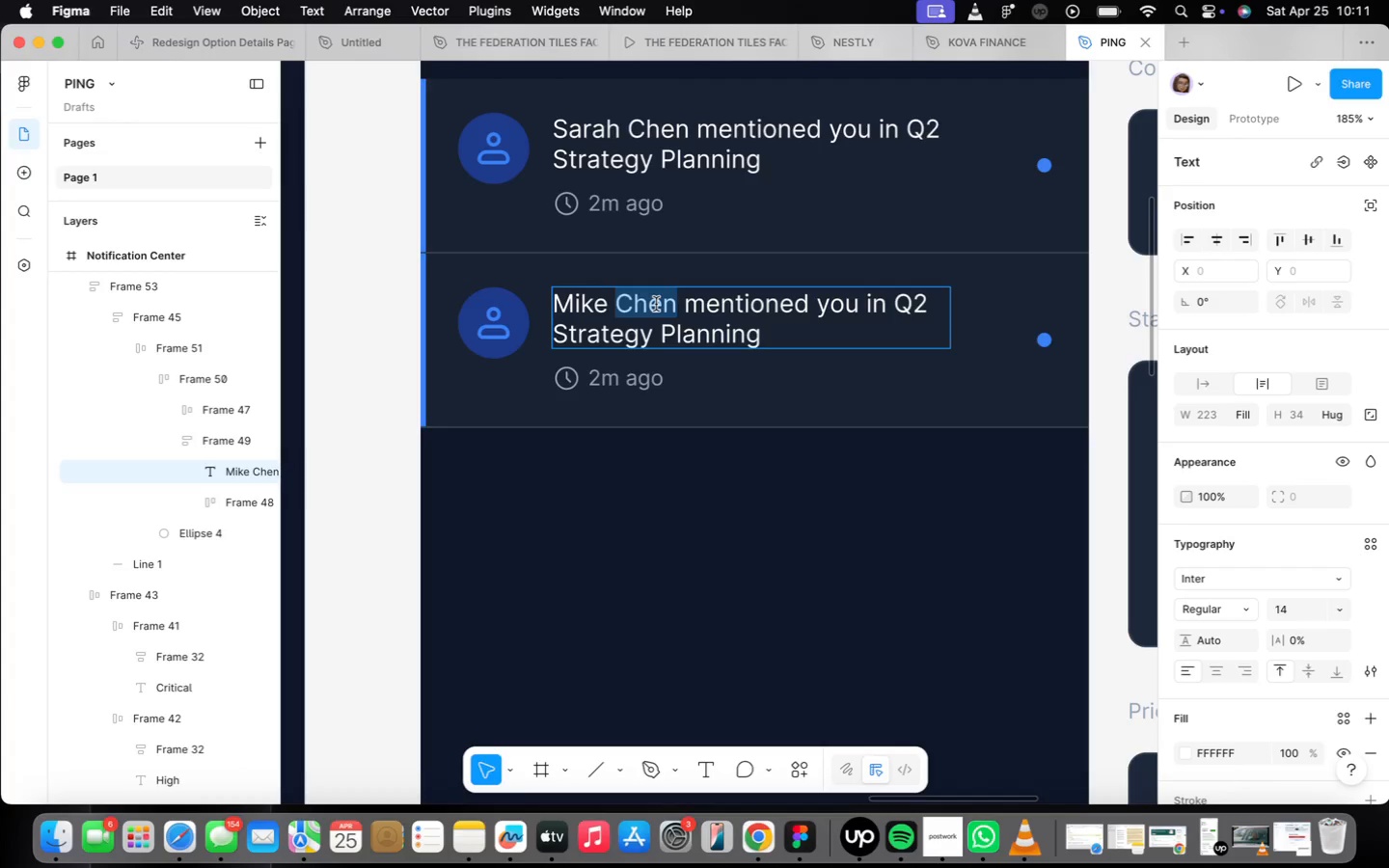 
type(Johnson)
 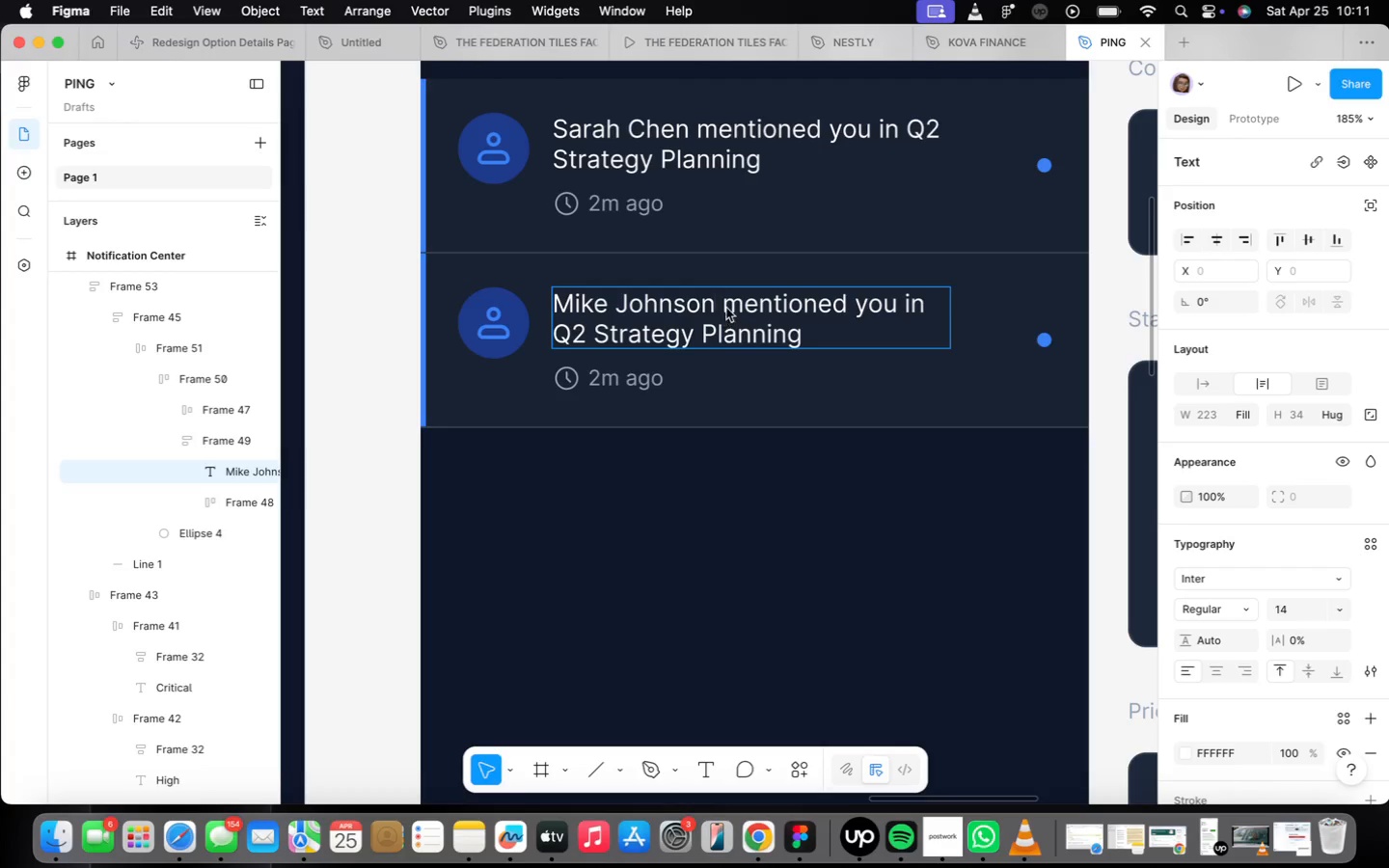 
left_click_drag(start_coordinate=[723, 300], to_coordinate=[897, 317])
 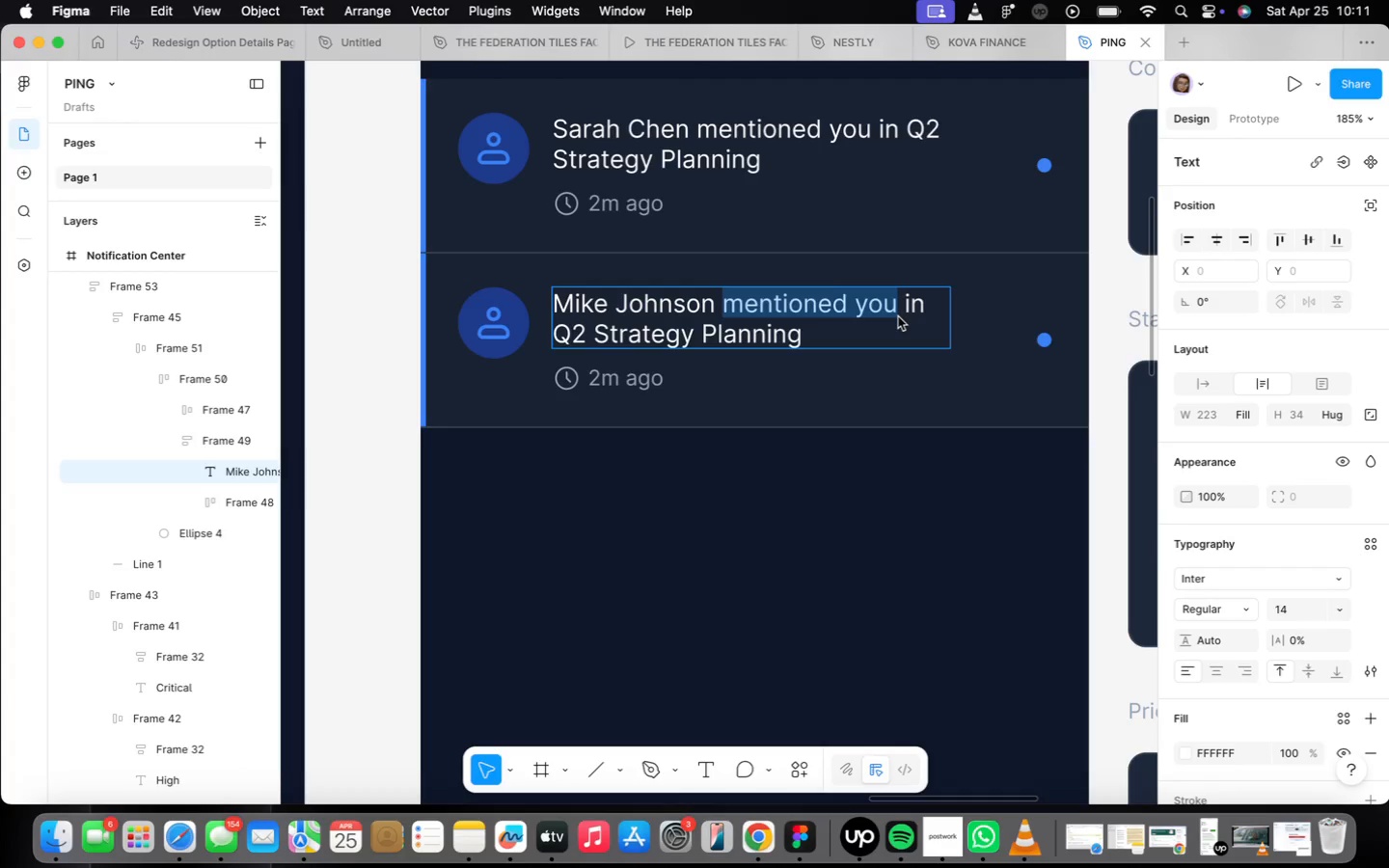 
type(liked your post "Producr)
key(Backspace)
type(t Roadmap Update)
 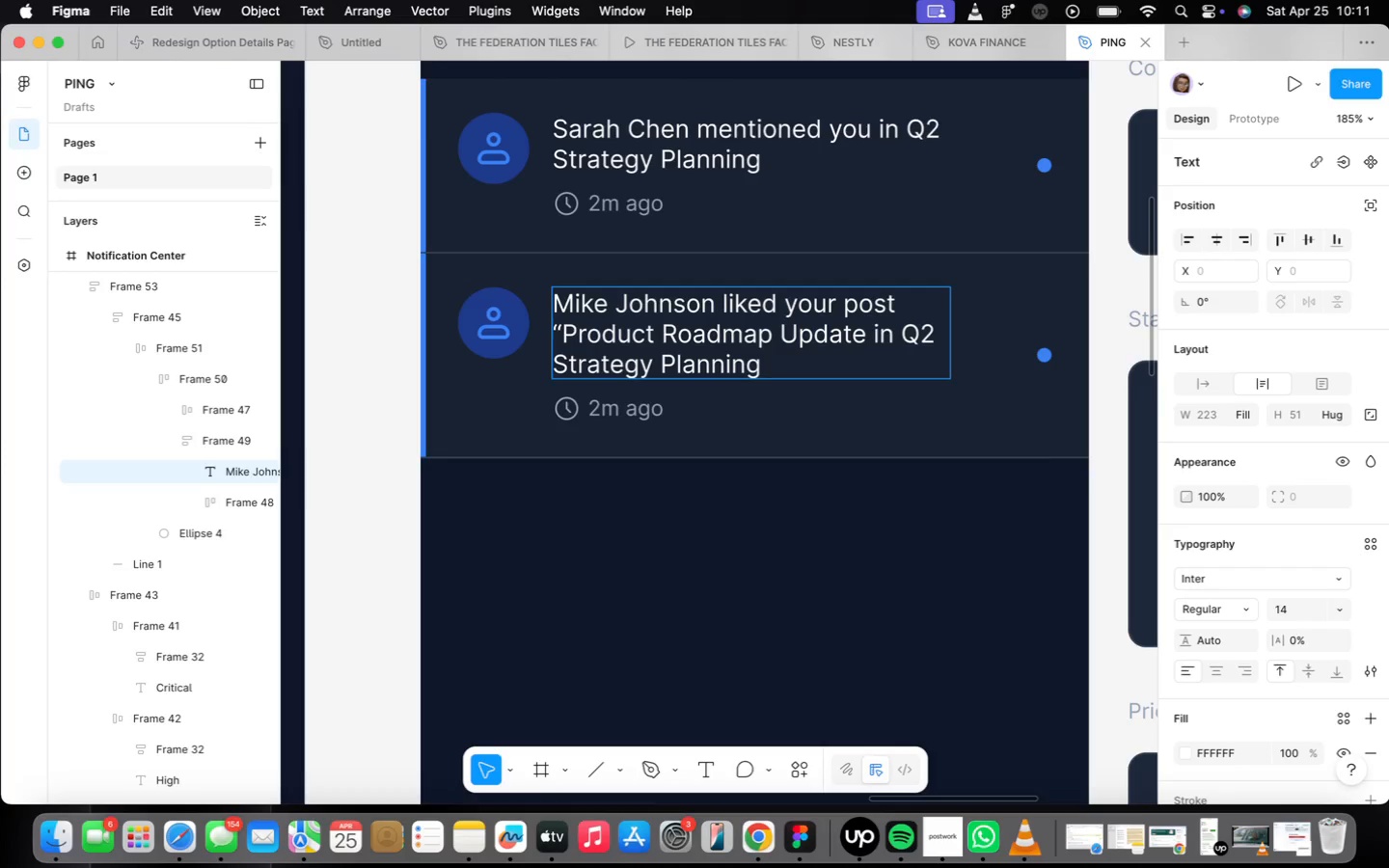 
hold_key(key=ArrowRight, duration=0.38)
 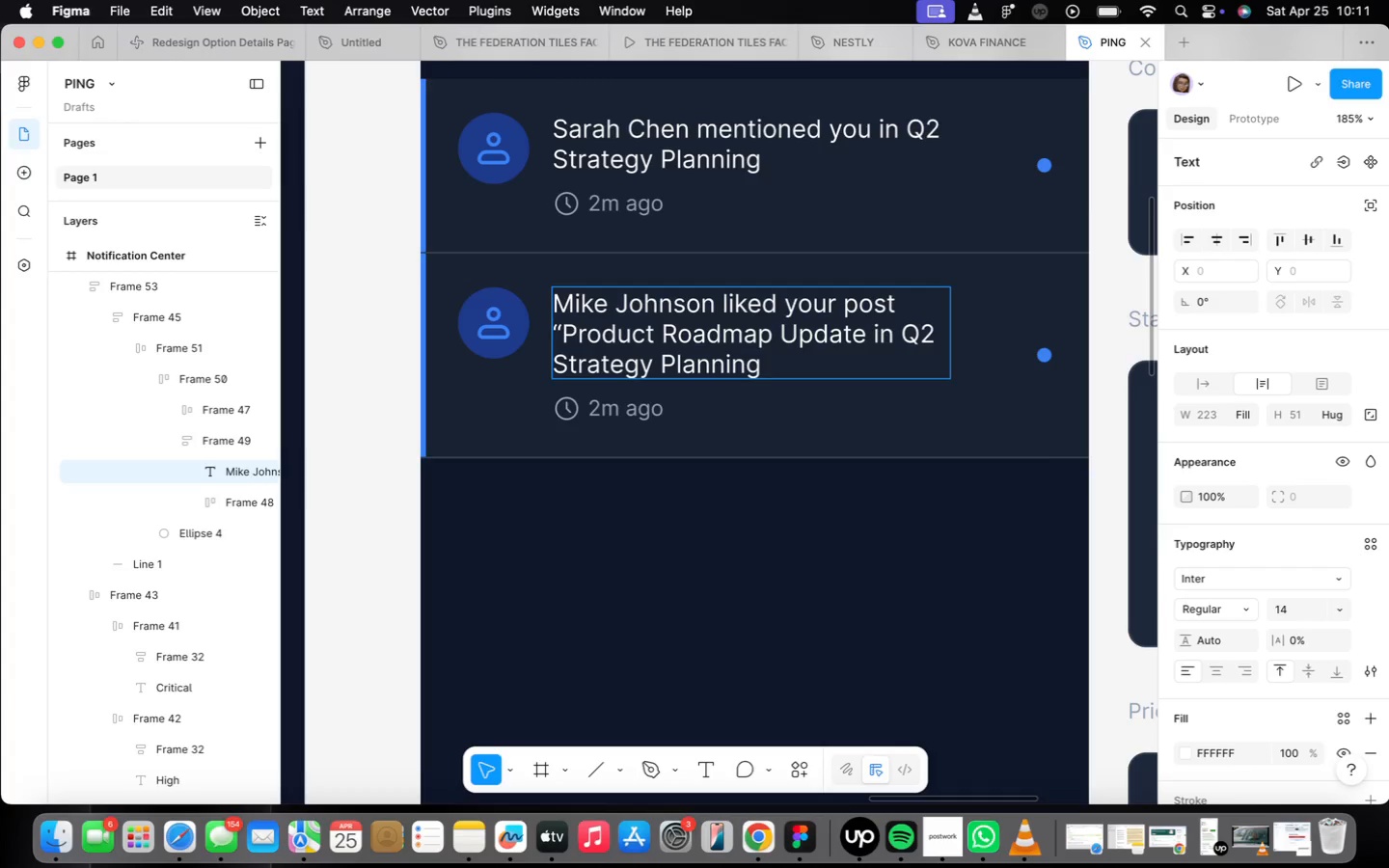 
key(ArrowDown)
 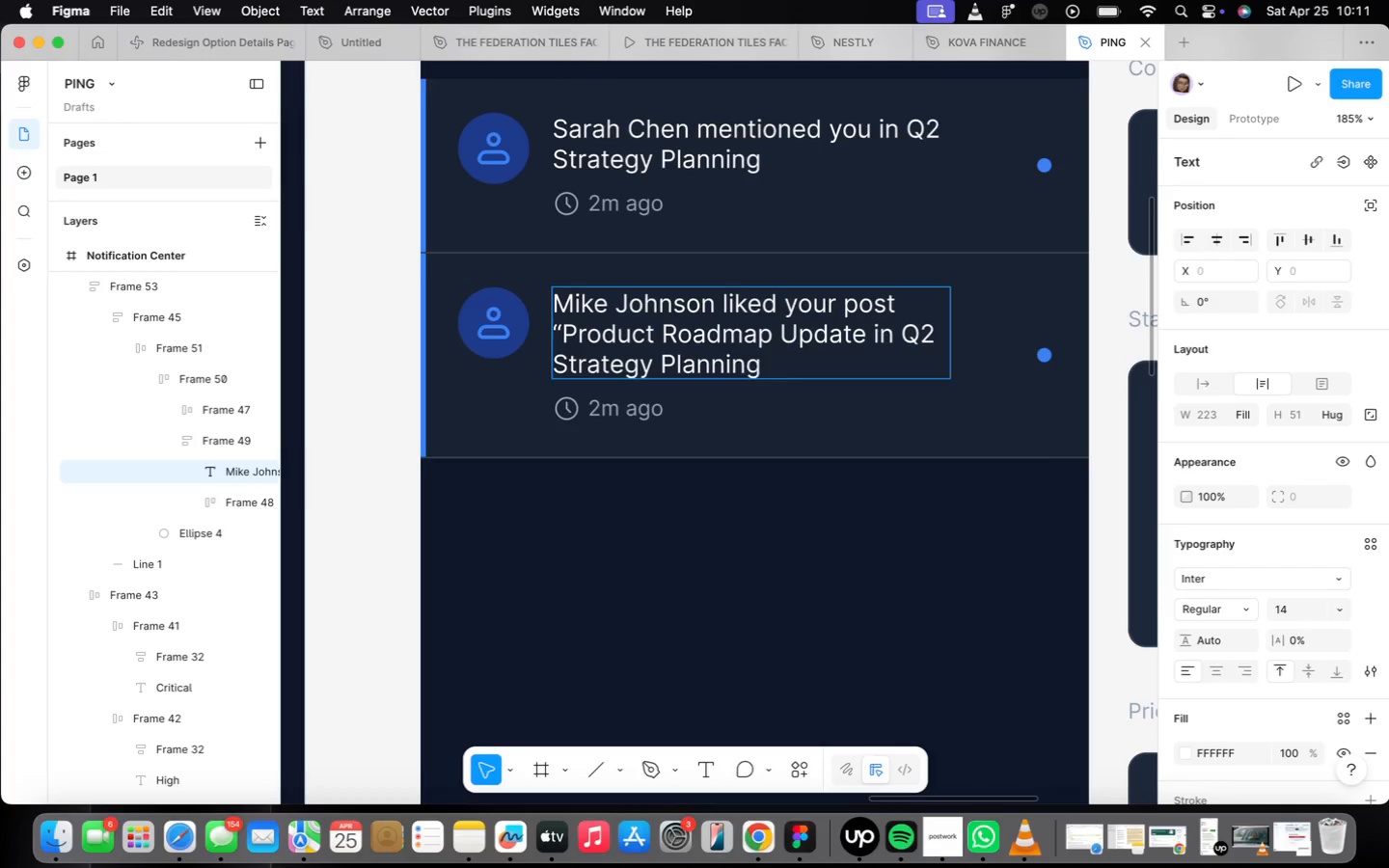 
hold_key(key=Backspace, duration=1.51)
 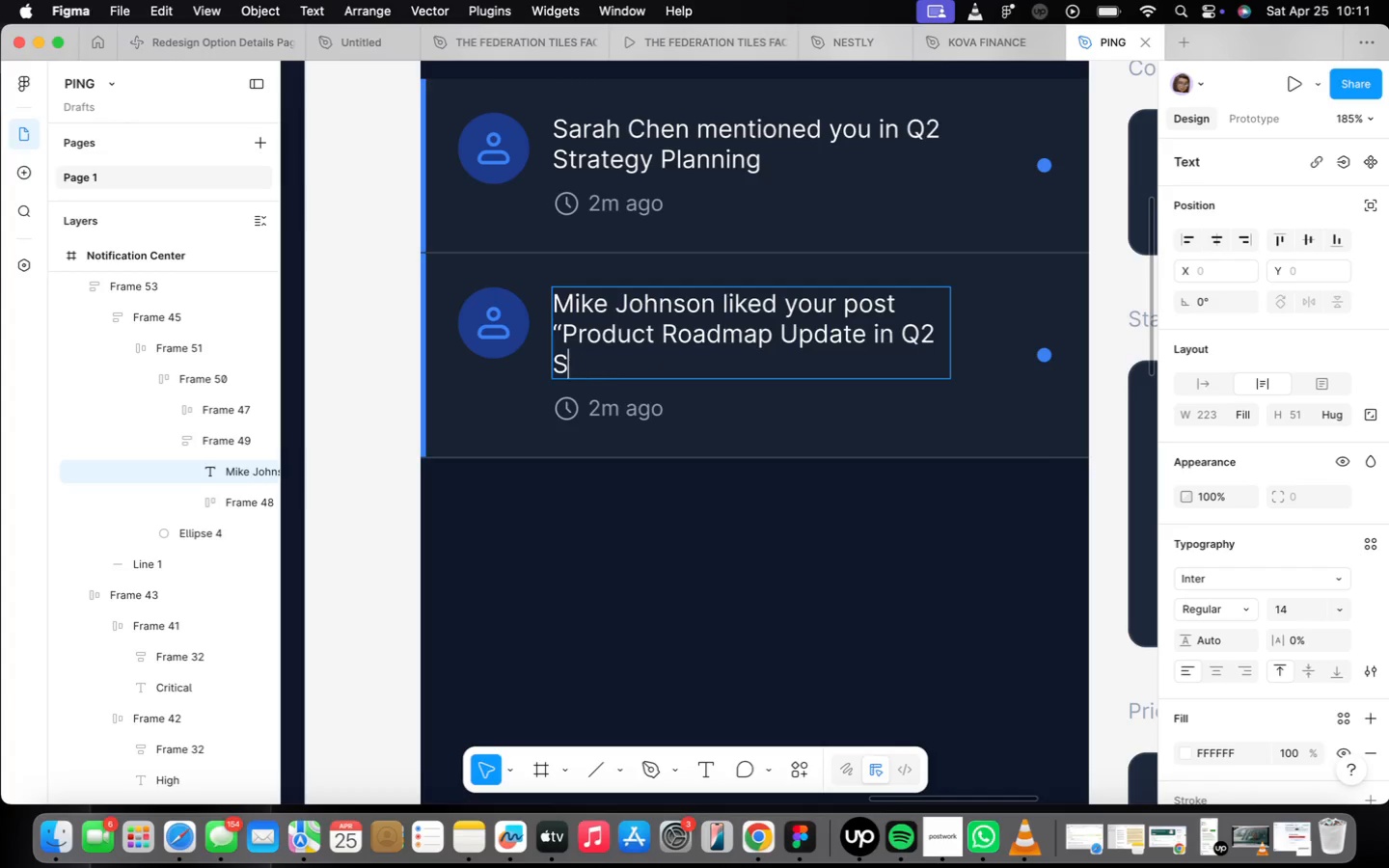 
key(Backspace)
 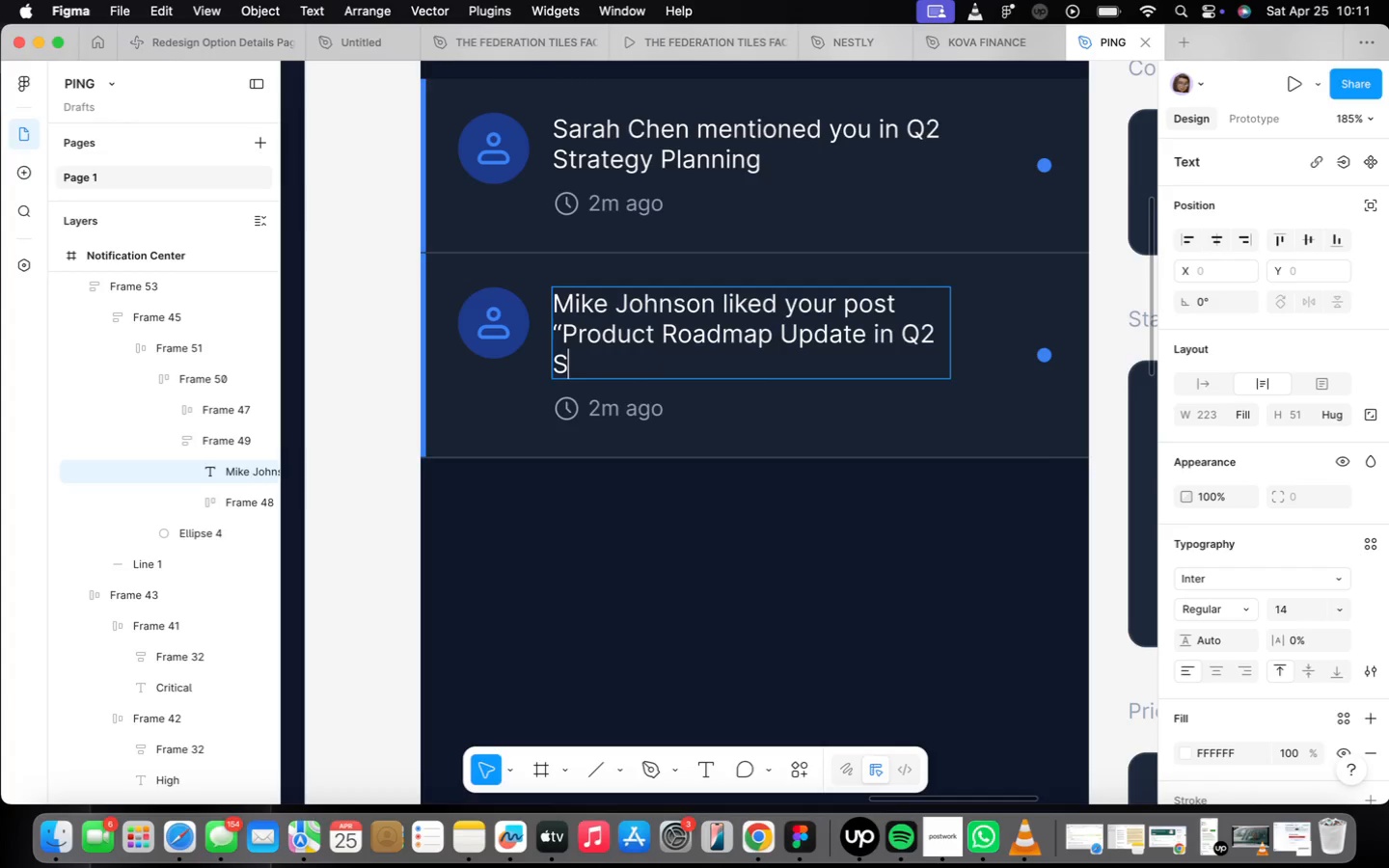 
key(Backspace)
 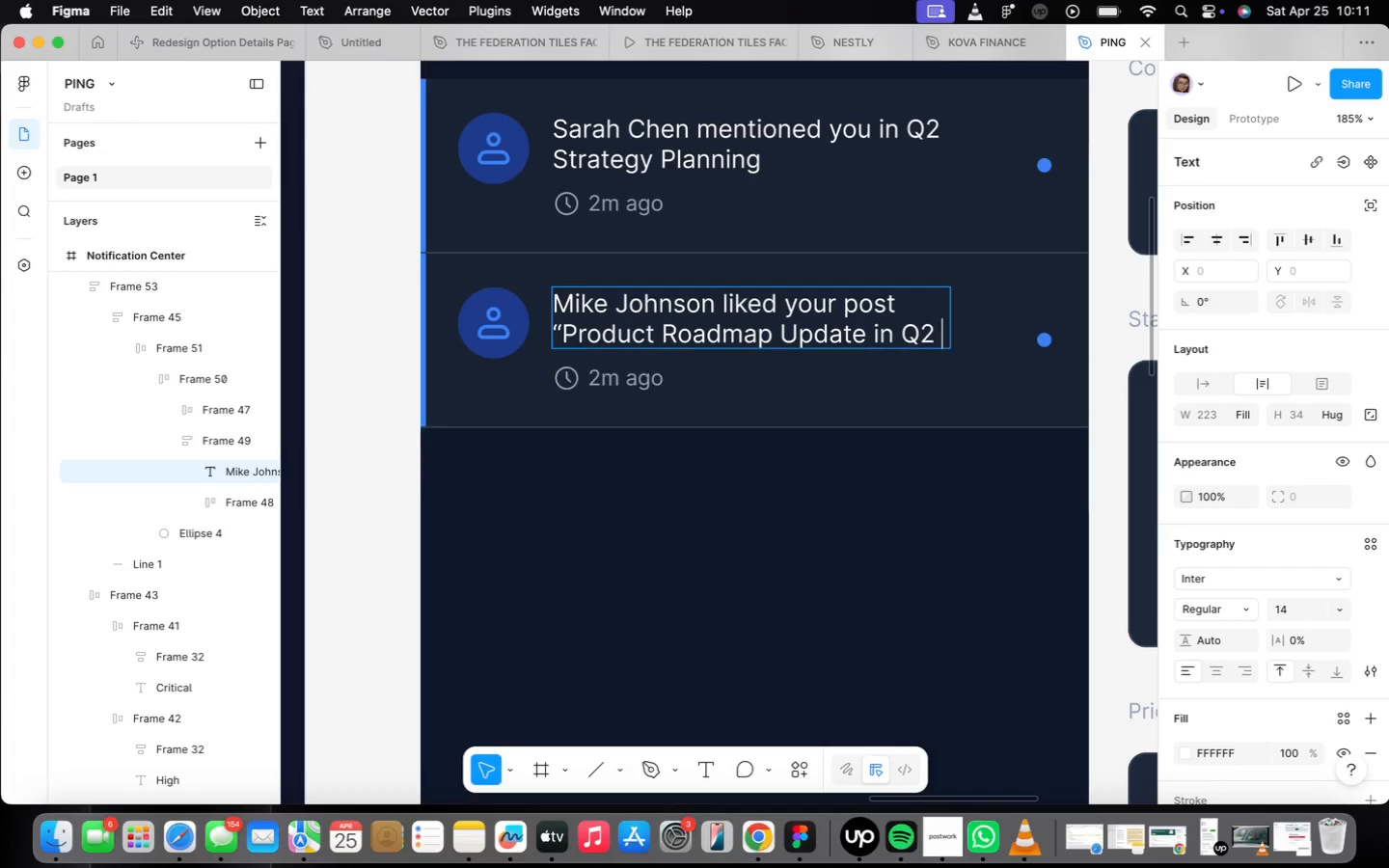 
key(Backspace)
 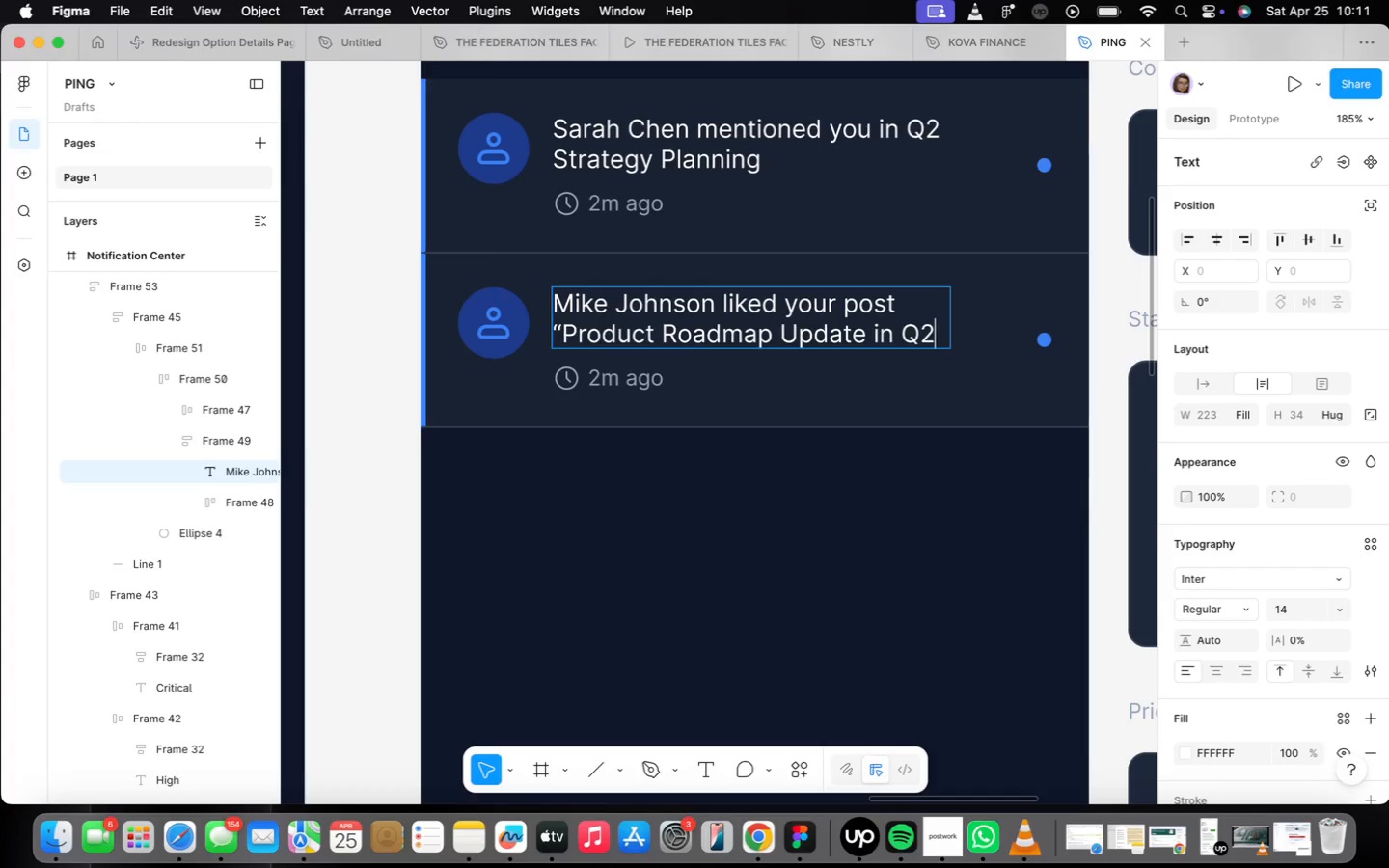 
key(Backspace)
 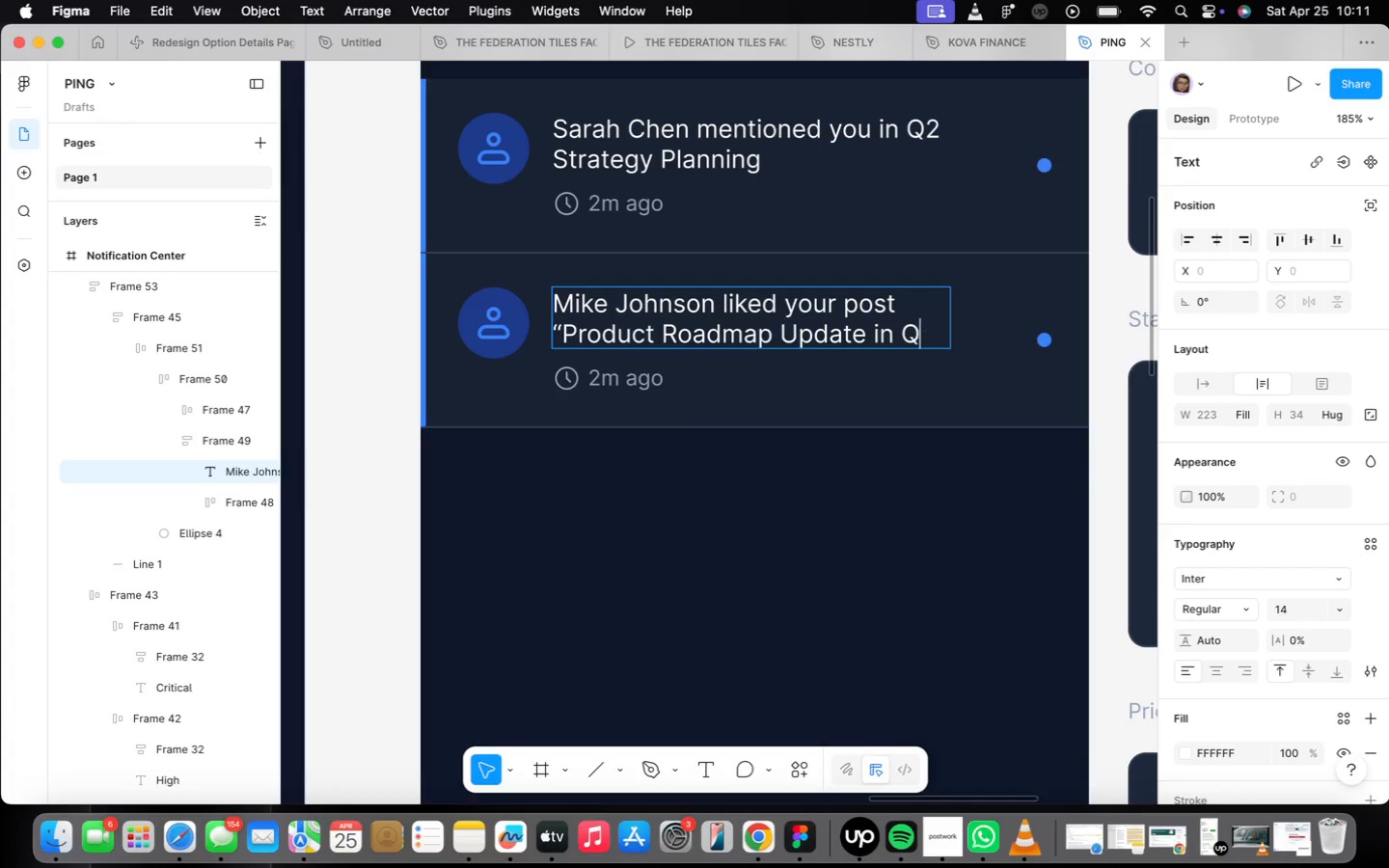 
key(Backspace)
 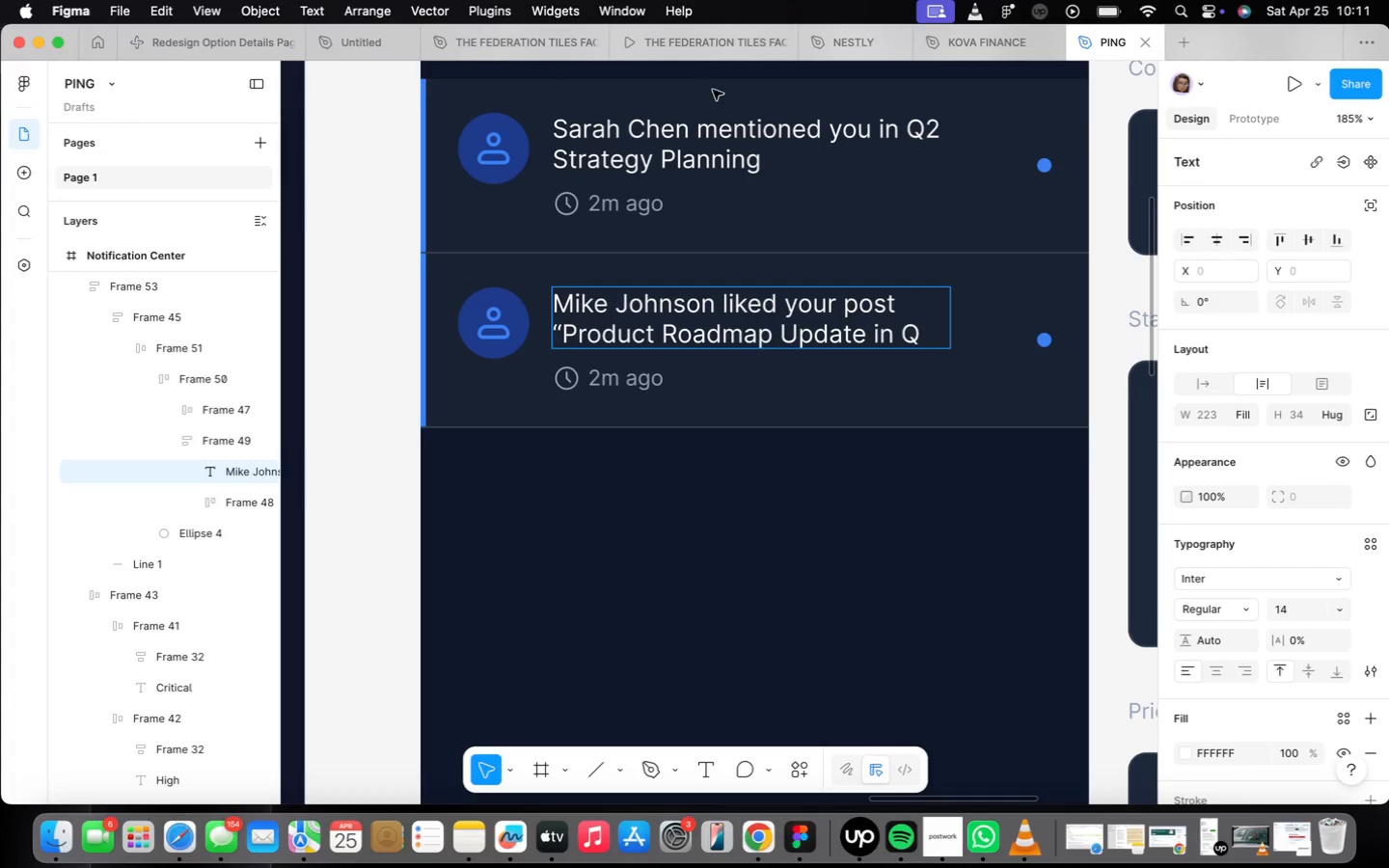 
left_click_drag(start_coordinate=[698, 128], to_coordinate=[897, 139])
 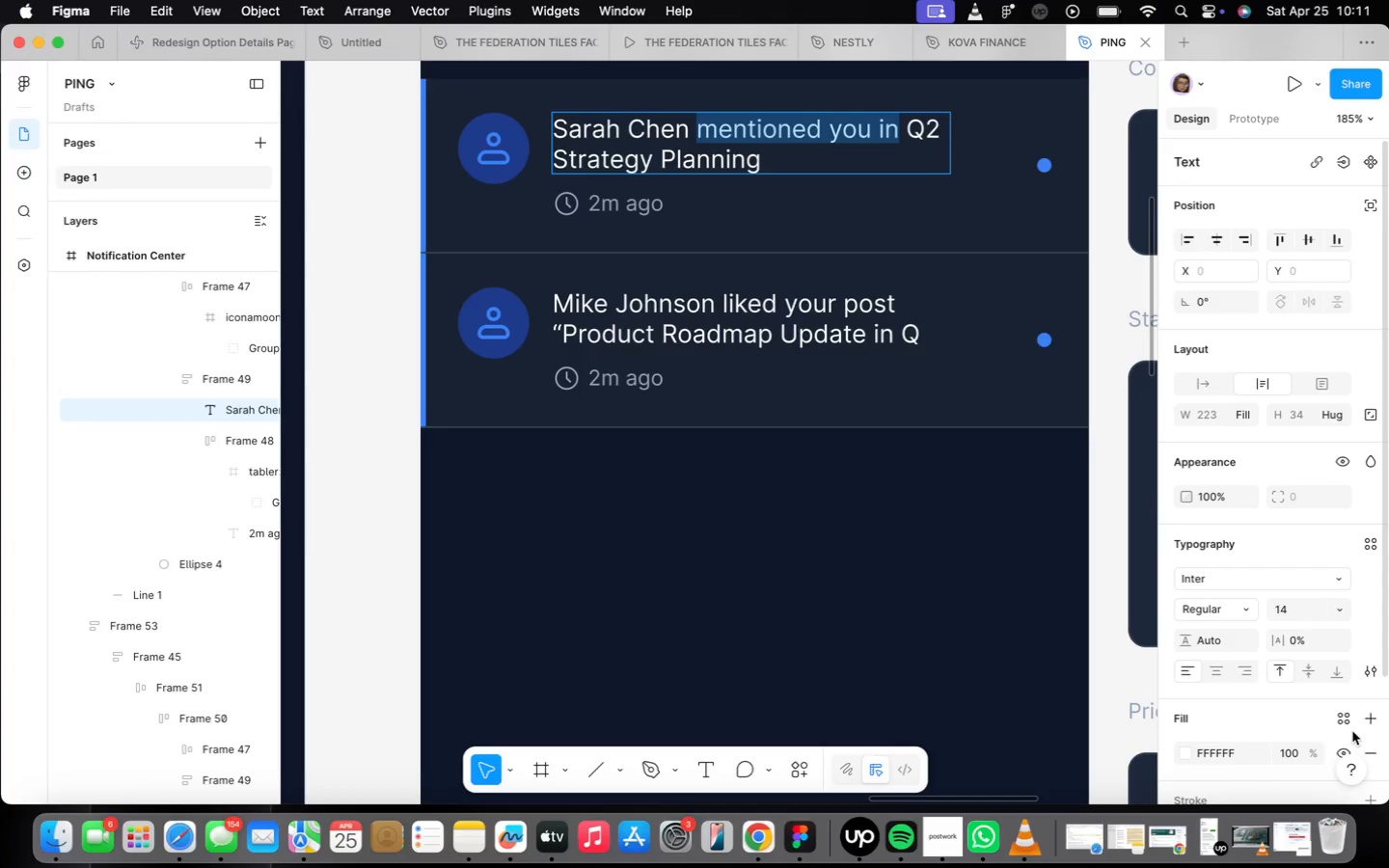 
left_click([1354, 723])
 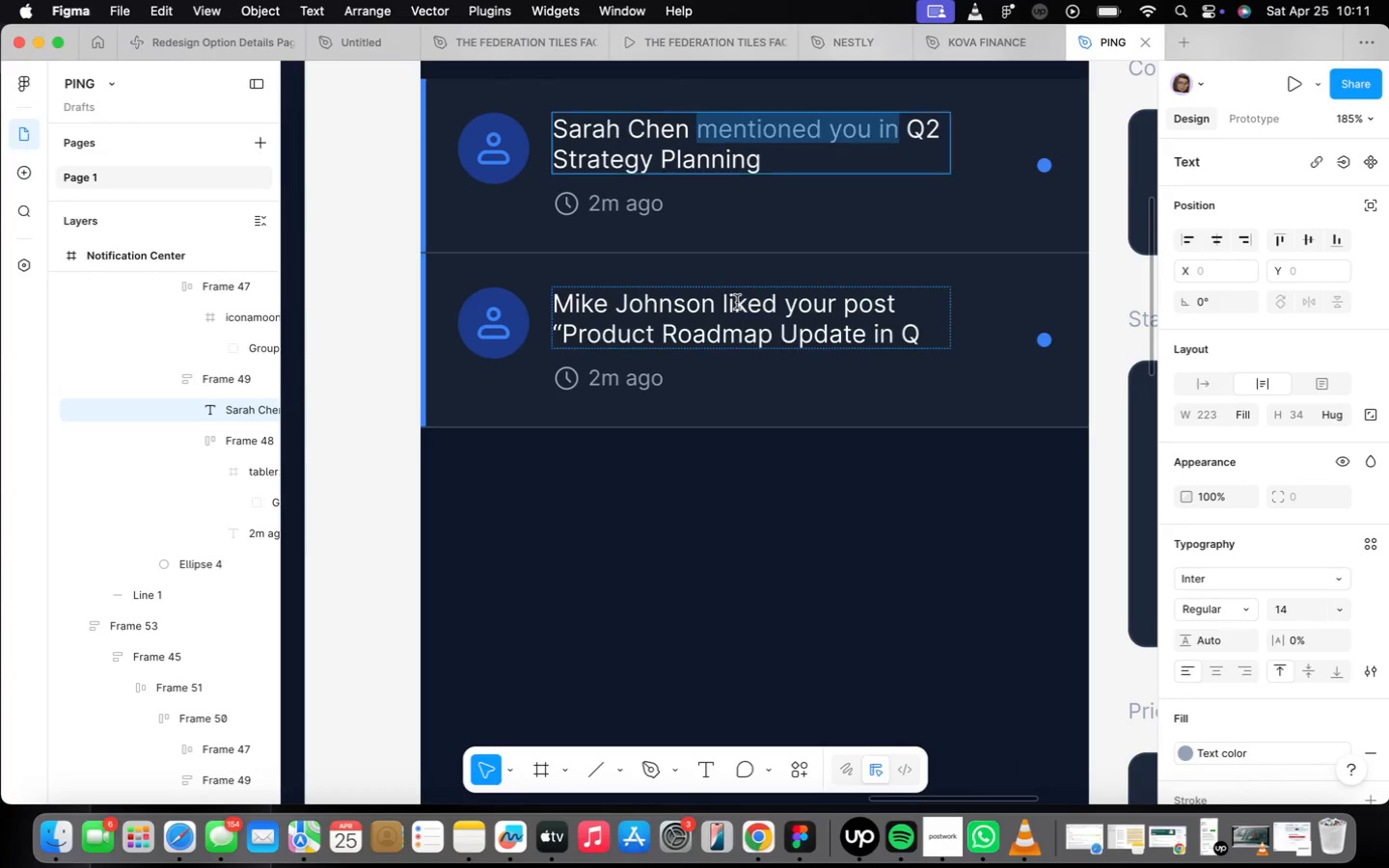 
left_click_drag(start_coordinate=[724, 306], to_coordinate=[904, 309])
 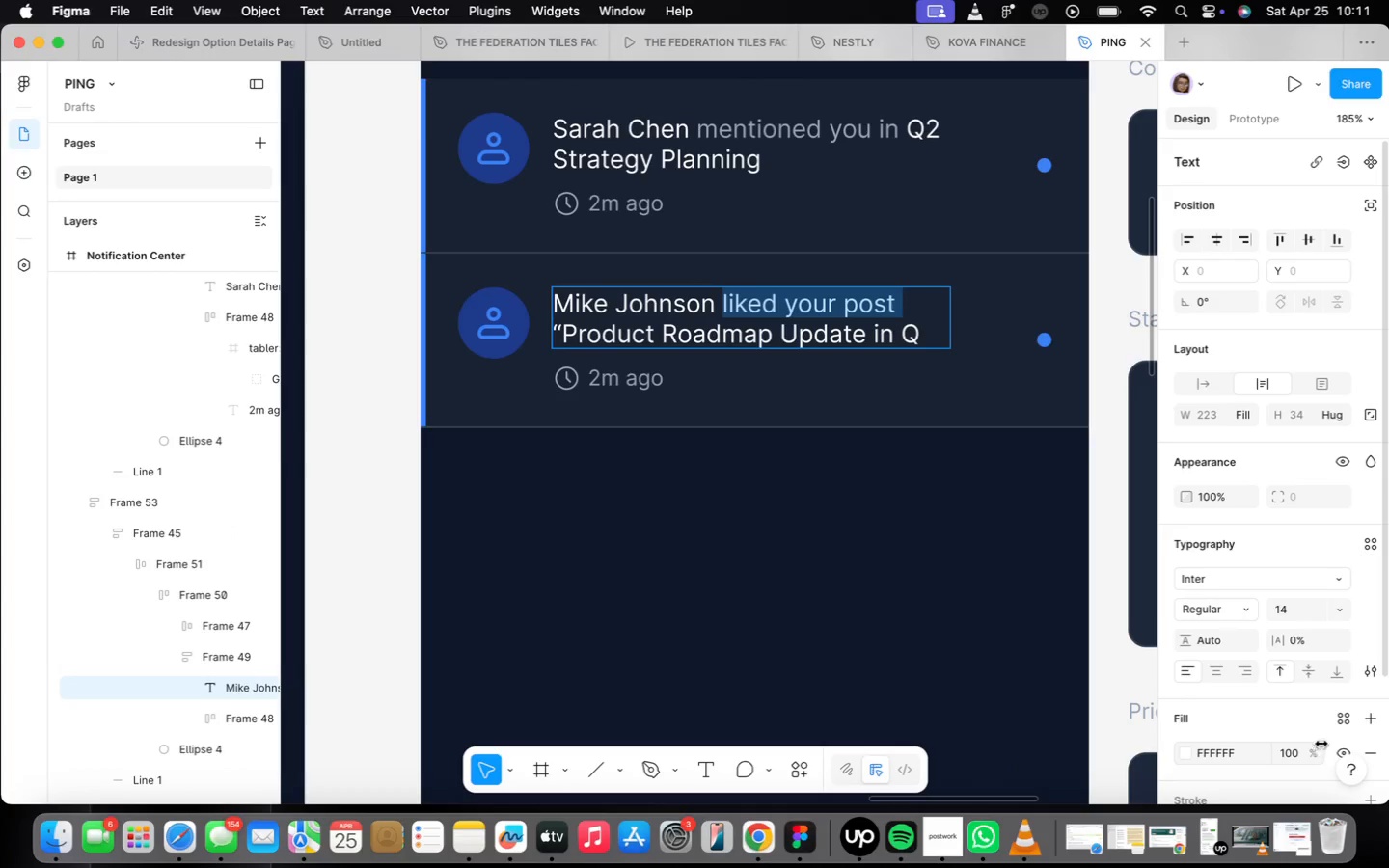 
left_click([1343, 710])
 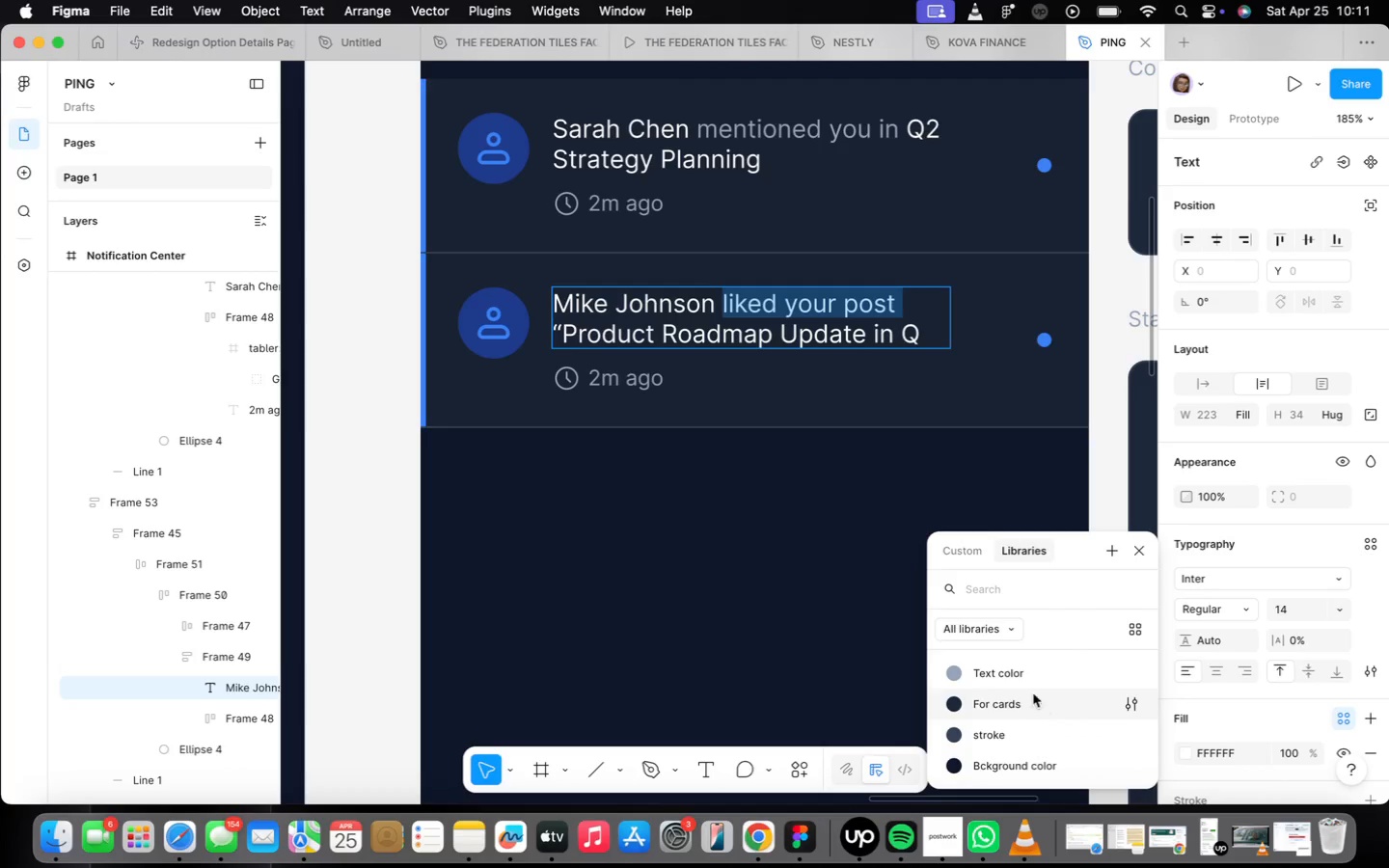 
left_click([1024, 674])
 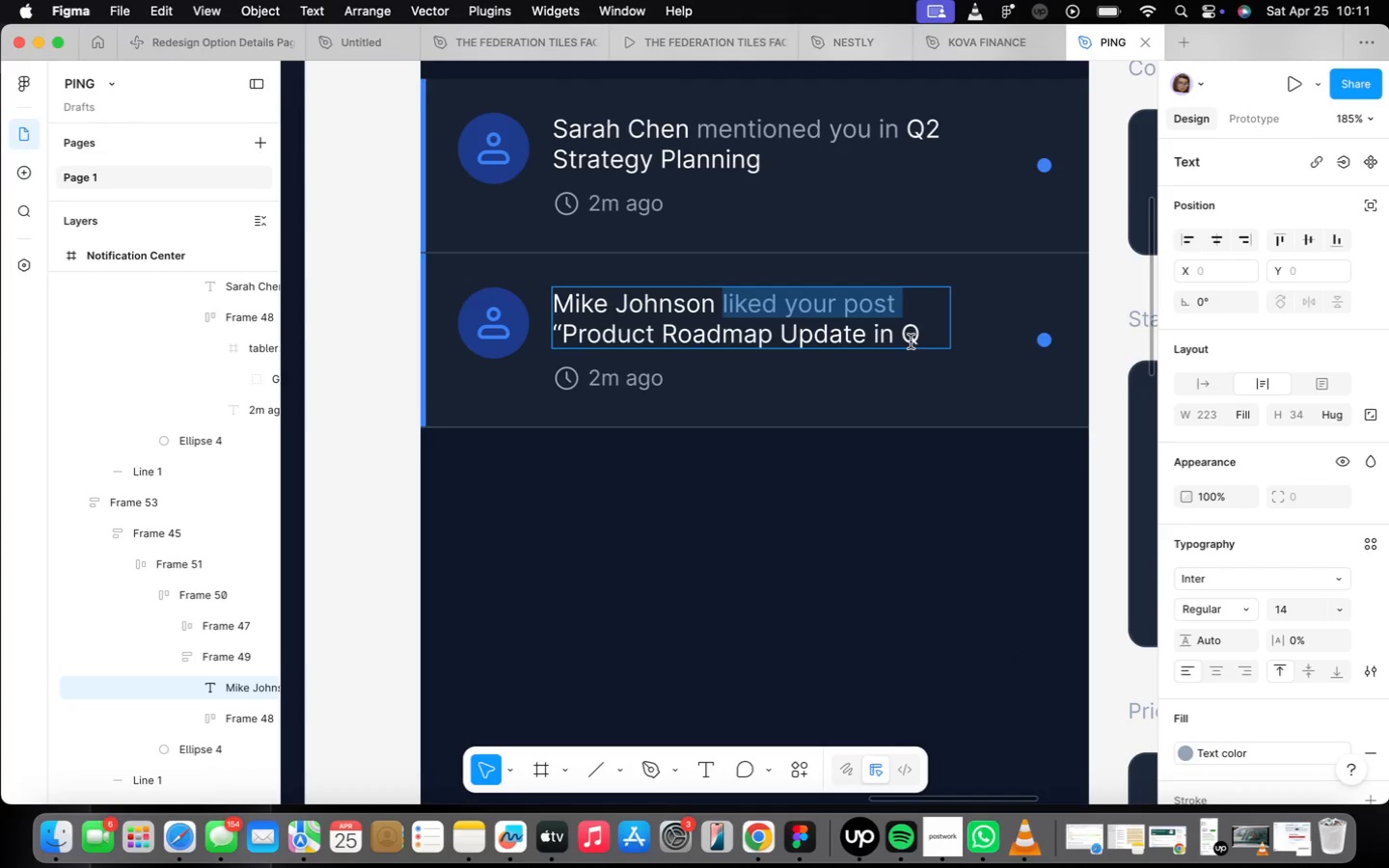 
left_click([904, 336])
 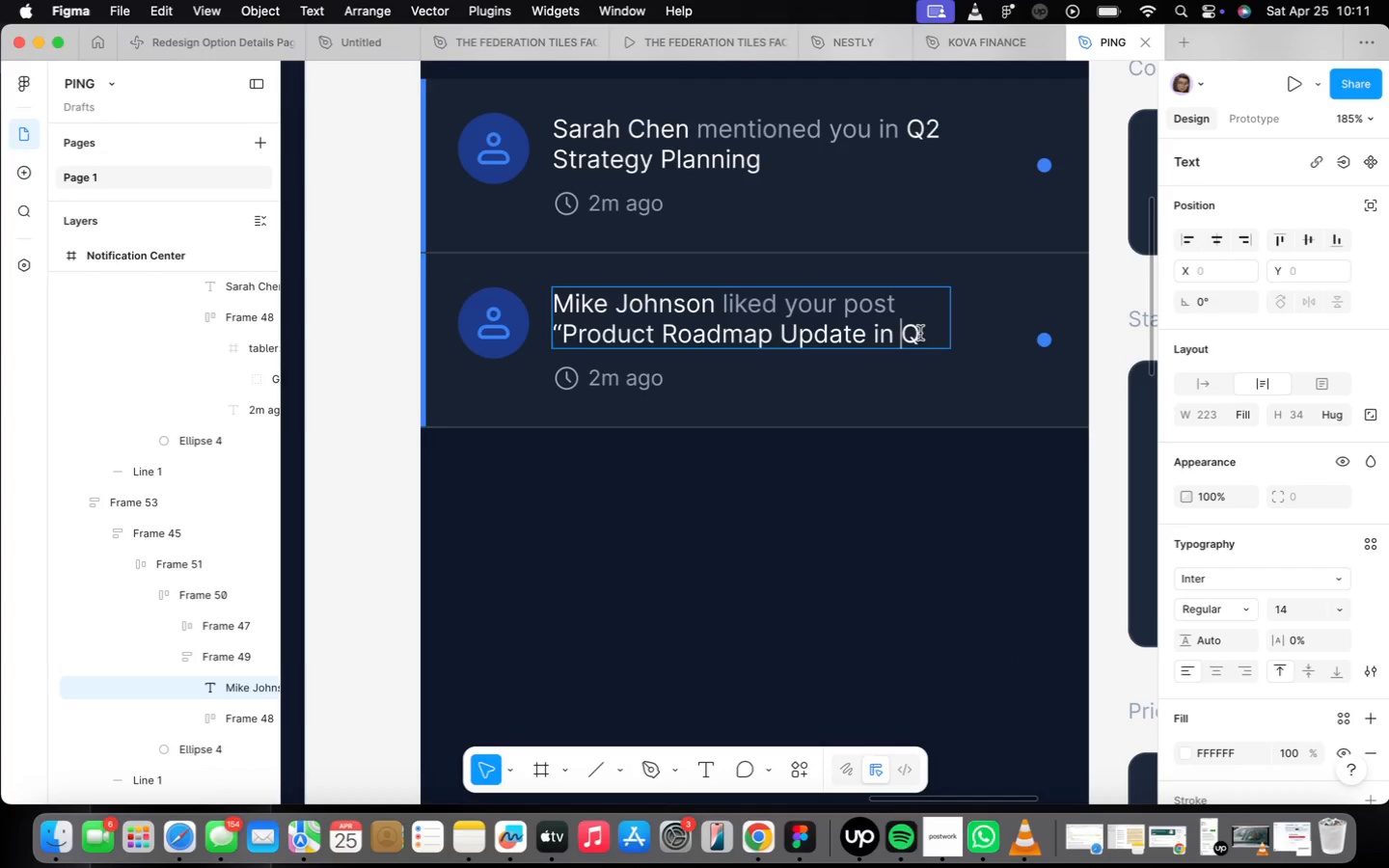 
left_click([928, 329])
 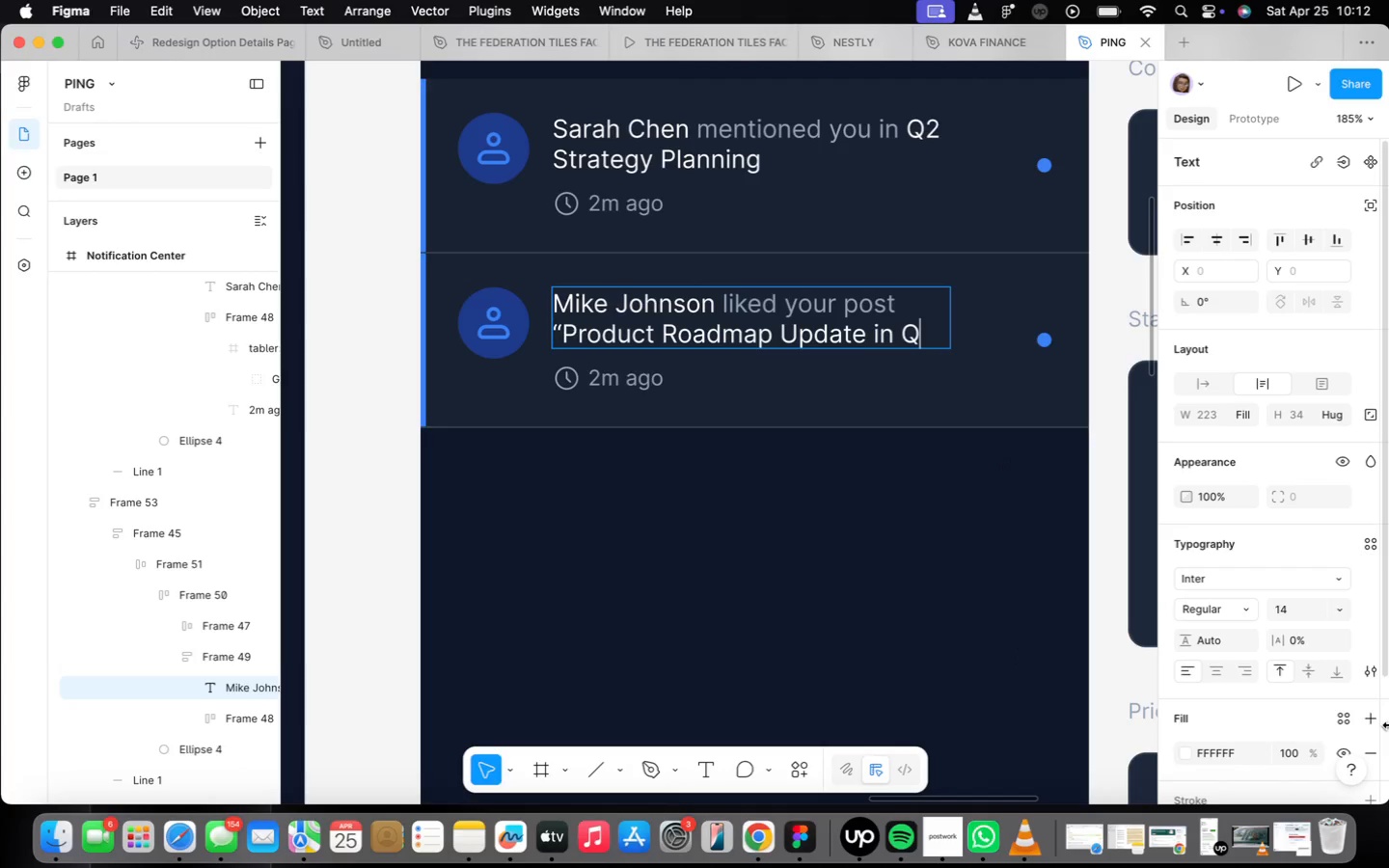 
key(Backspace)
 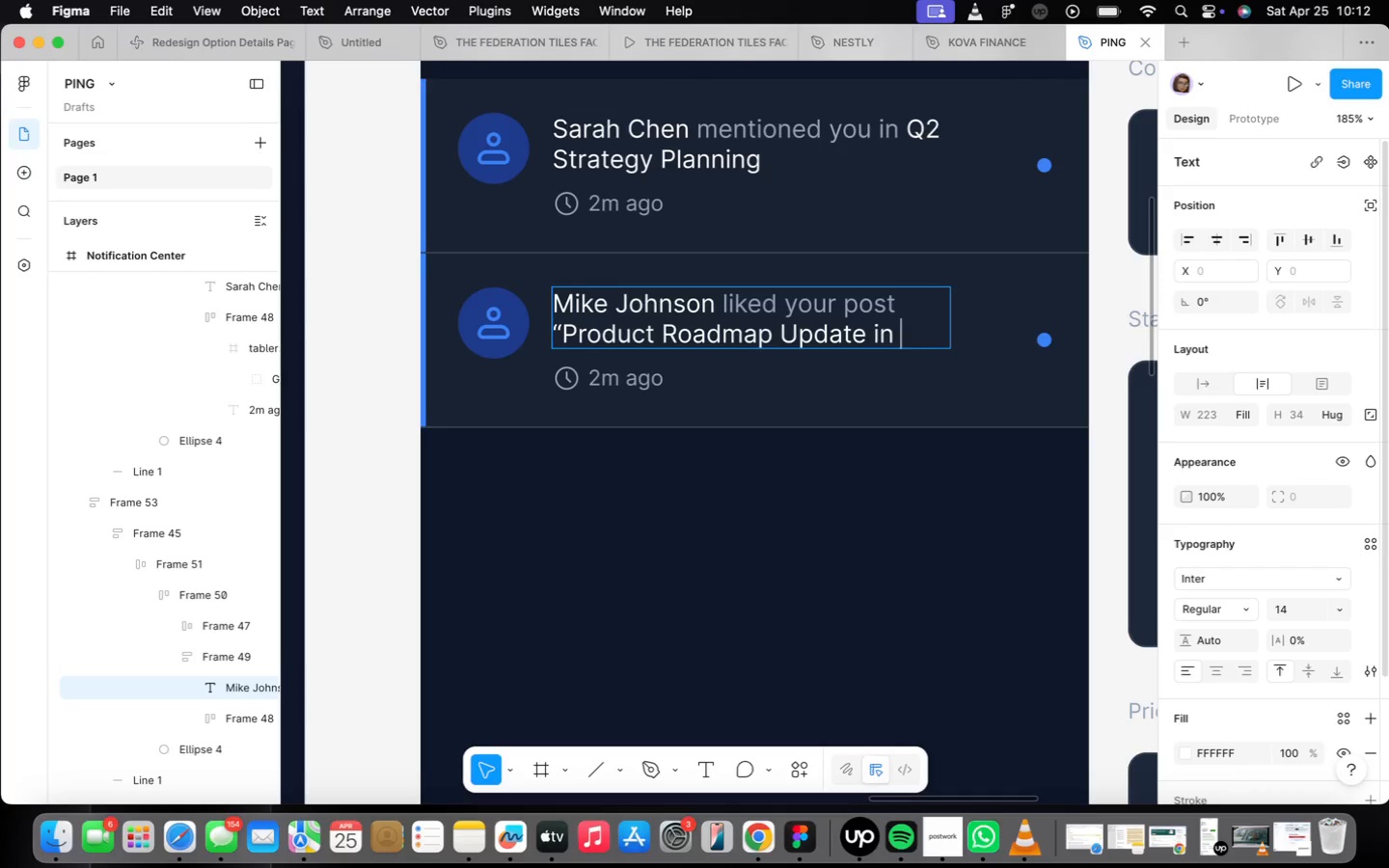 
key(Backspace)
 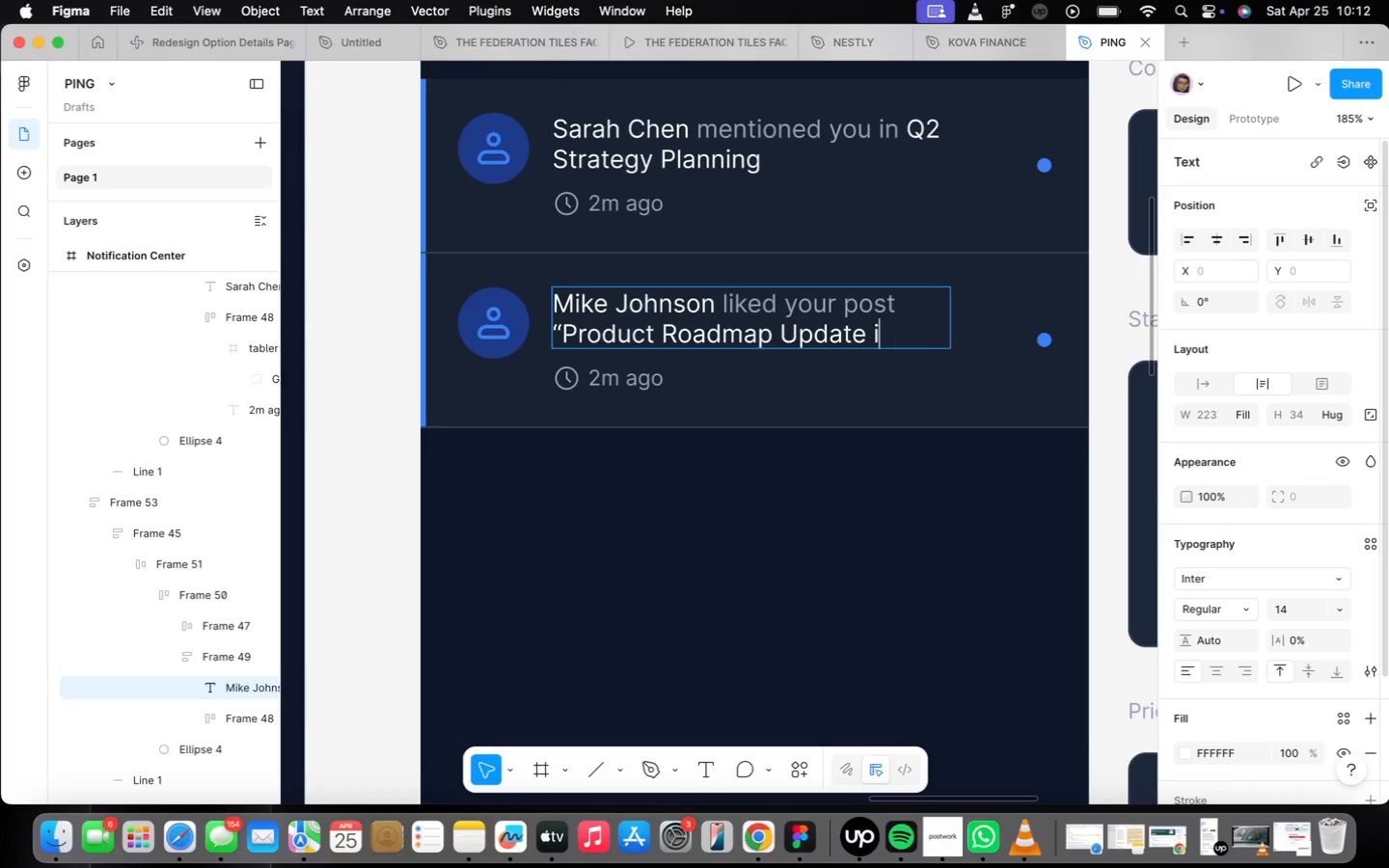 
key(Backspace)
 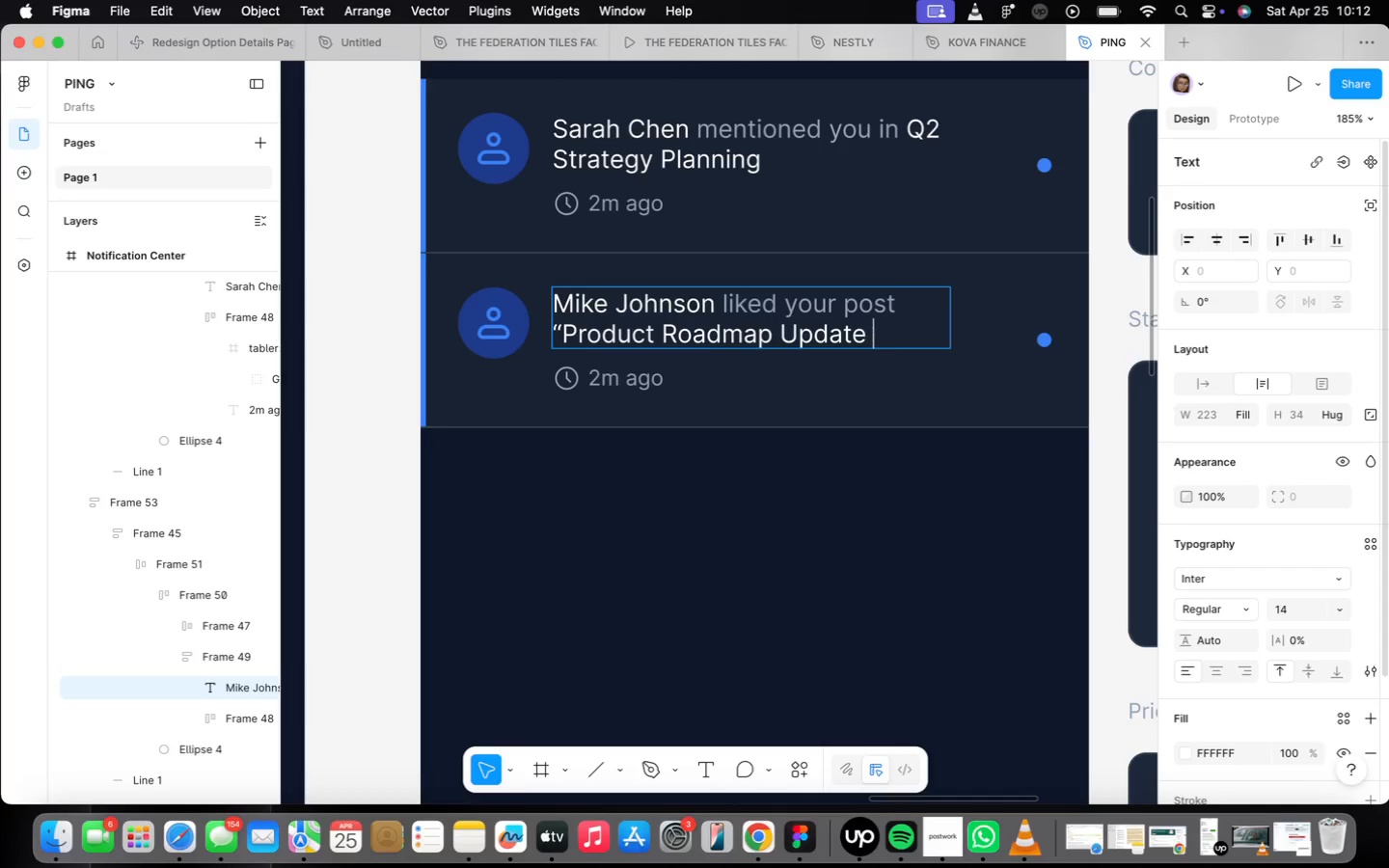 
key(Backspace)
 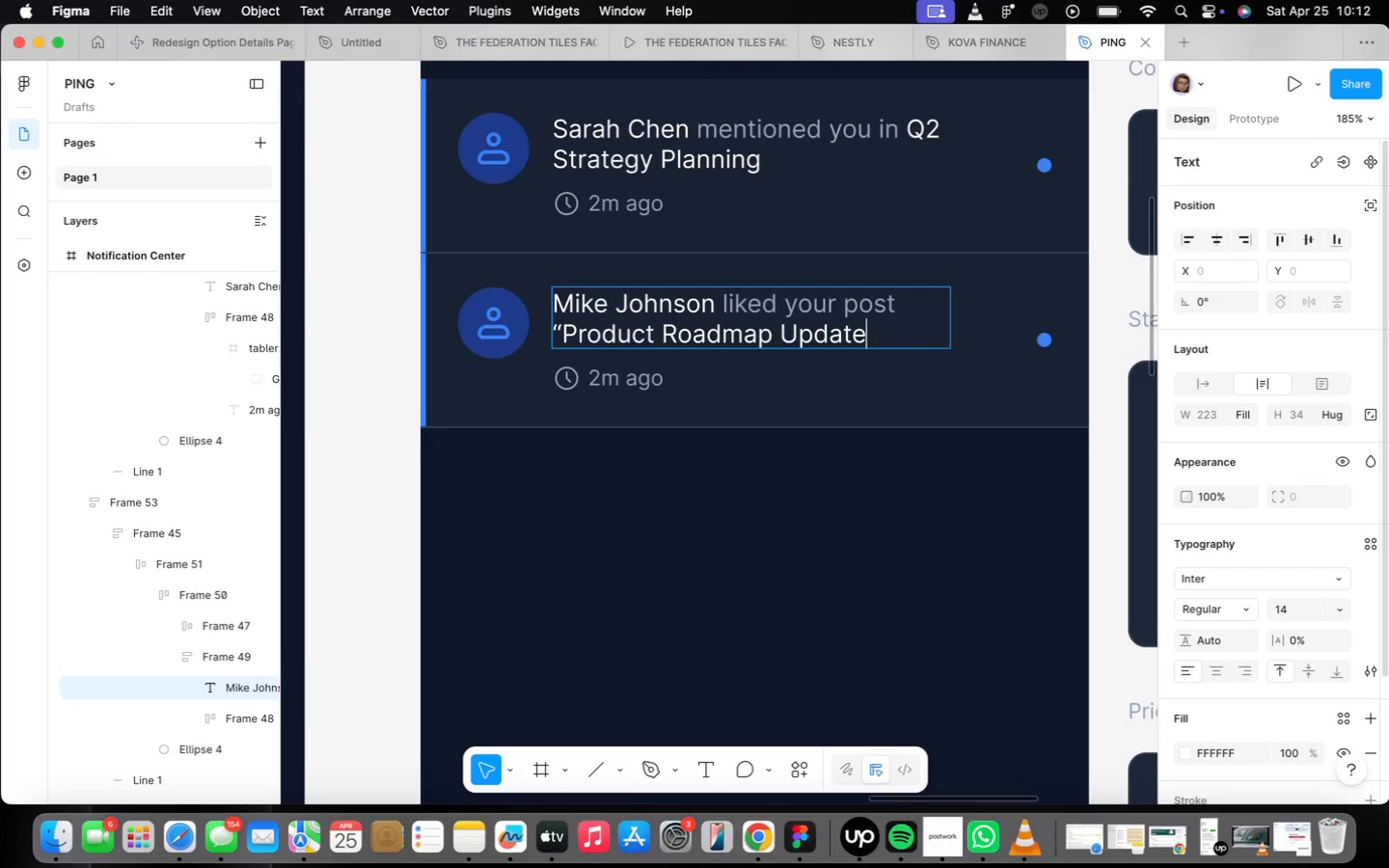 
key(Backspace)
 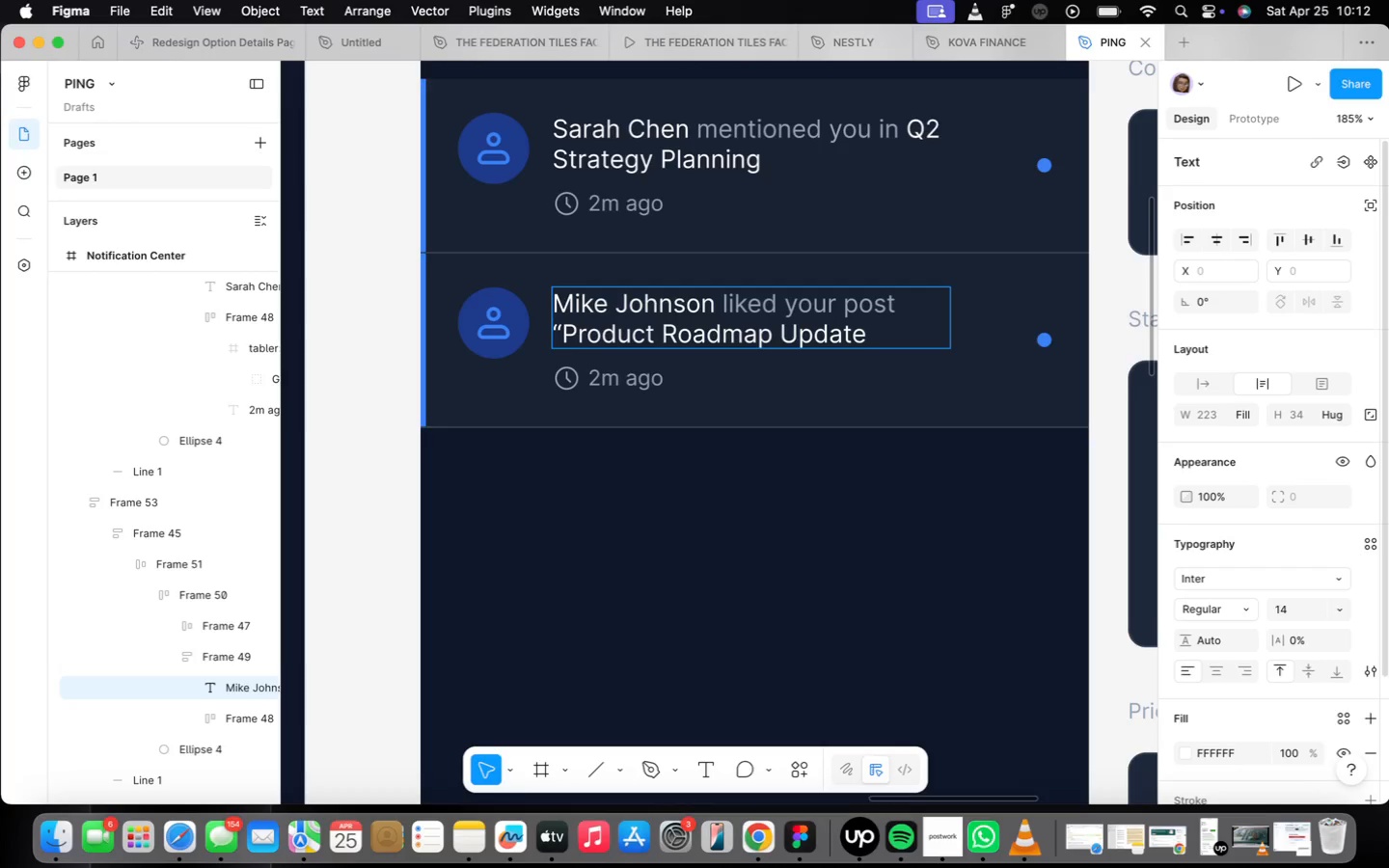 
key(Quote)
 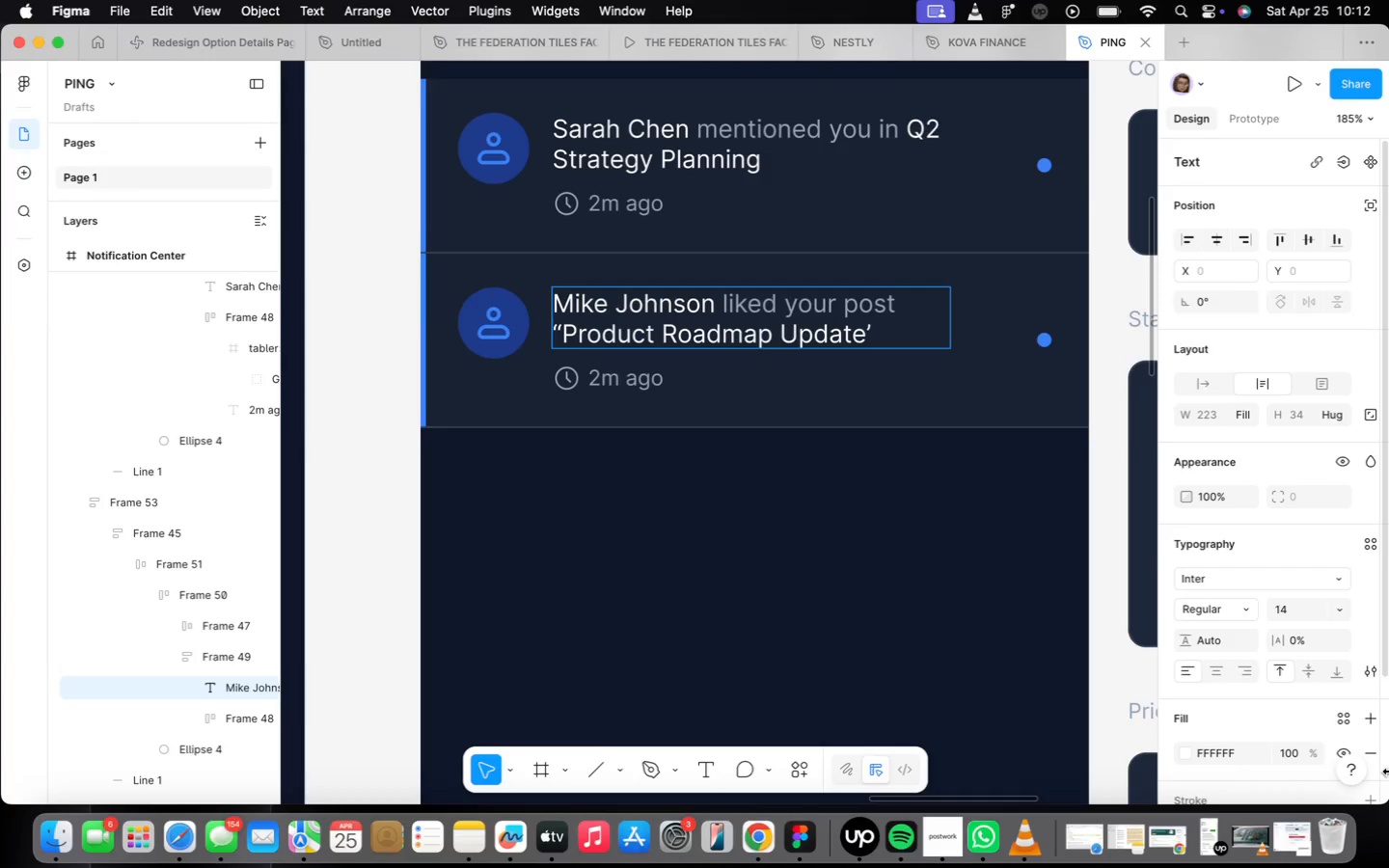 
key(Backspace)
 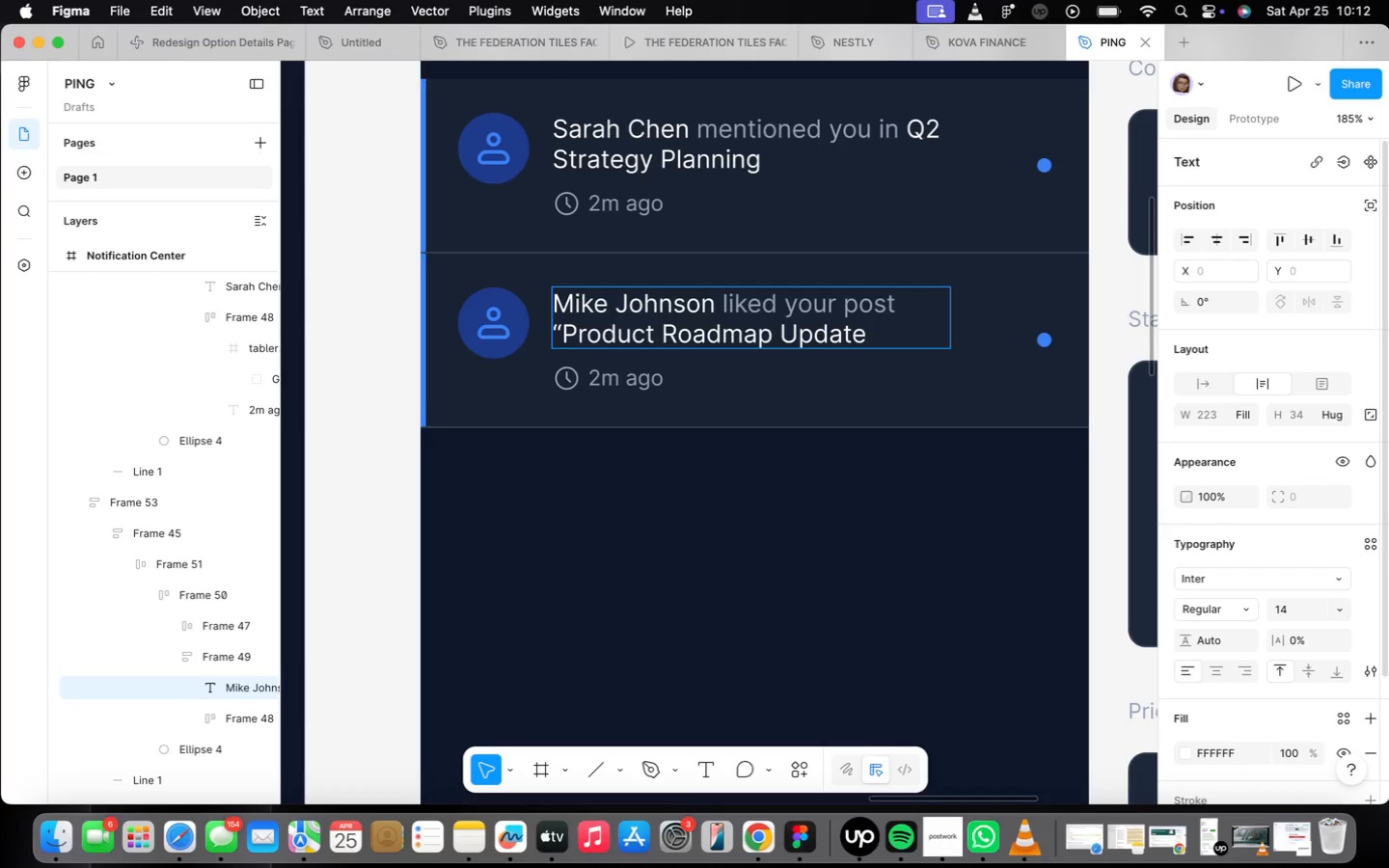 
key(Shift+ShiftLeft)
 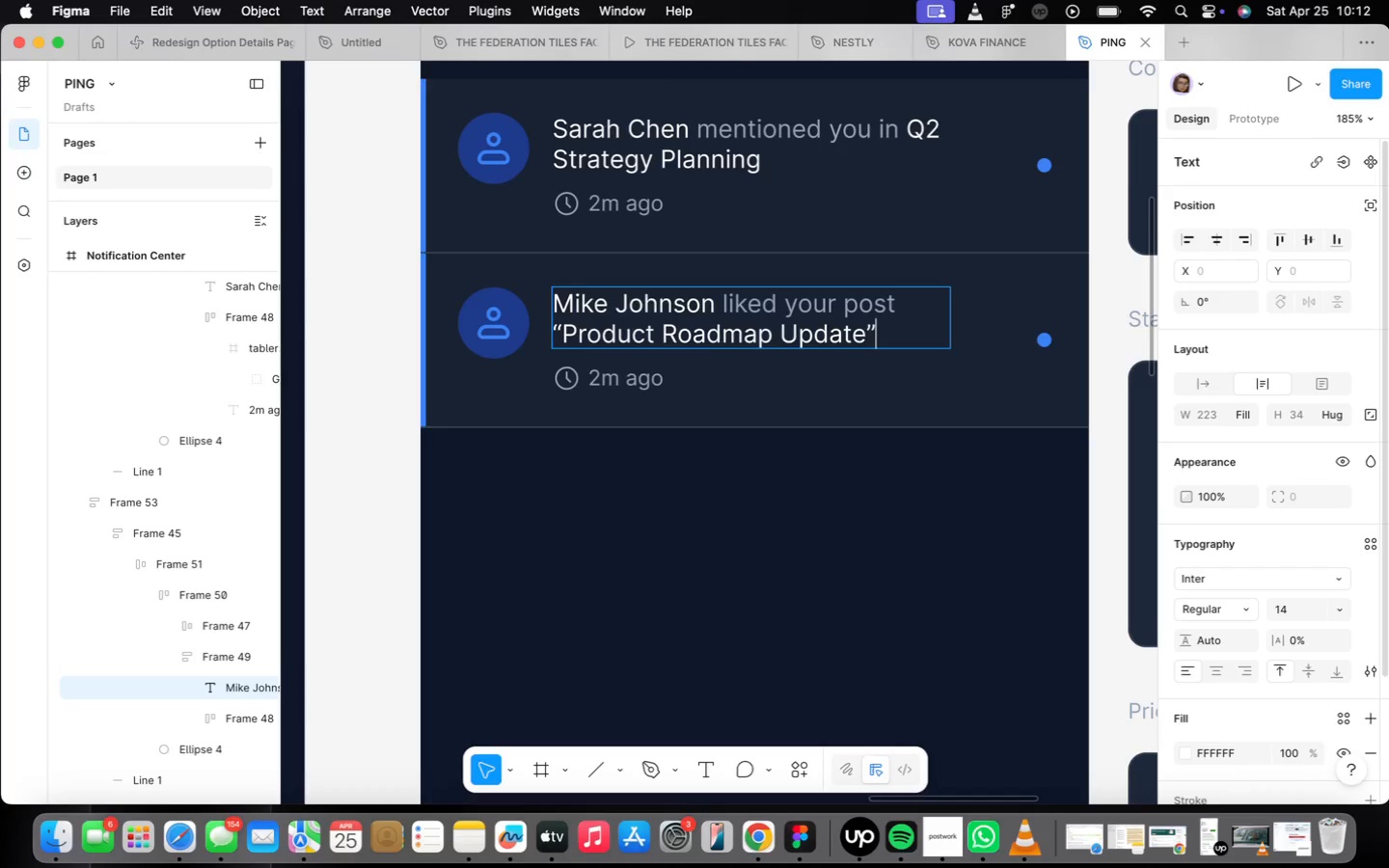 
key(Shift+Quote)
 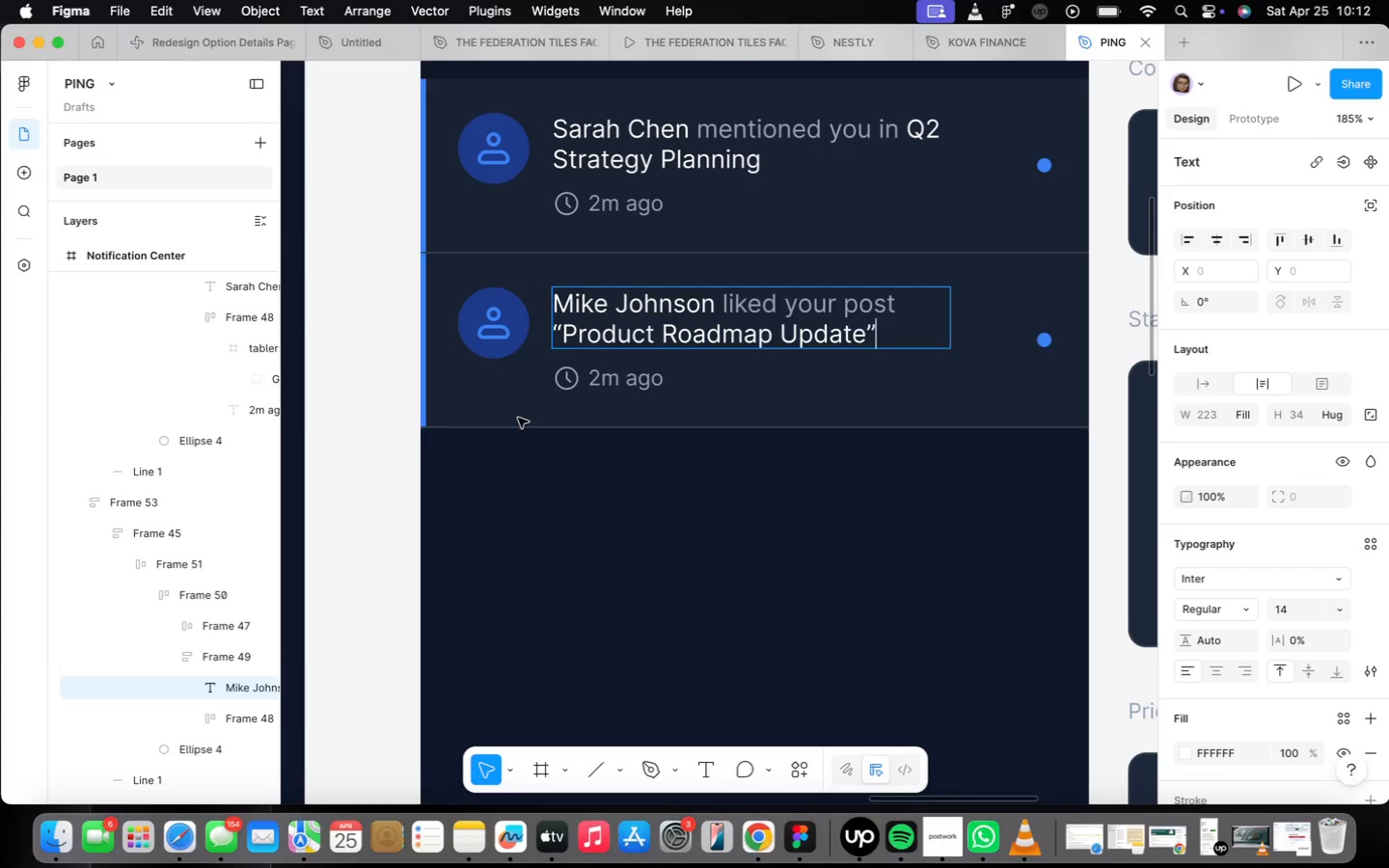 
left_click([603, 377])
 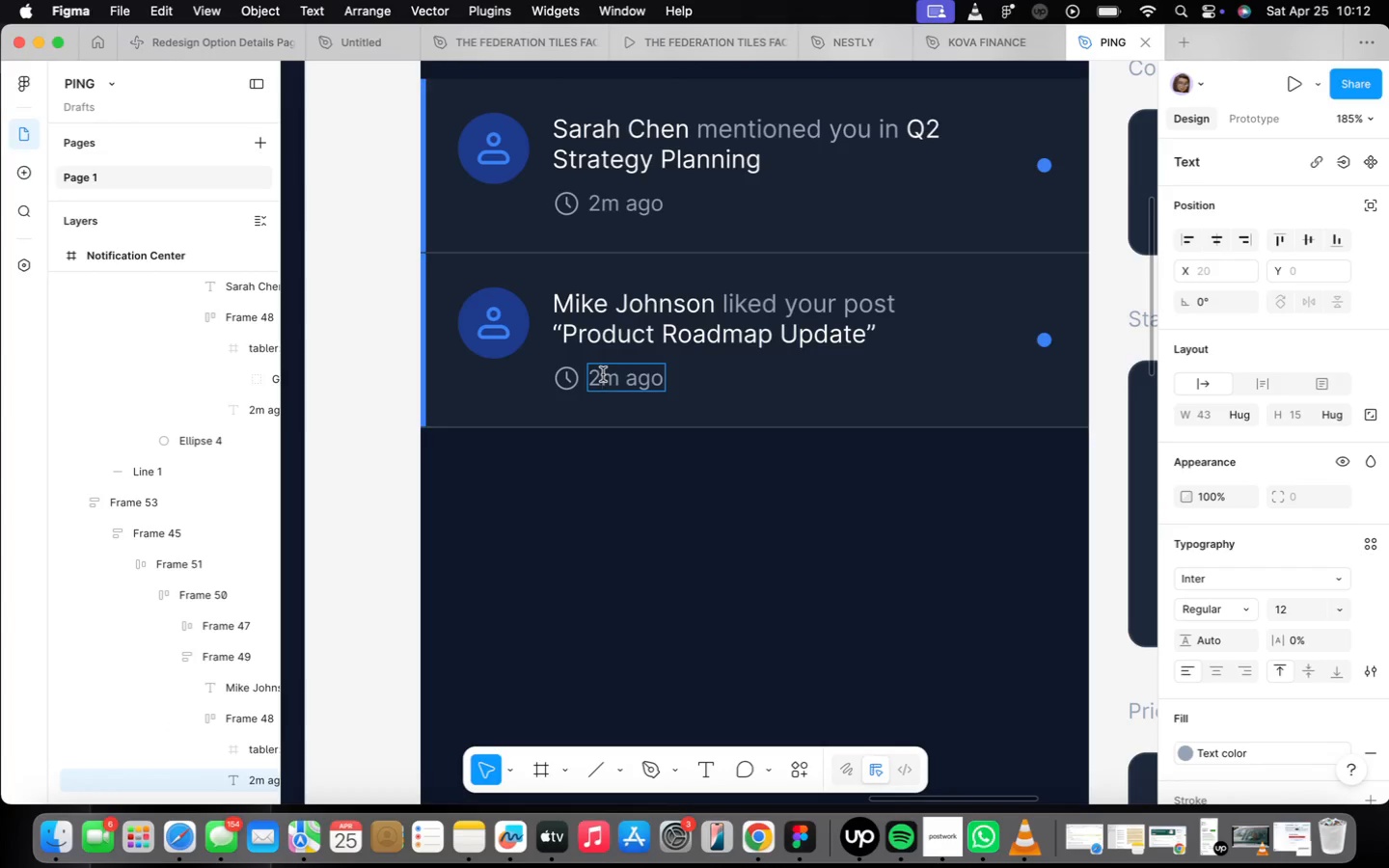 
key(Backspace)
type(15)
 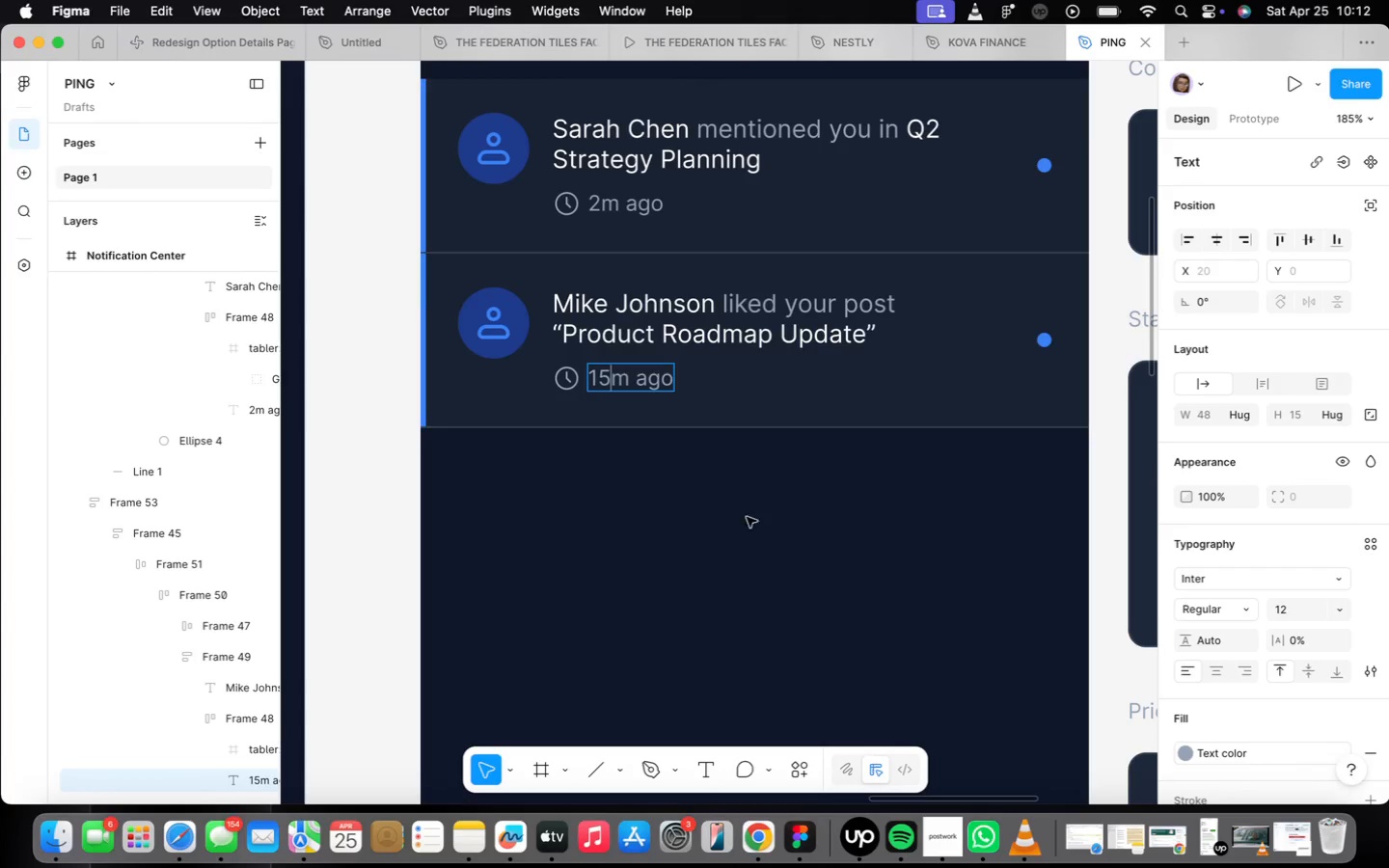 
left_click([899, 505])
 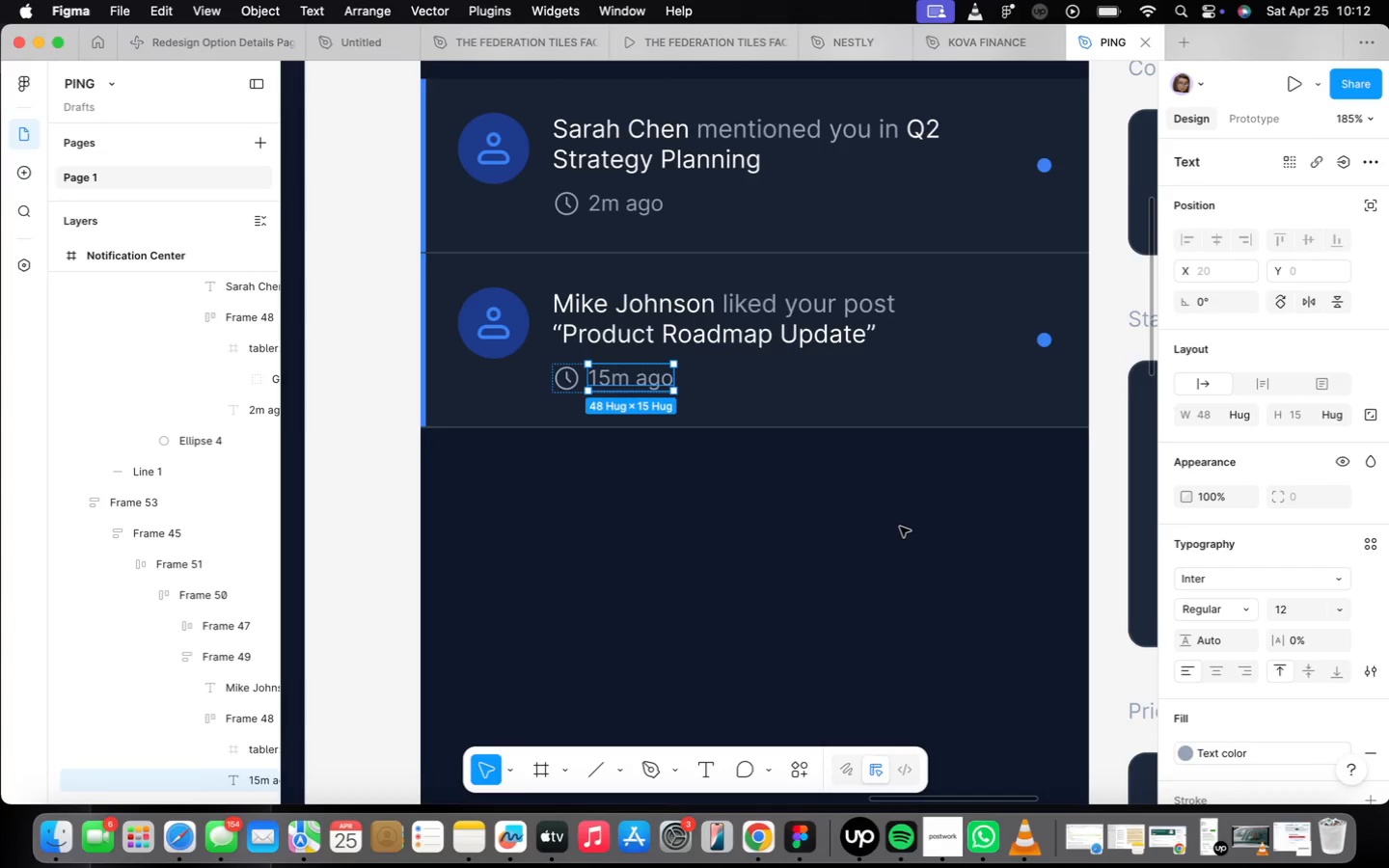 
left_click([862, 337])
 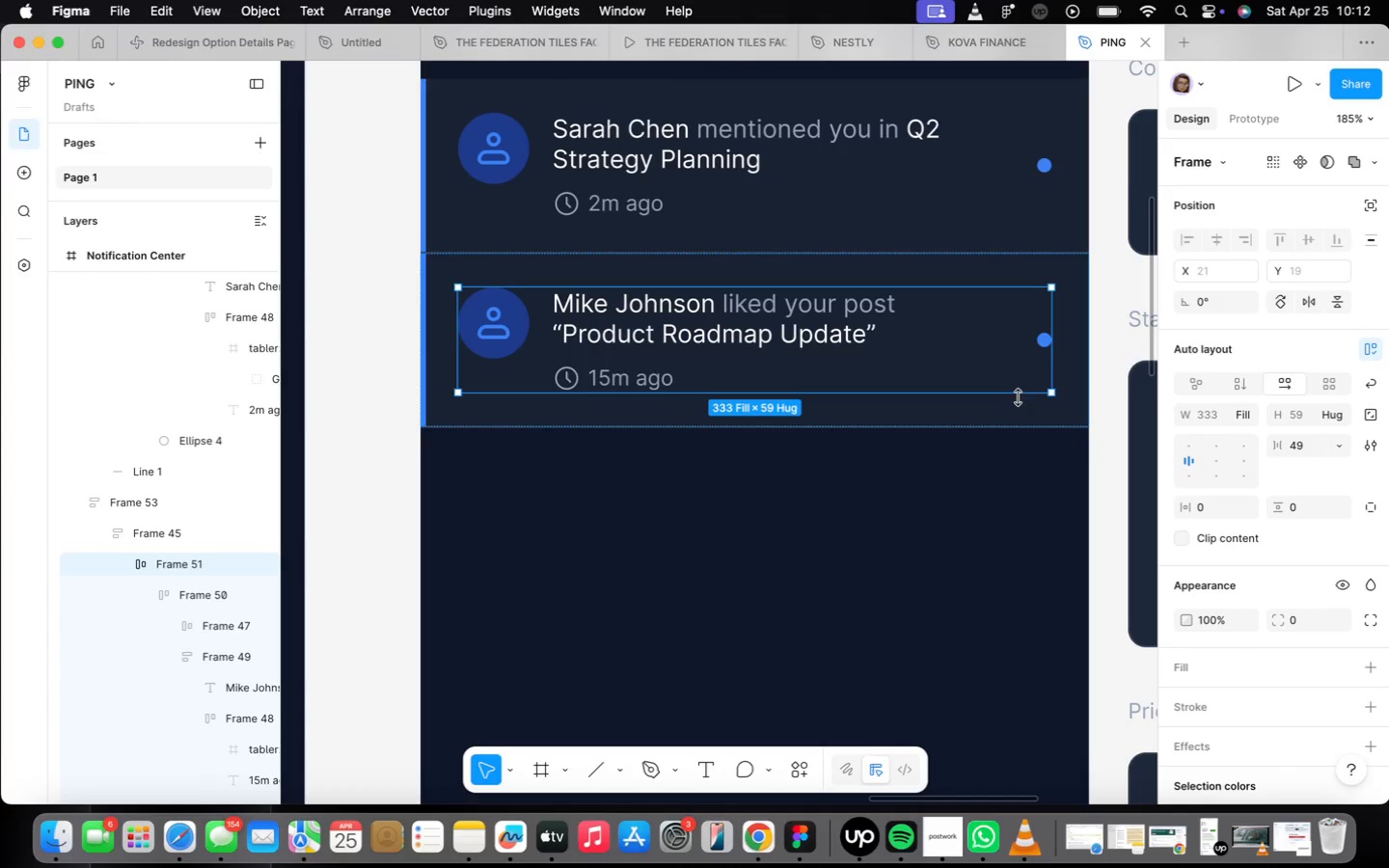 
left_click([1022, 419])
 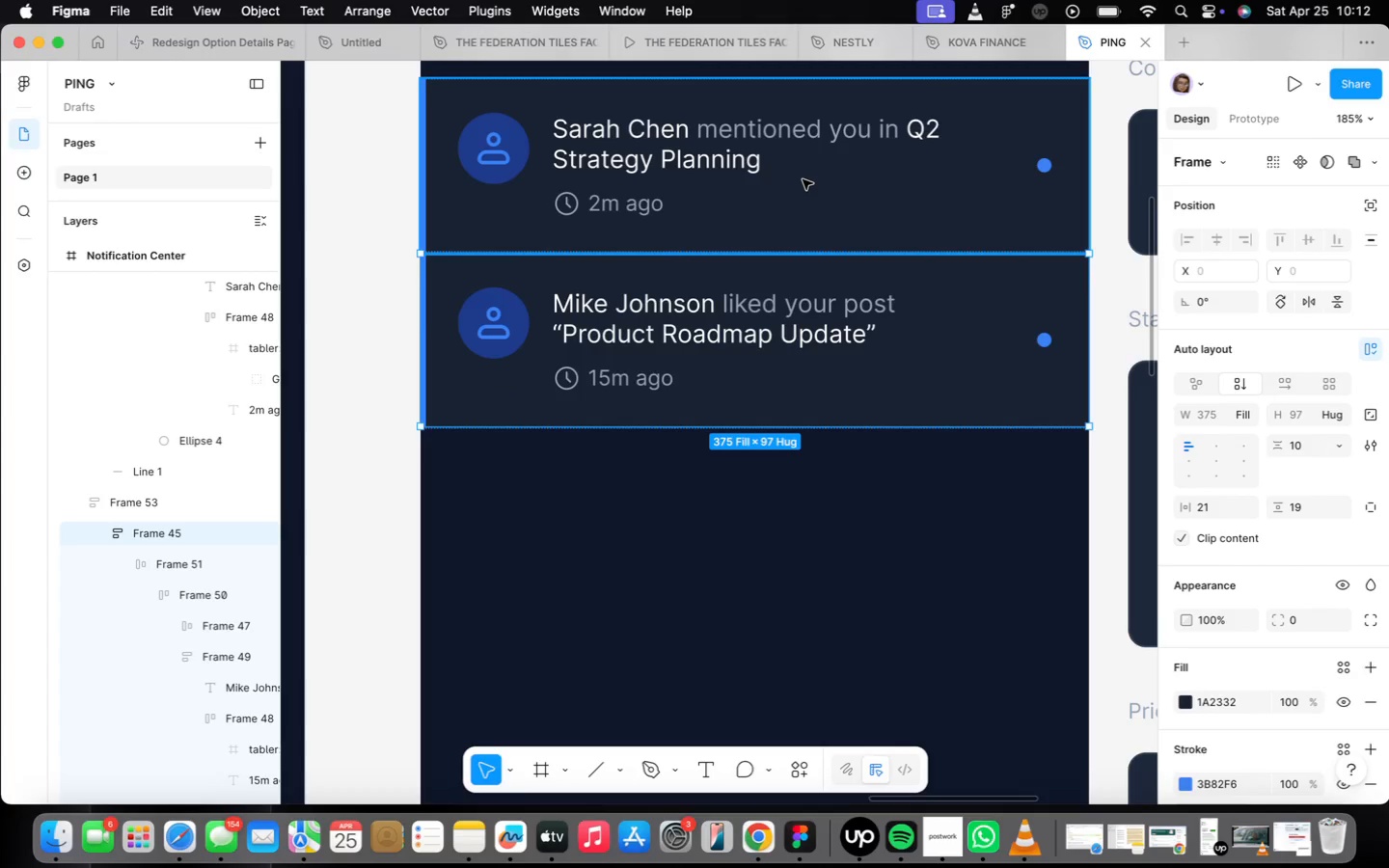 
hold_key(key=ShiftLeft, duration=0.46)
left_click([803, 179])
 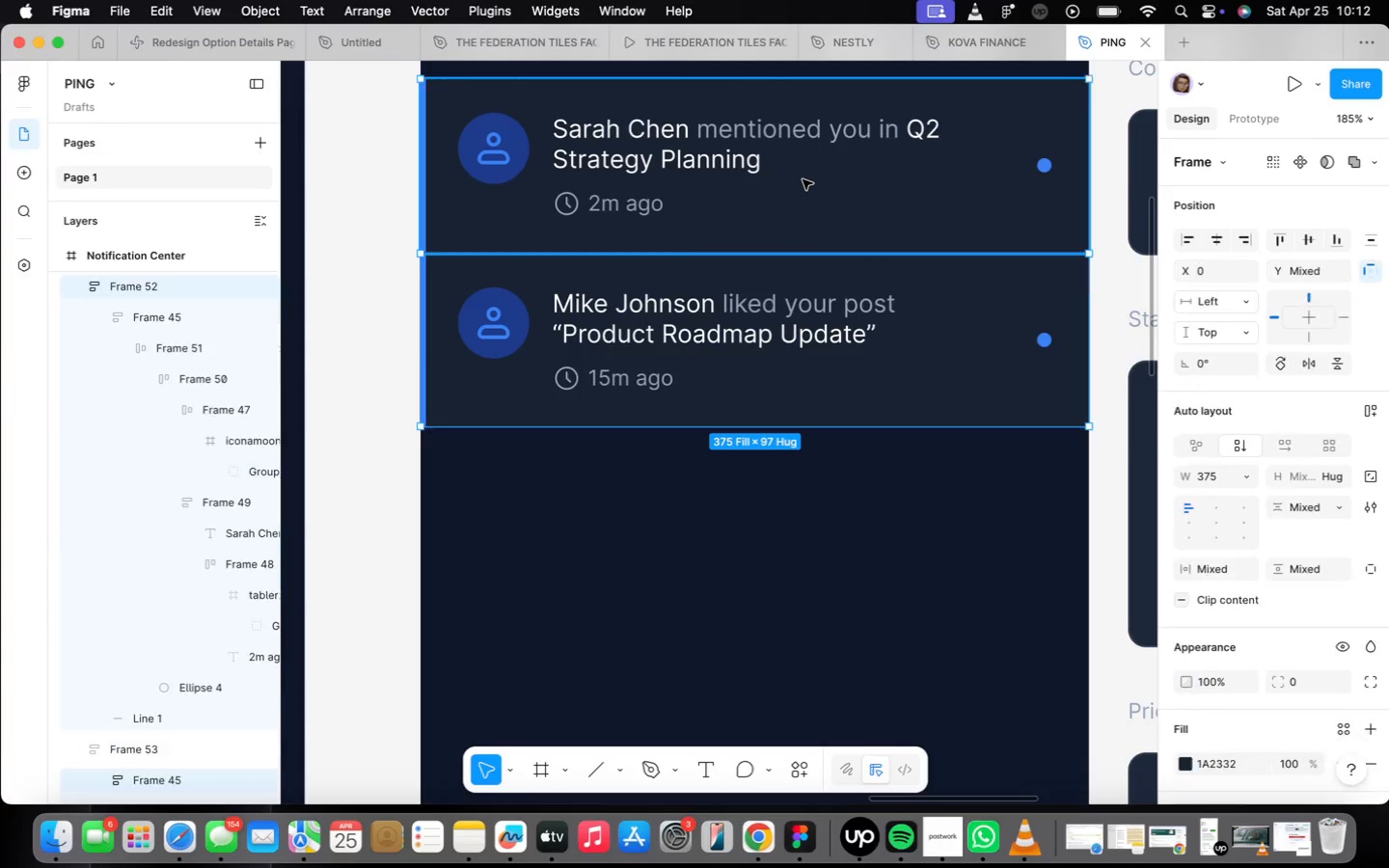 
key(Shift+ShiftLeft)
 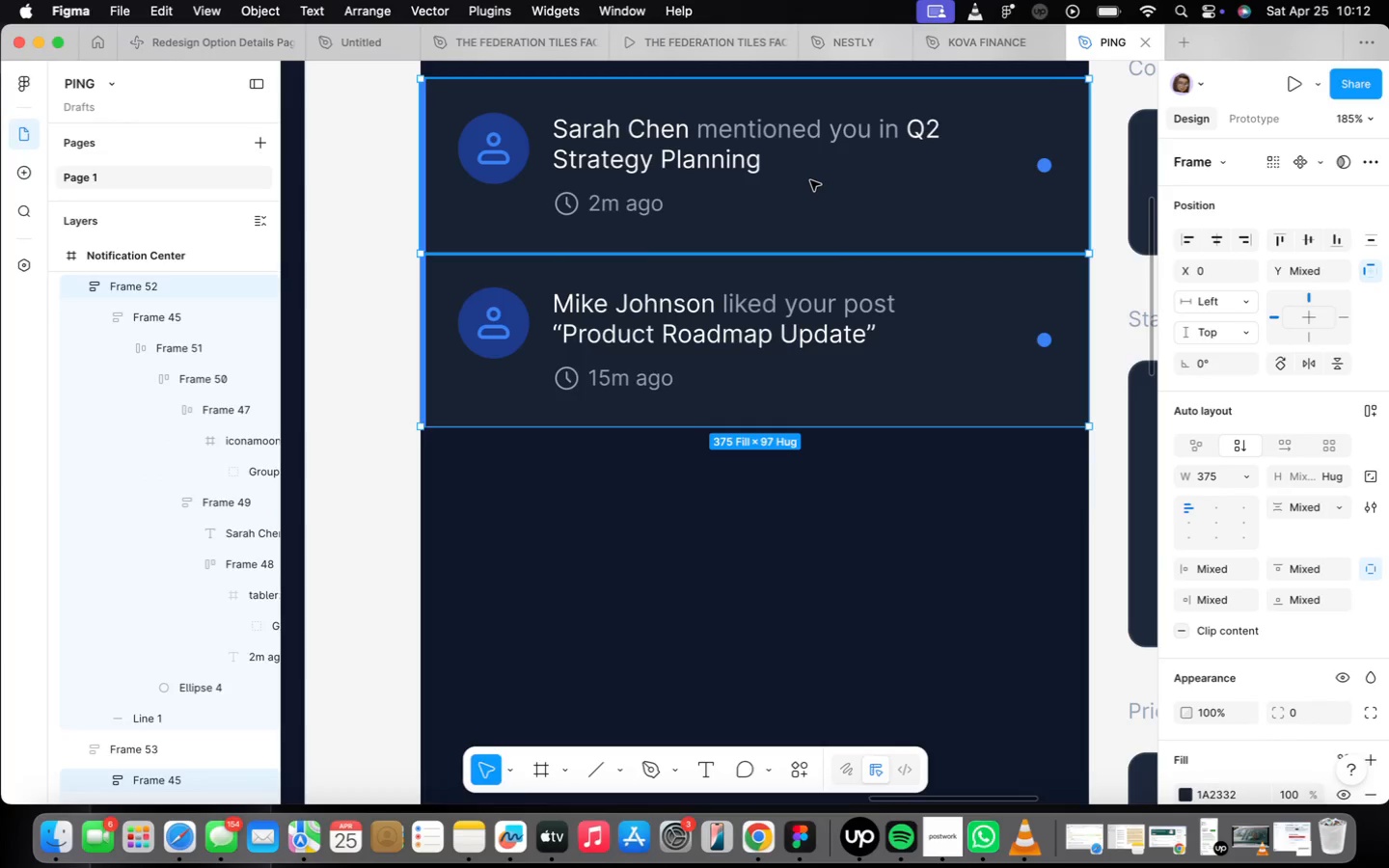 
key(Shift+A)
 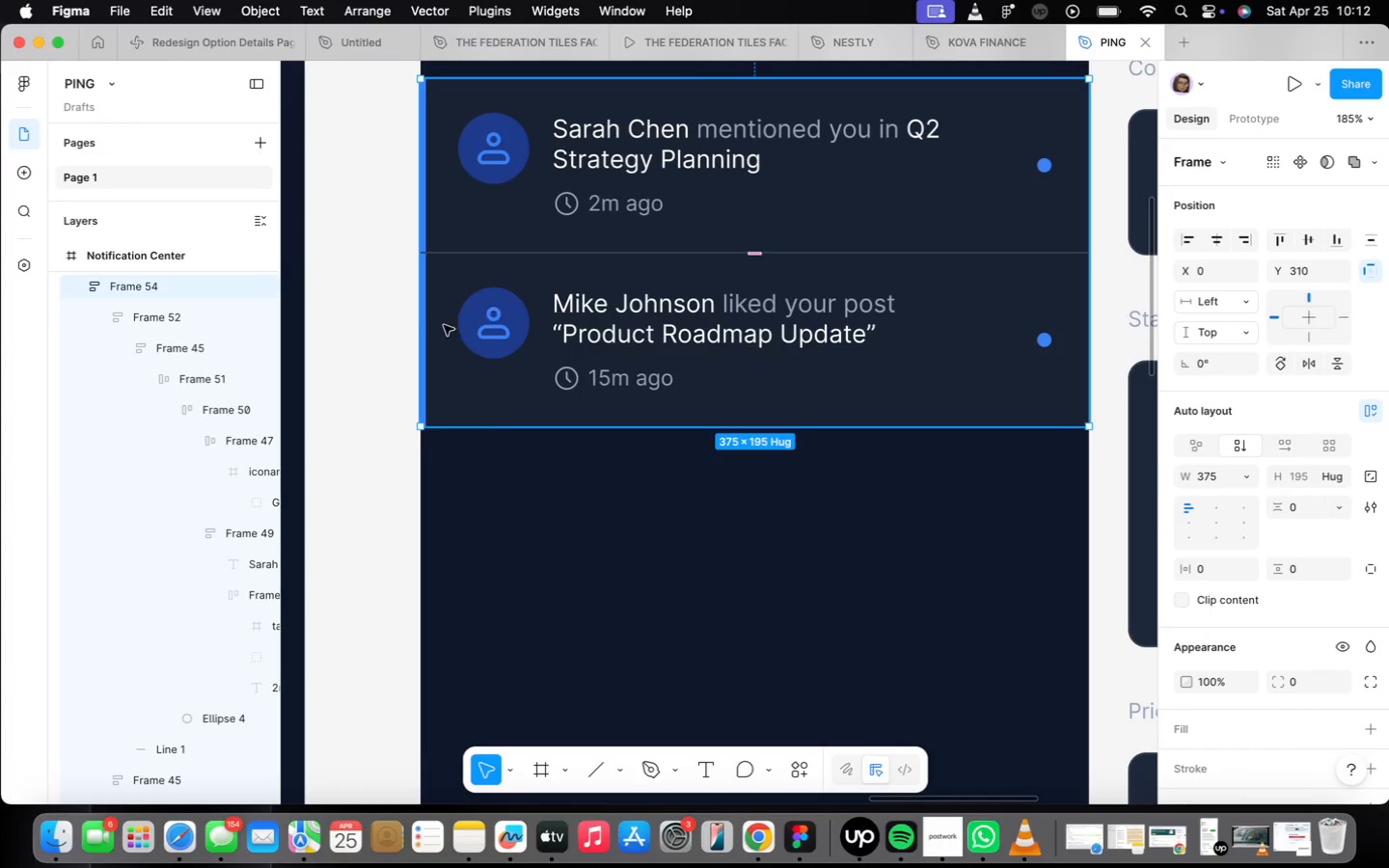 
double_click([447, 322])
 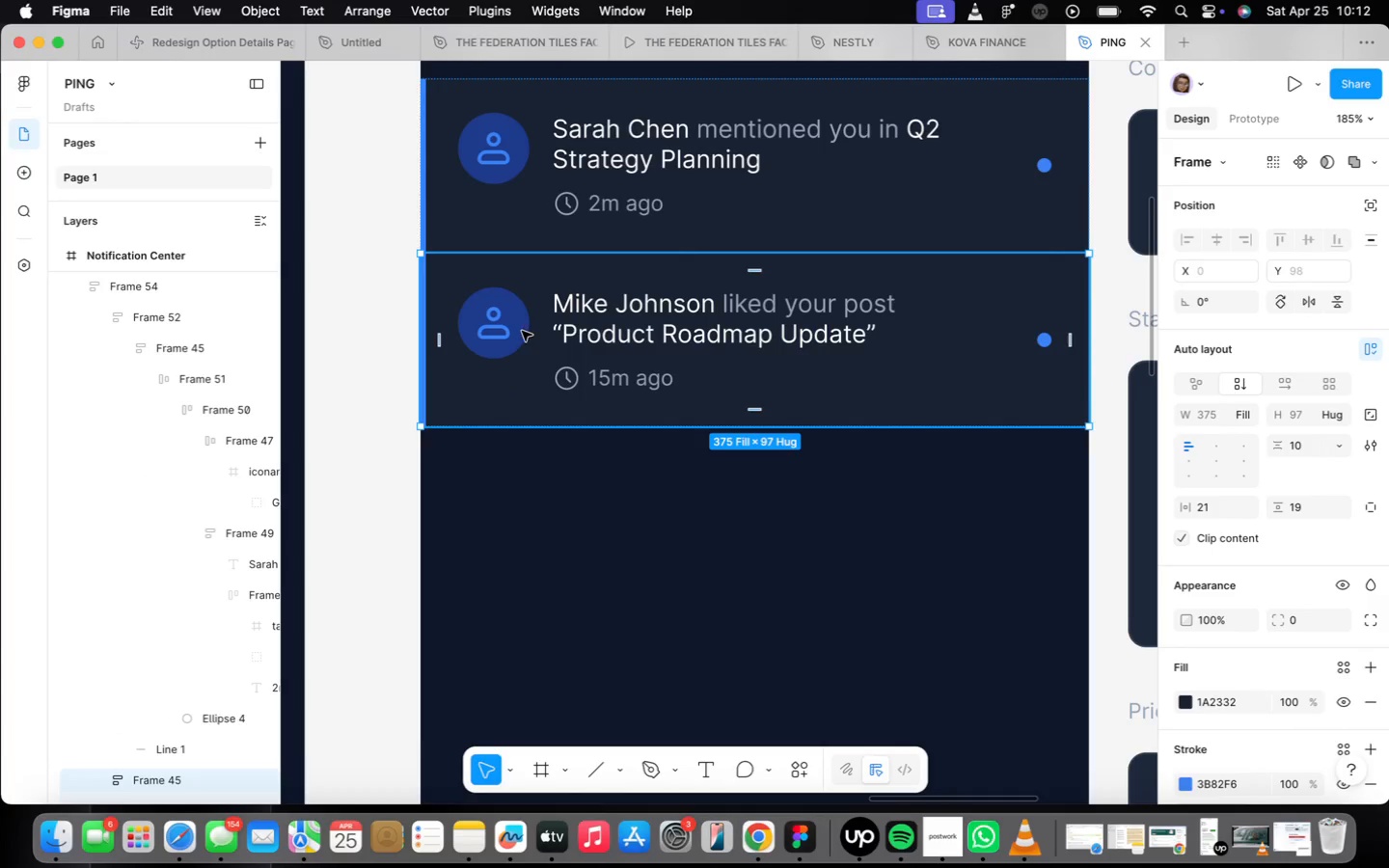 
double_click([522, 331])
 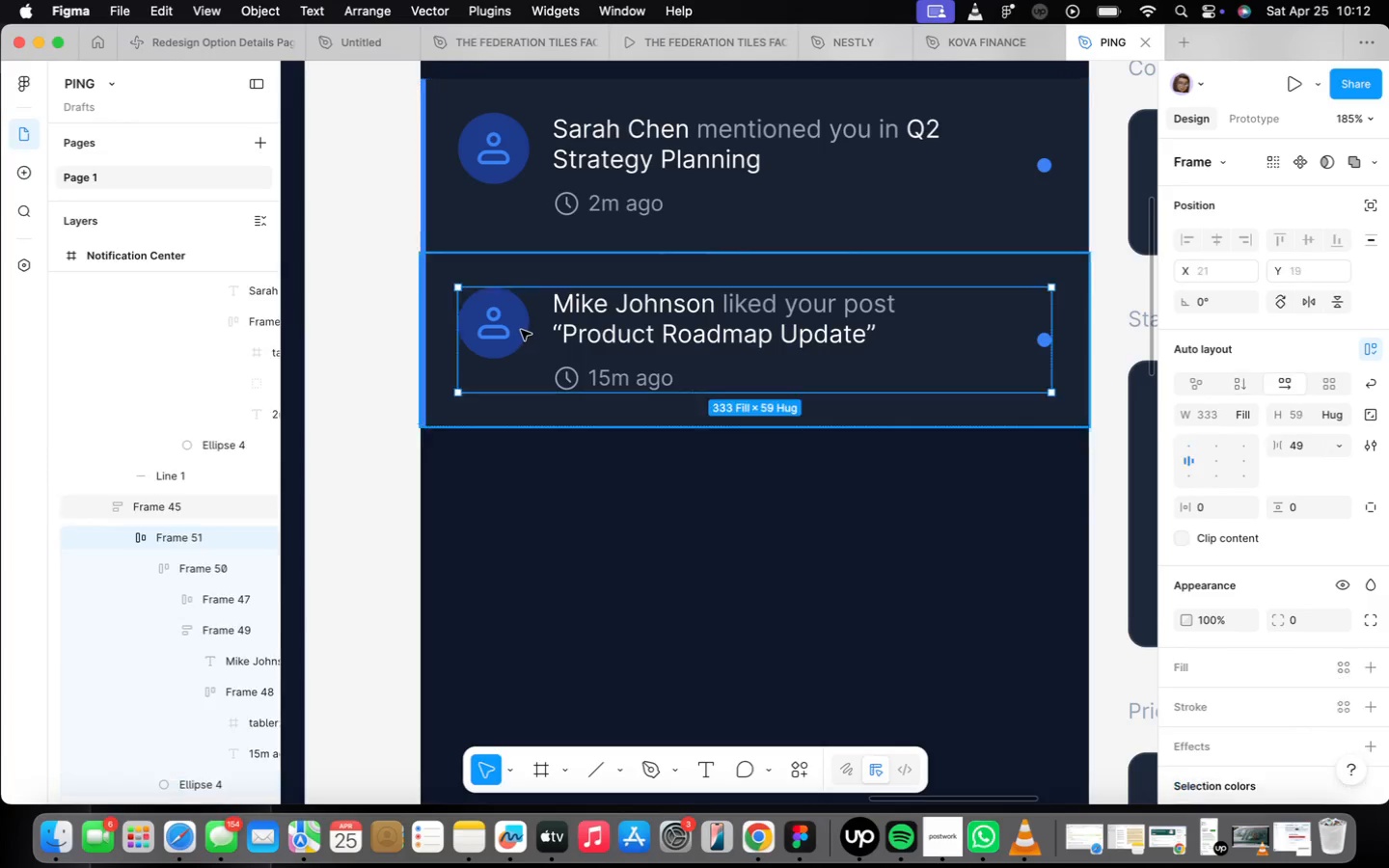 
triple_click([521, 330])
 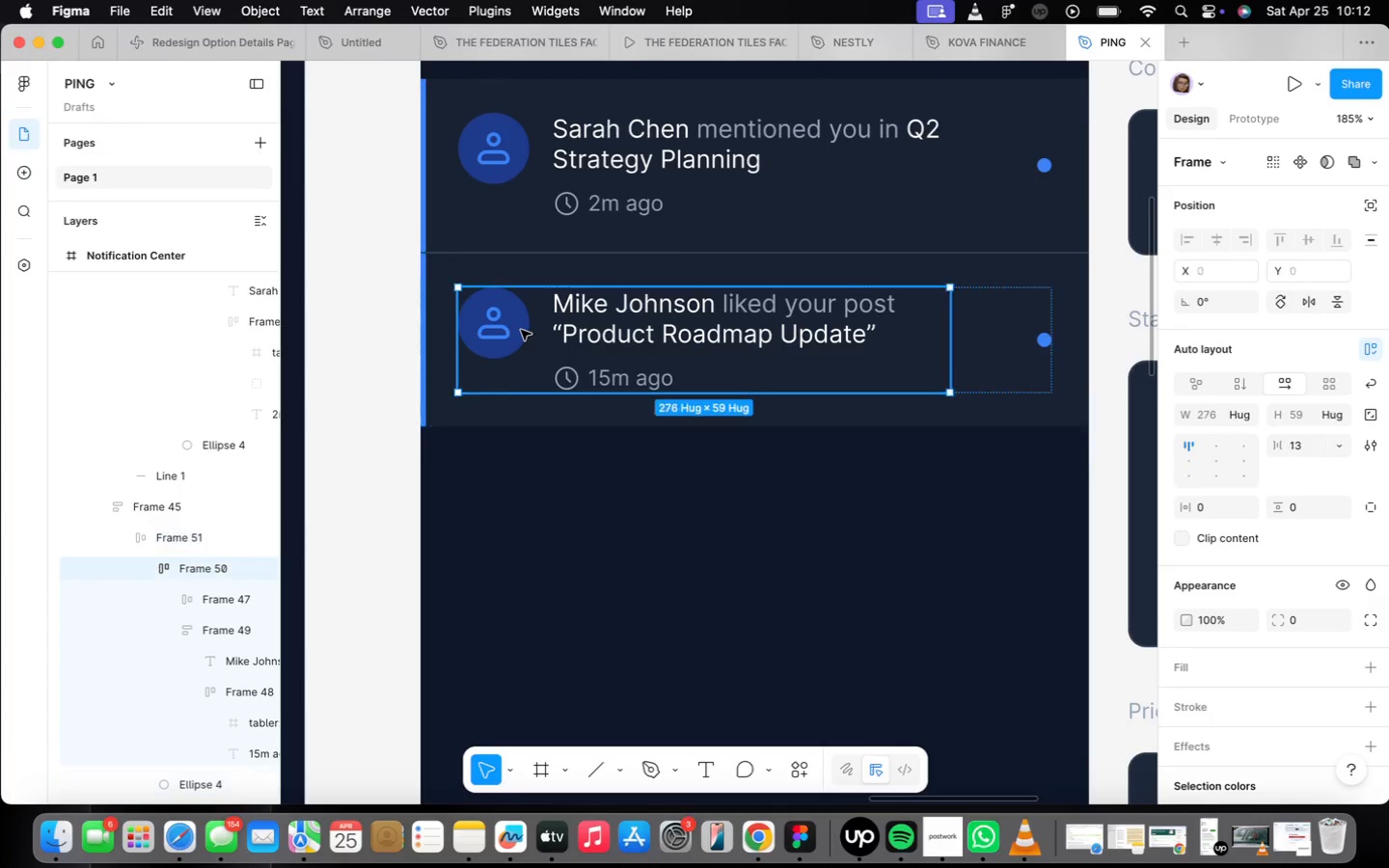 
triple_click([521, 330])
 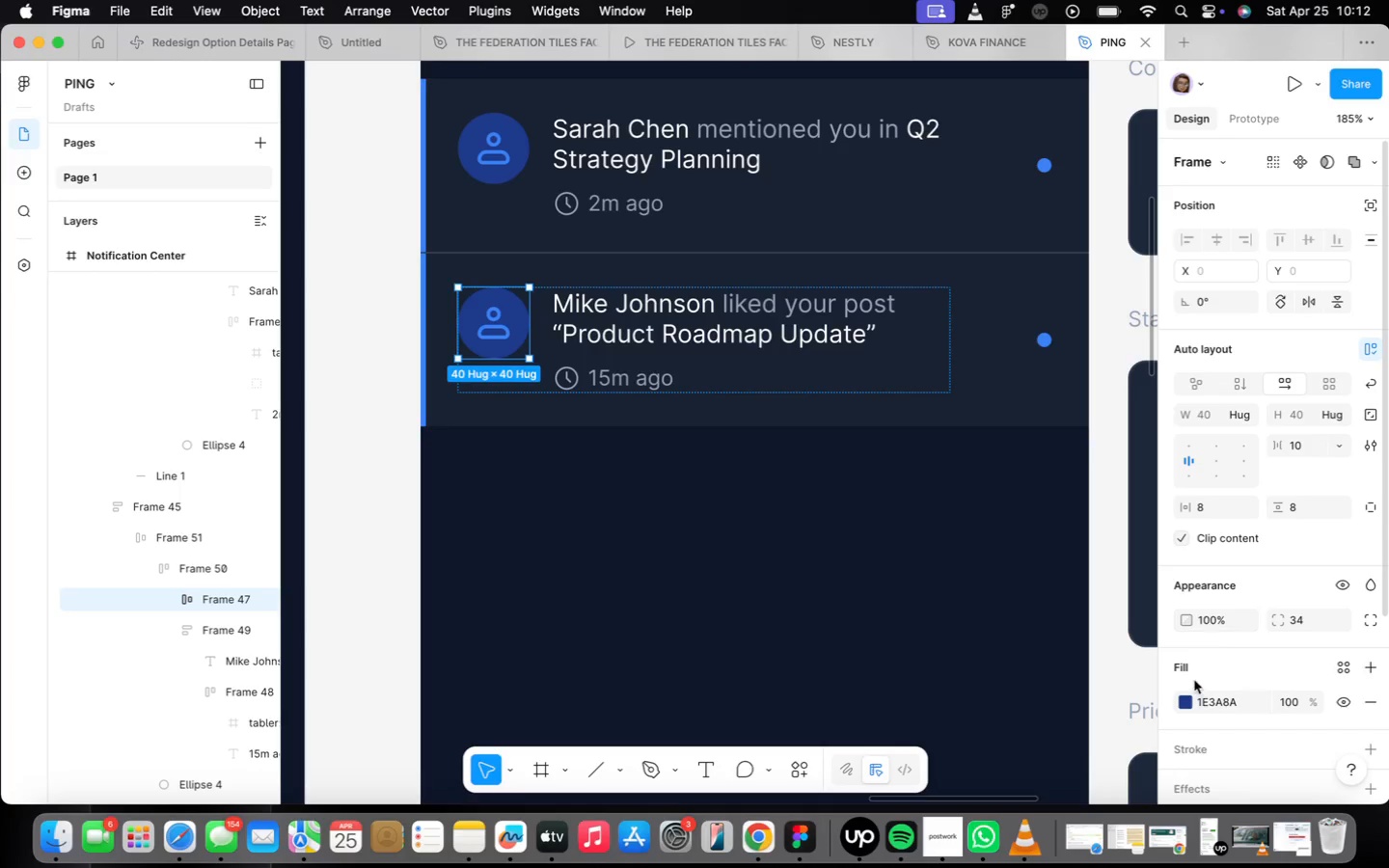 
wait(9.38)
 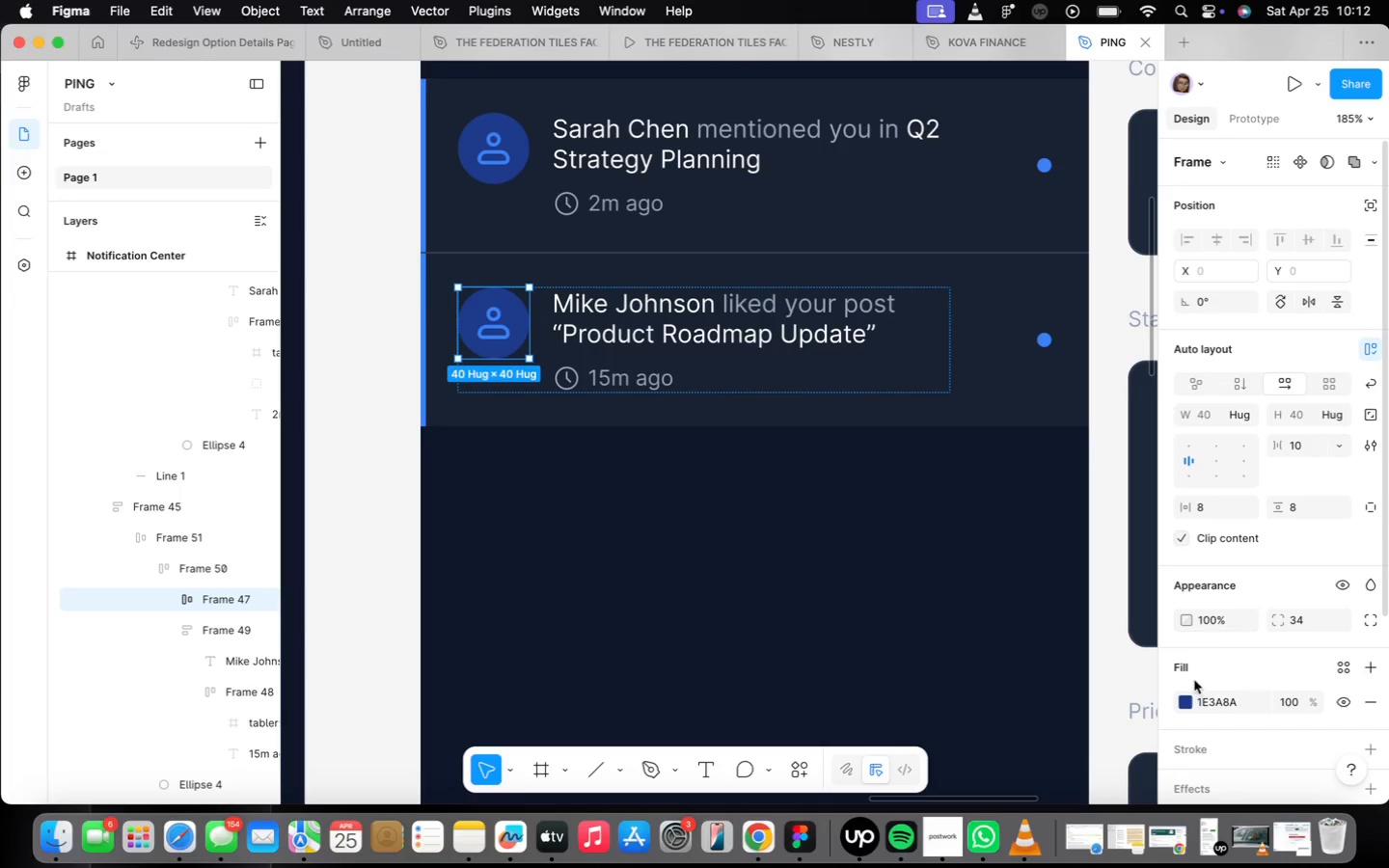 
left_click([1241, 703])
 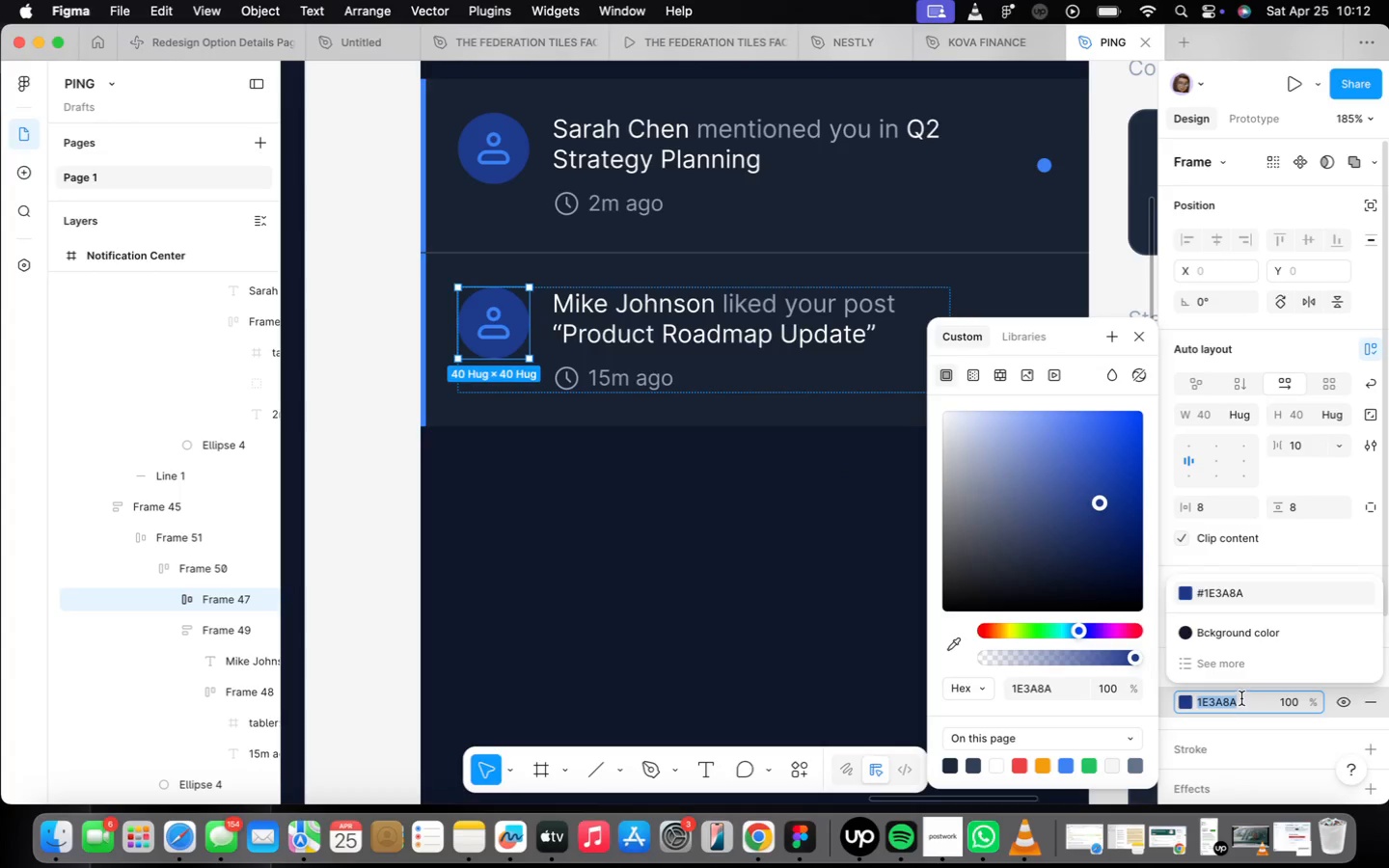 
type(450a0a)
 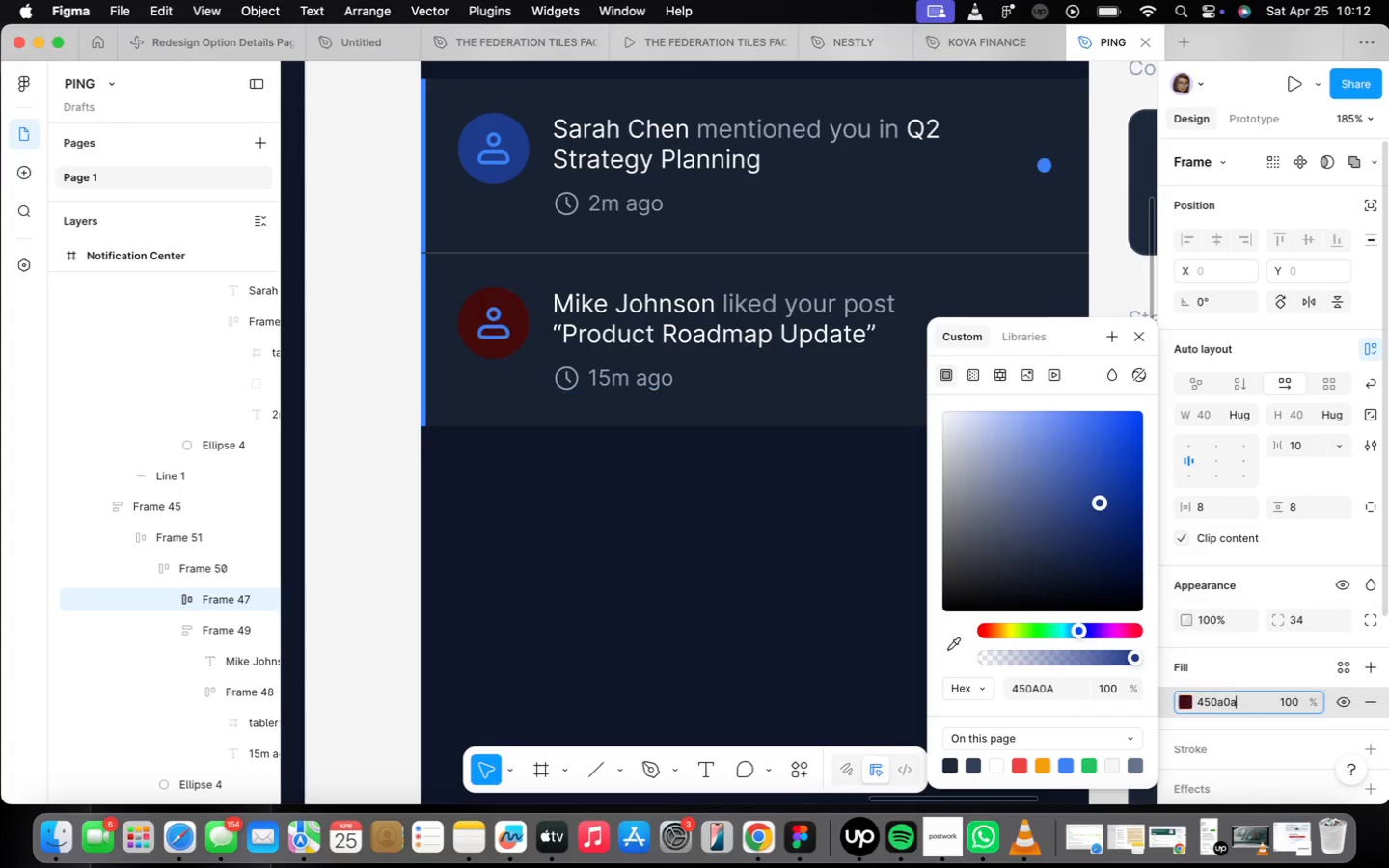 
key(Enter)
 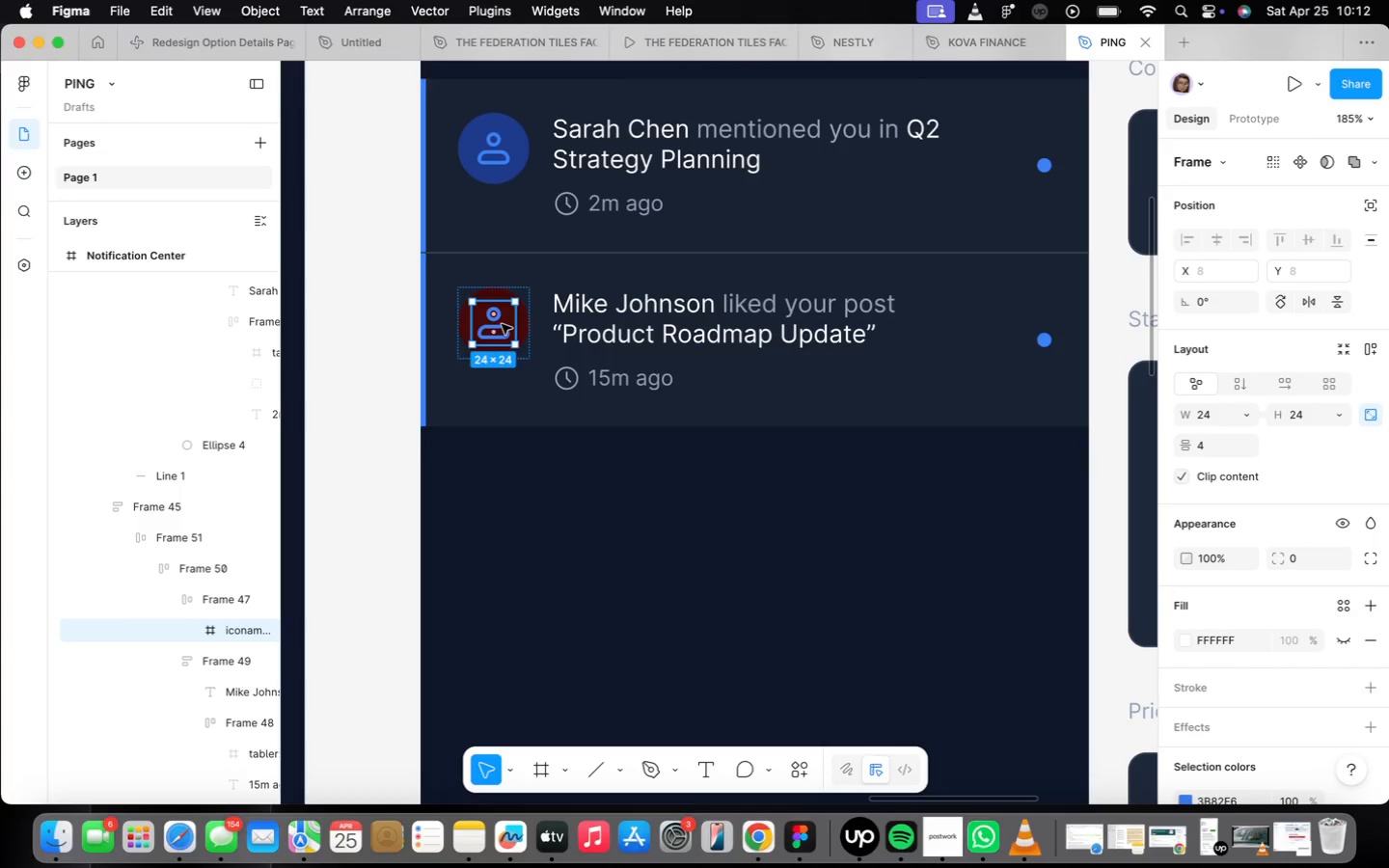 
scroll: coordinate [1268, 701], scroll_direction: down, amount: 3.0
 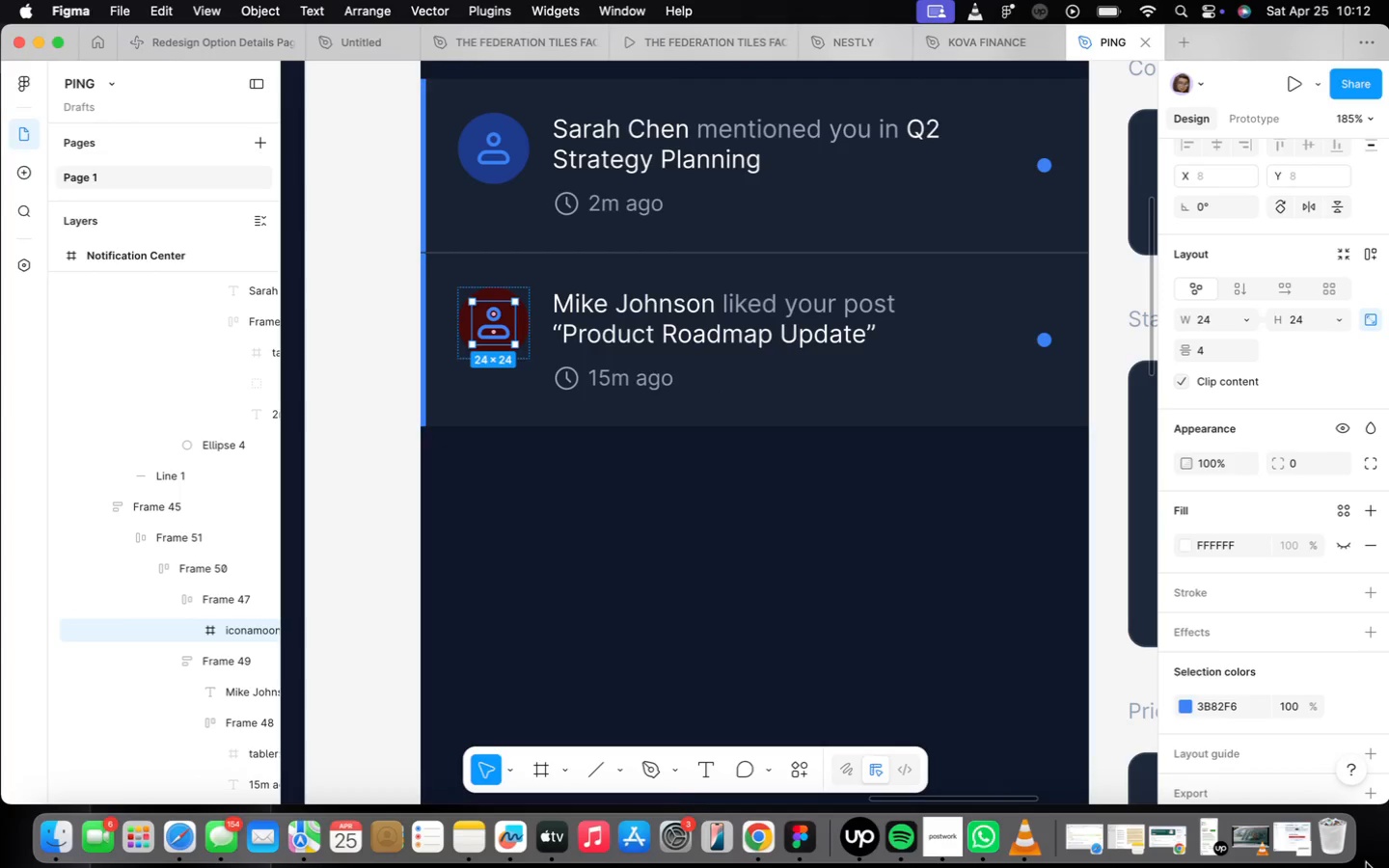 
left_click([1255, 709])
 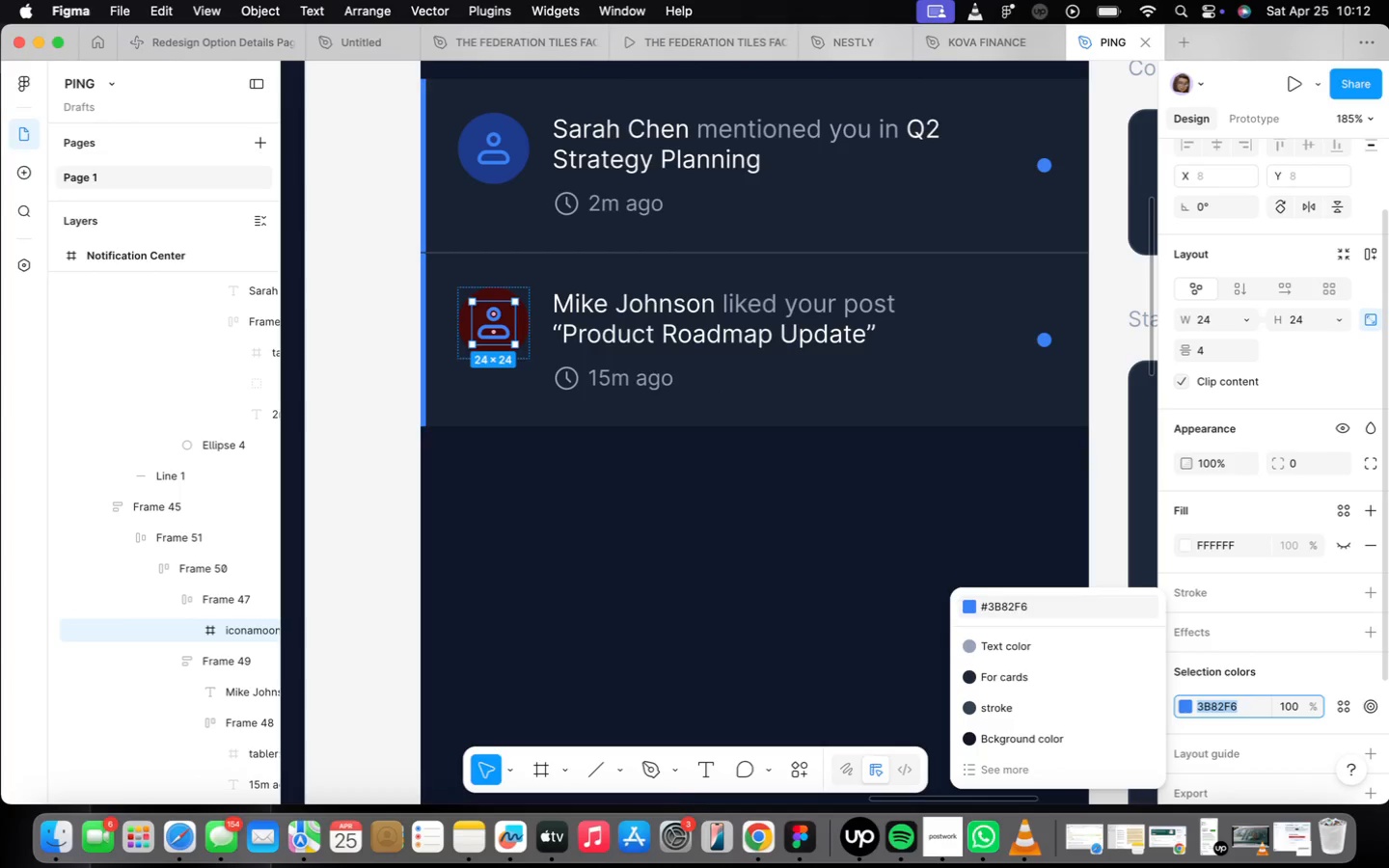 
type(ef444444)
key(Backspace)
key(Backspace)
 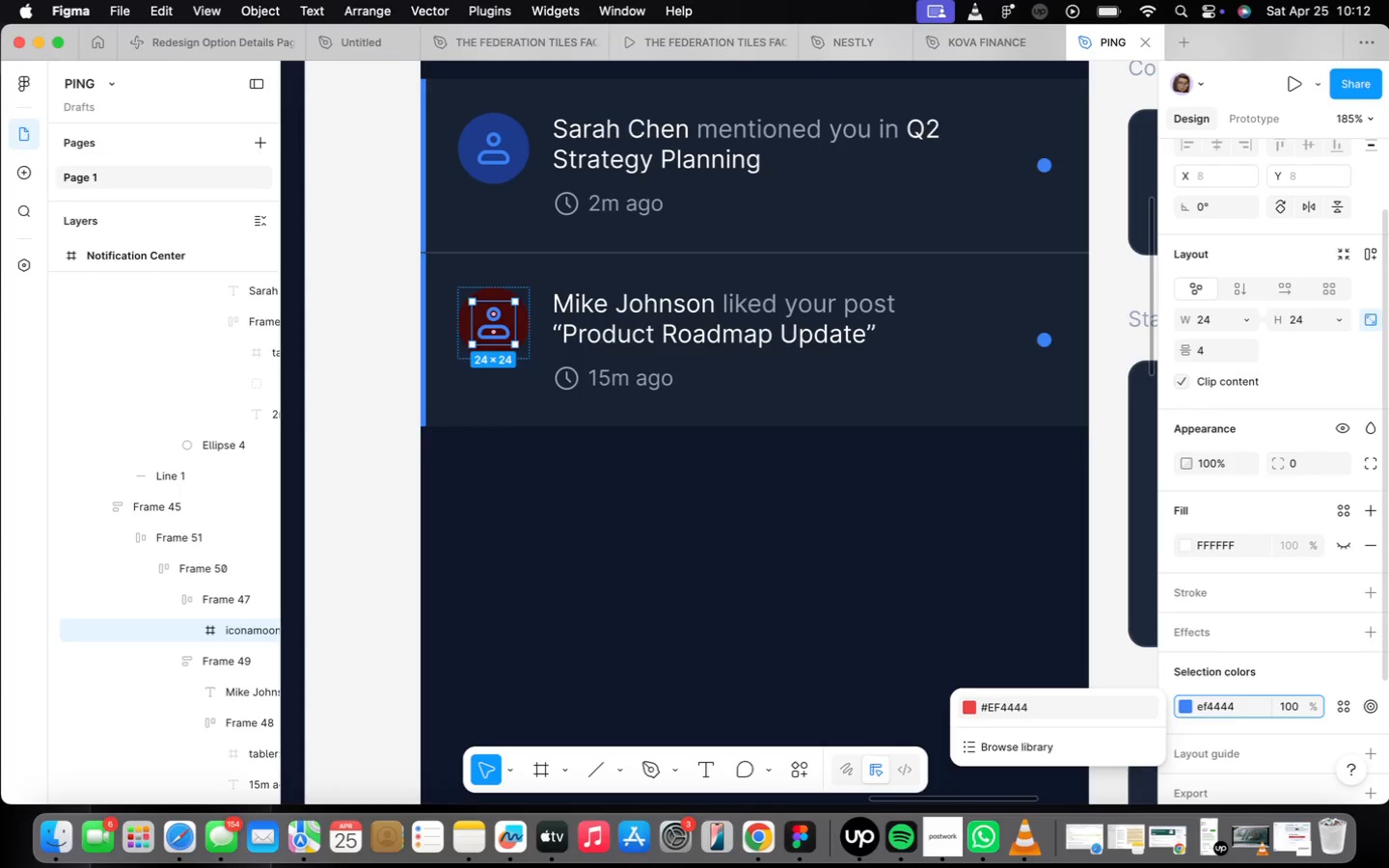 
key(Enter)
 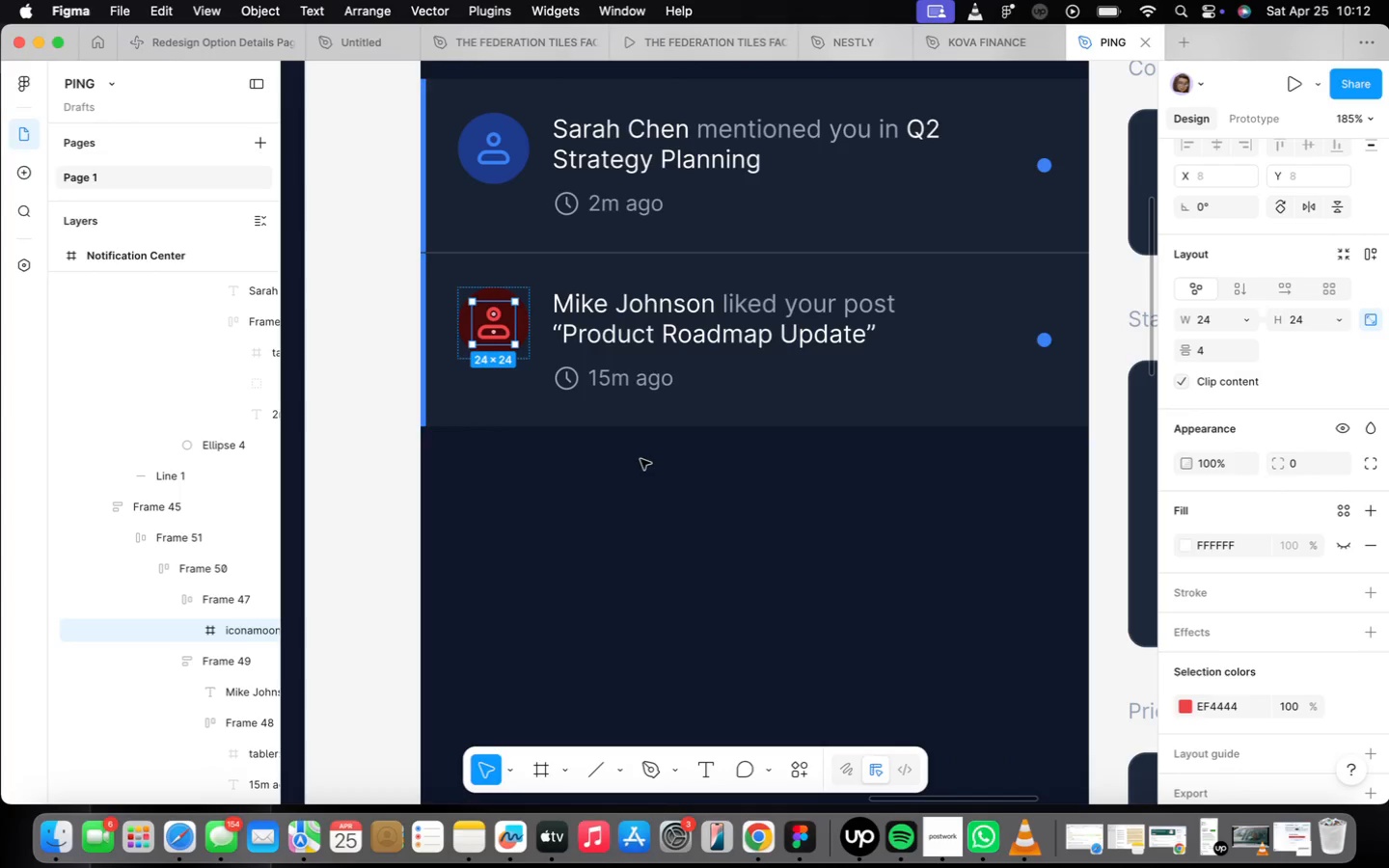 
right_click([501, 314])
 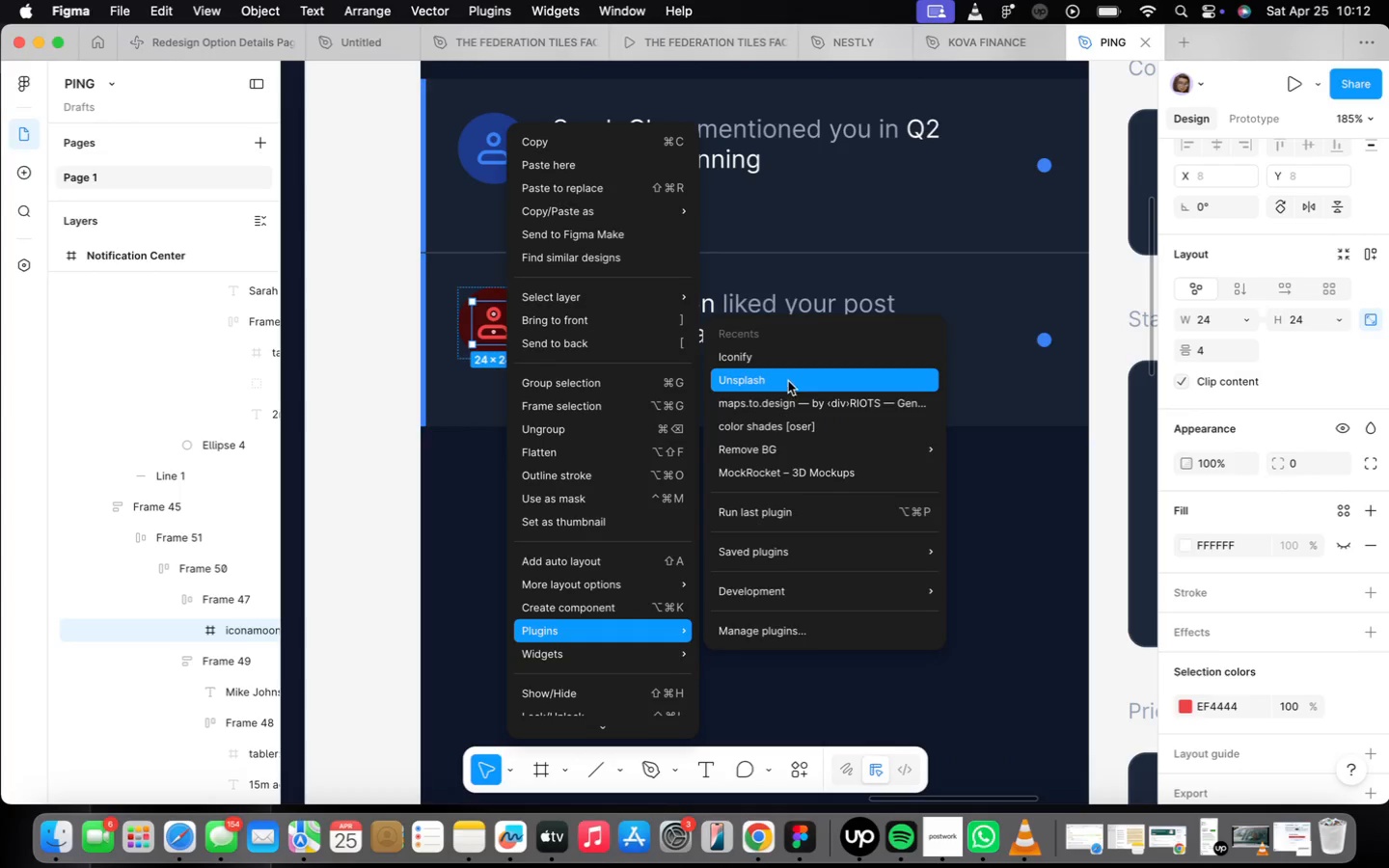 
left_click([776, 360])
 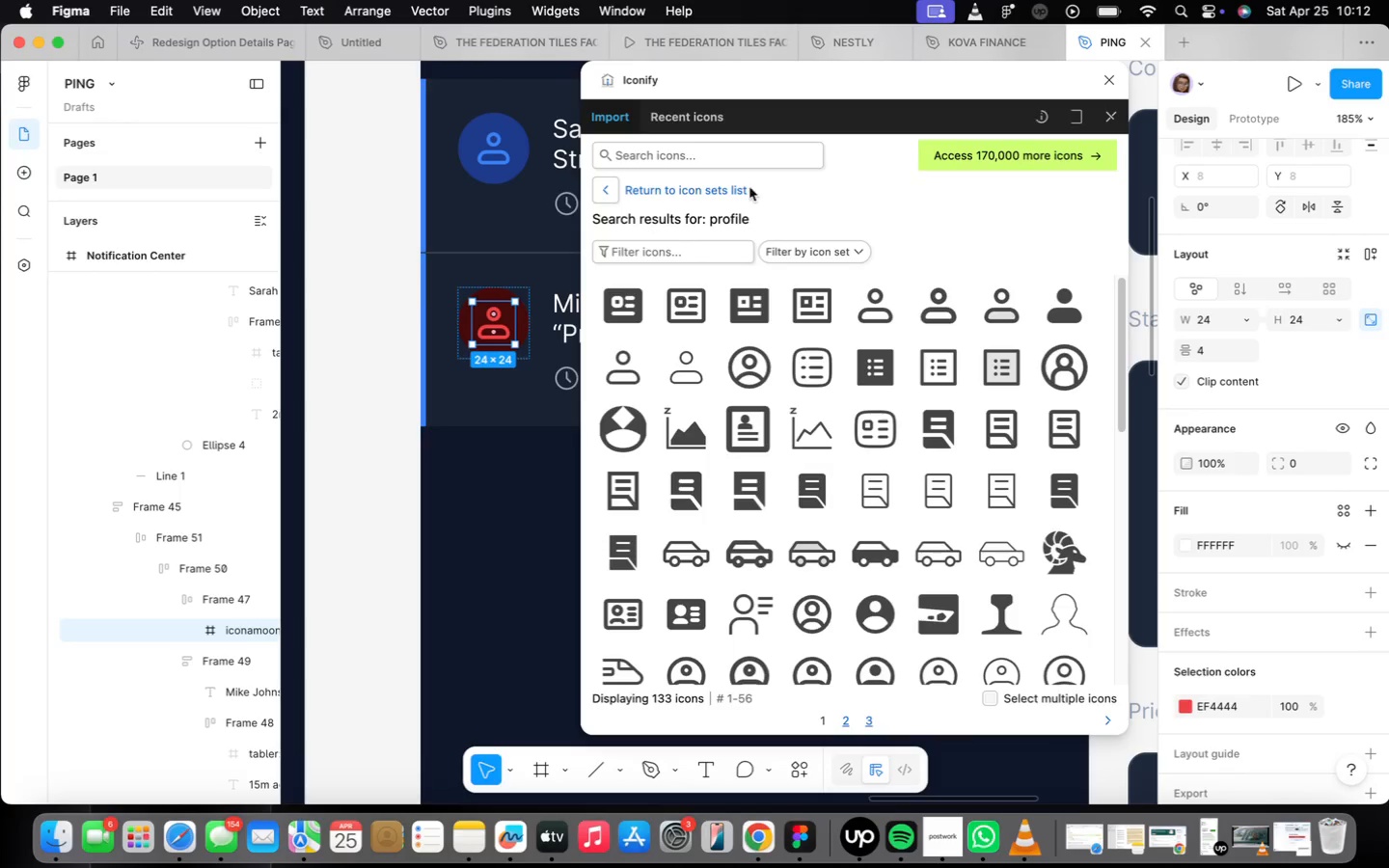 
left_click([725, 157])
 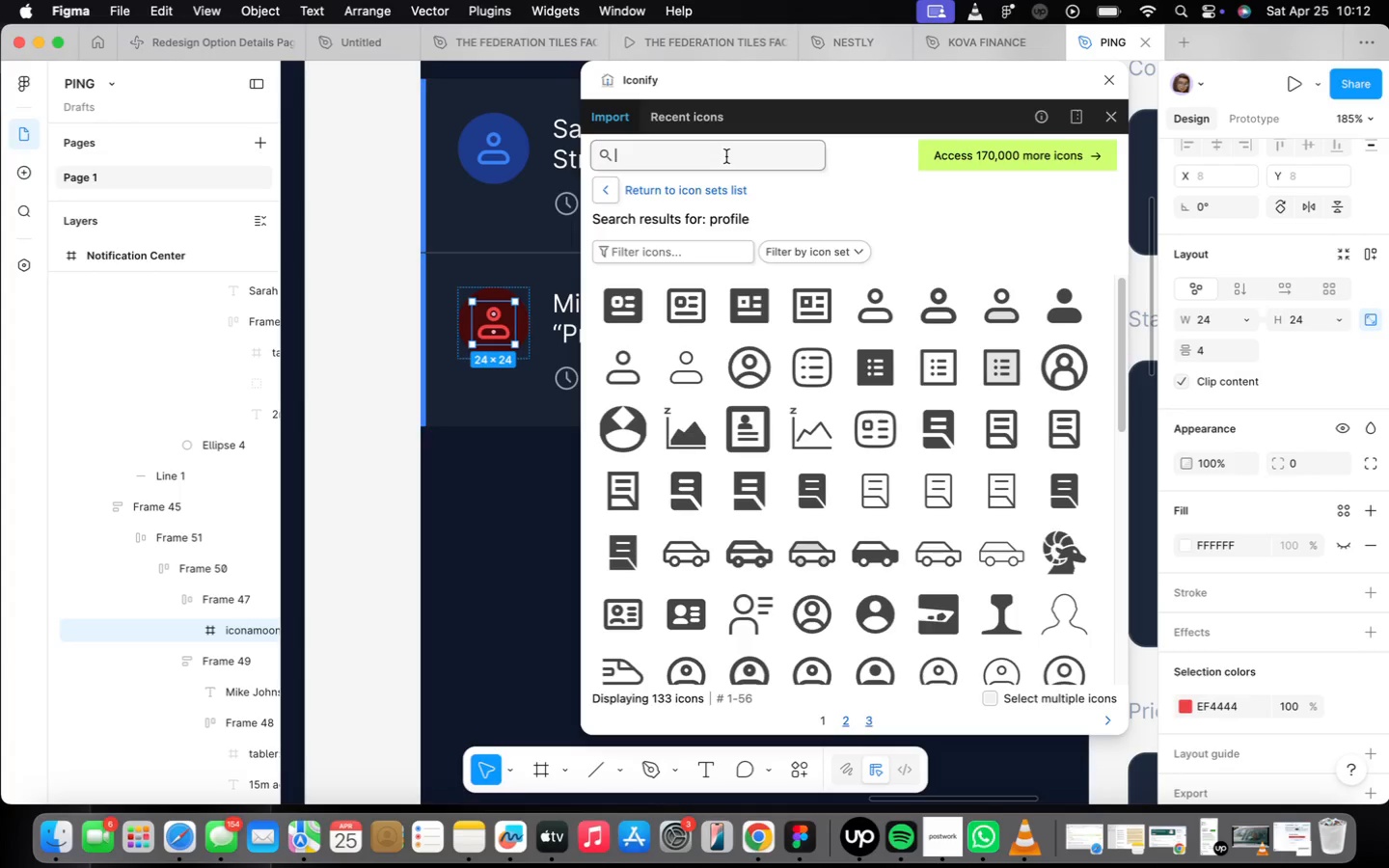 
type(love)
 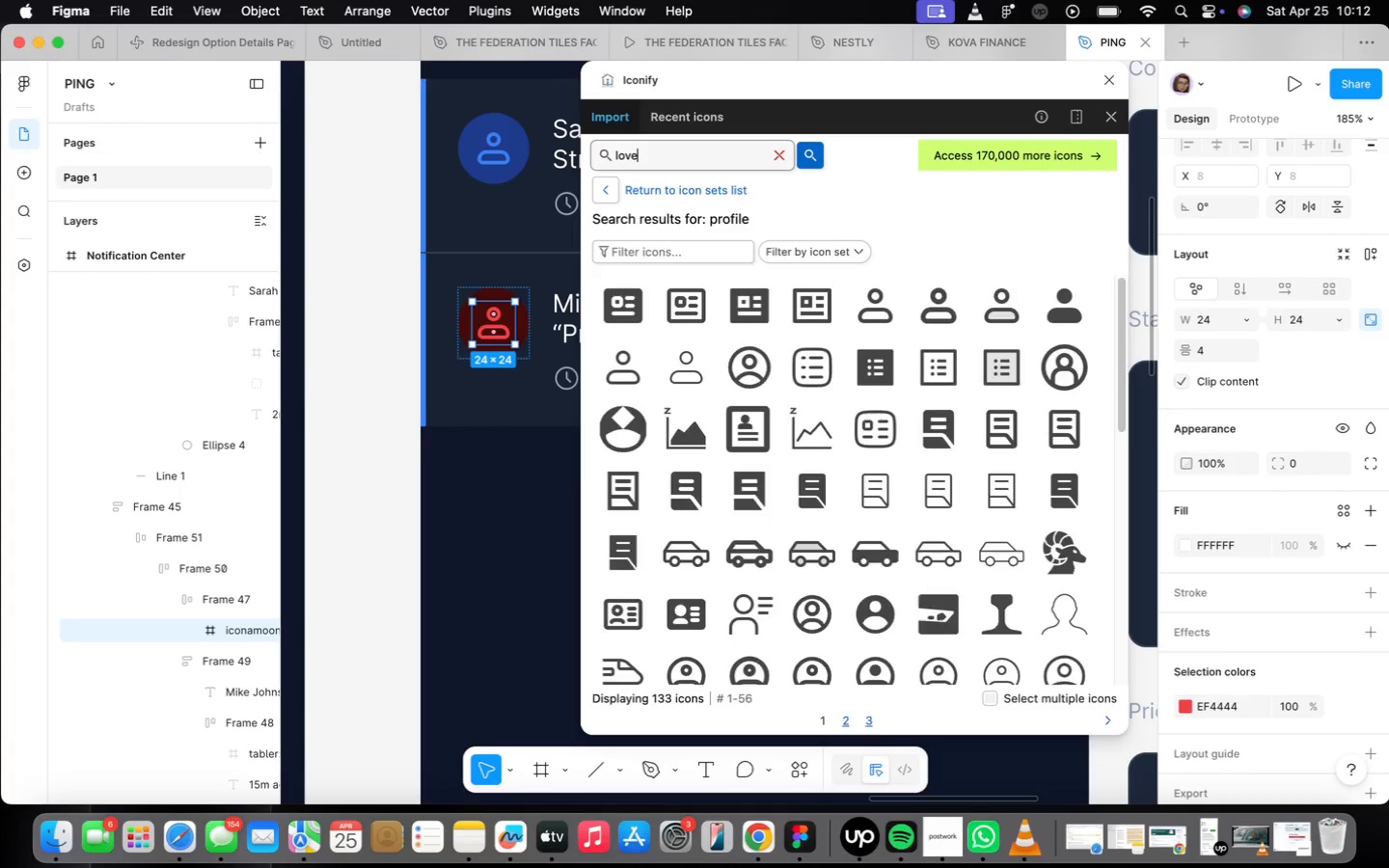 
key(Enter)
 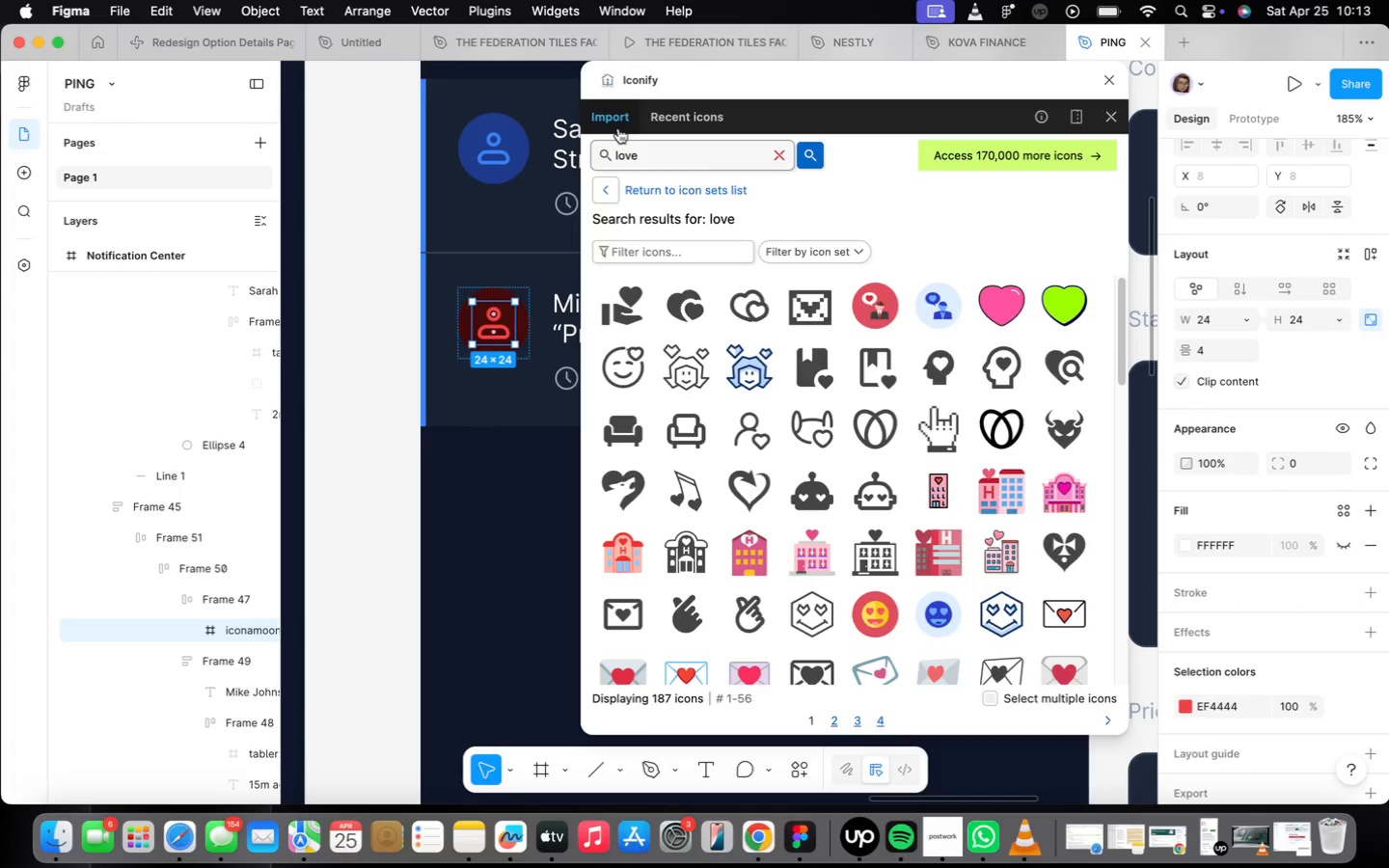 
double_click([628, 145])
 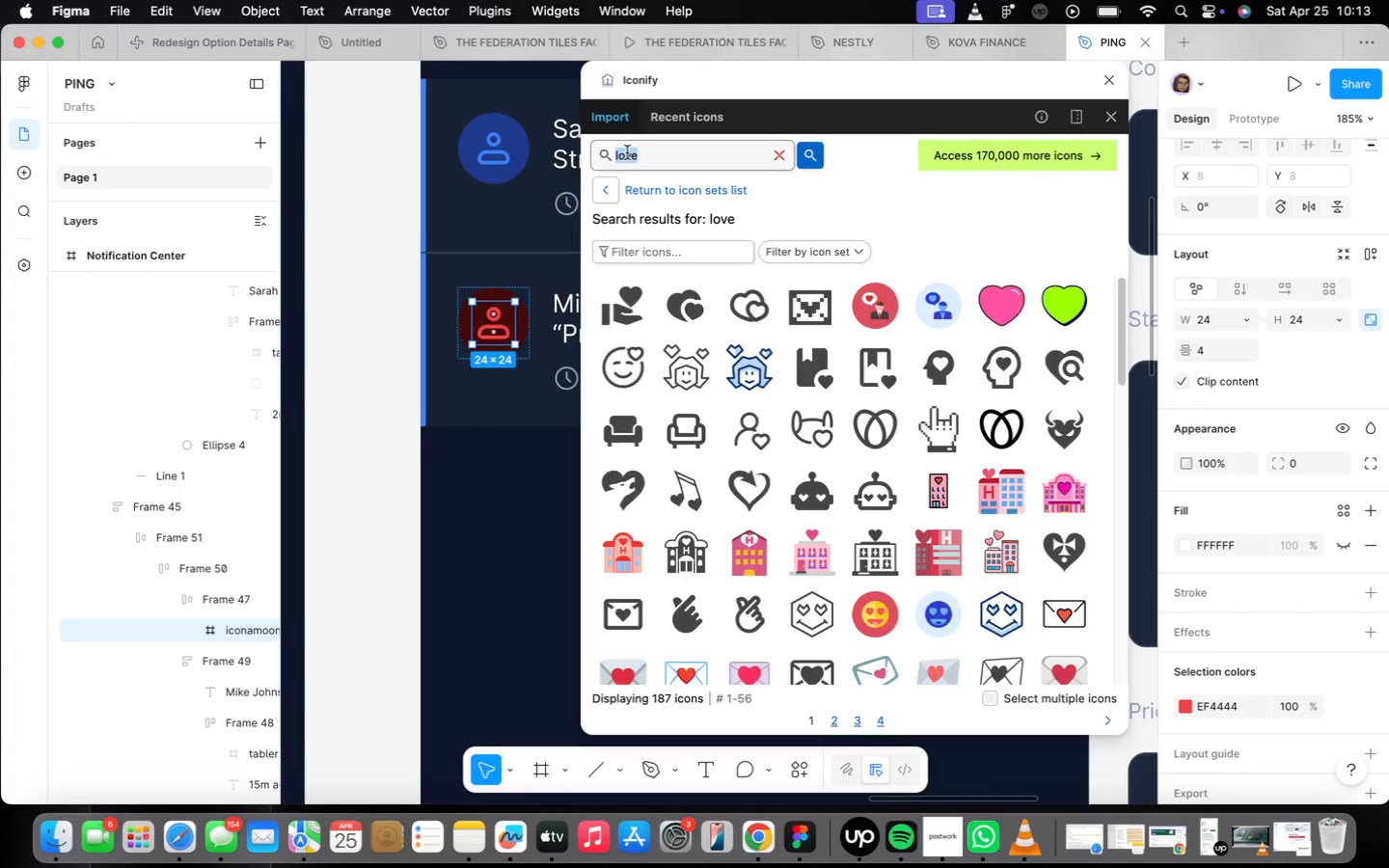 
type(heart)
 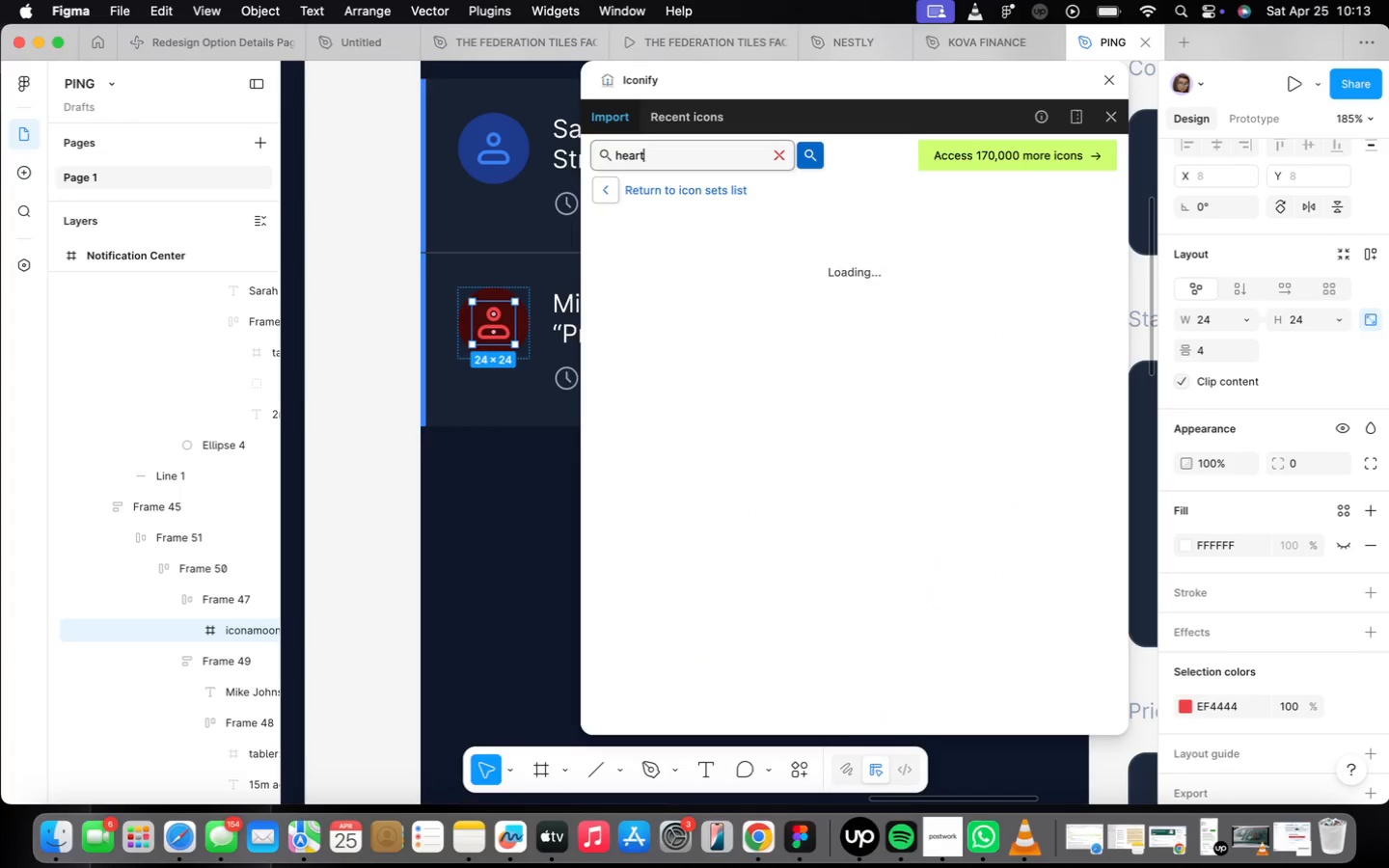 
key(Enter)
 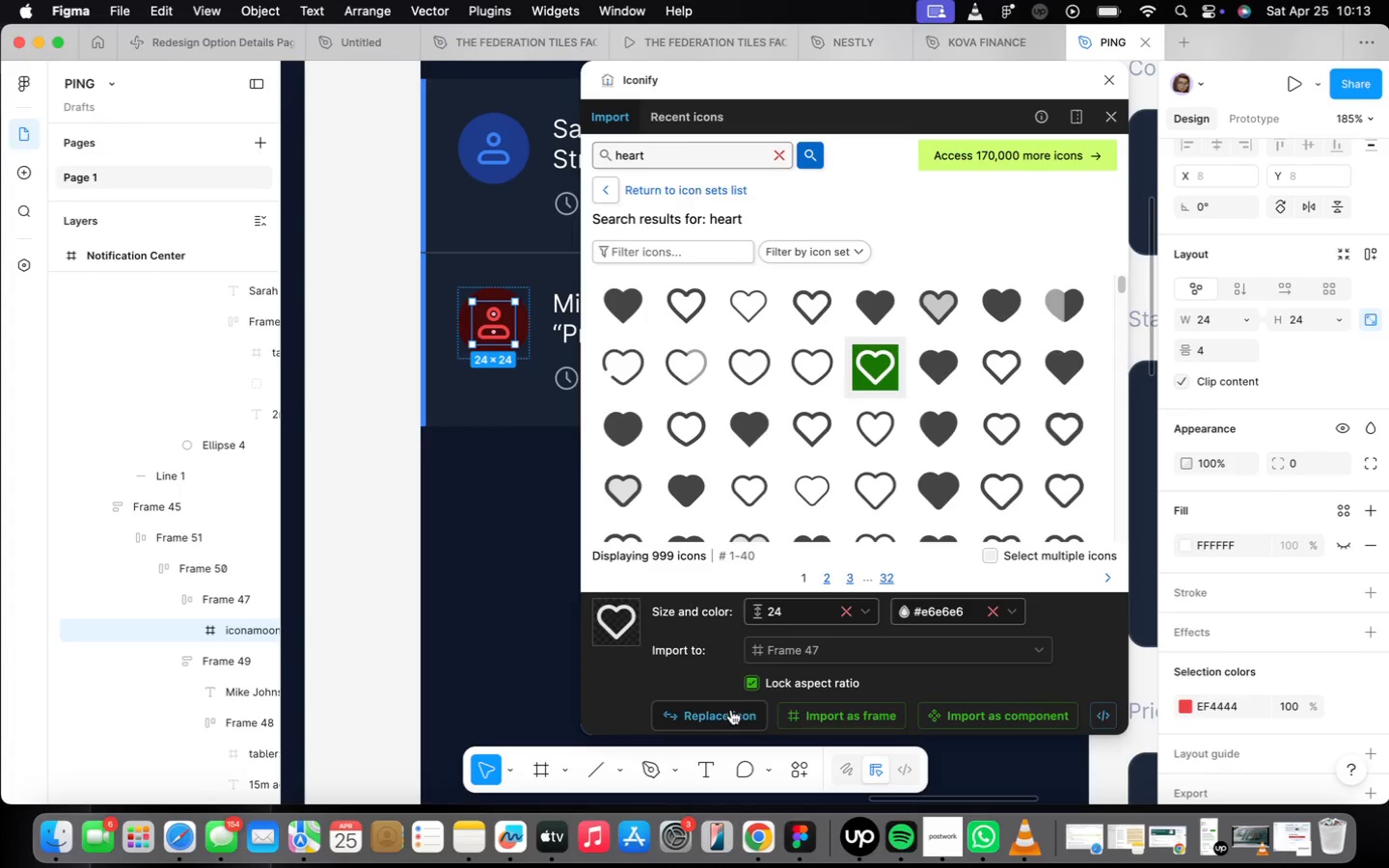 
wait(5.91)
 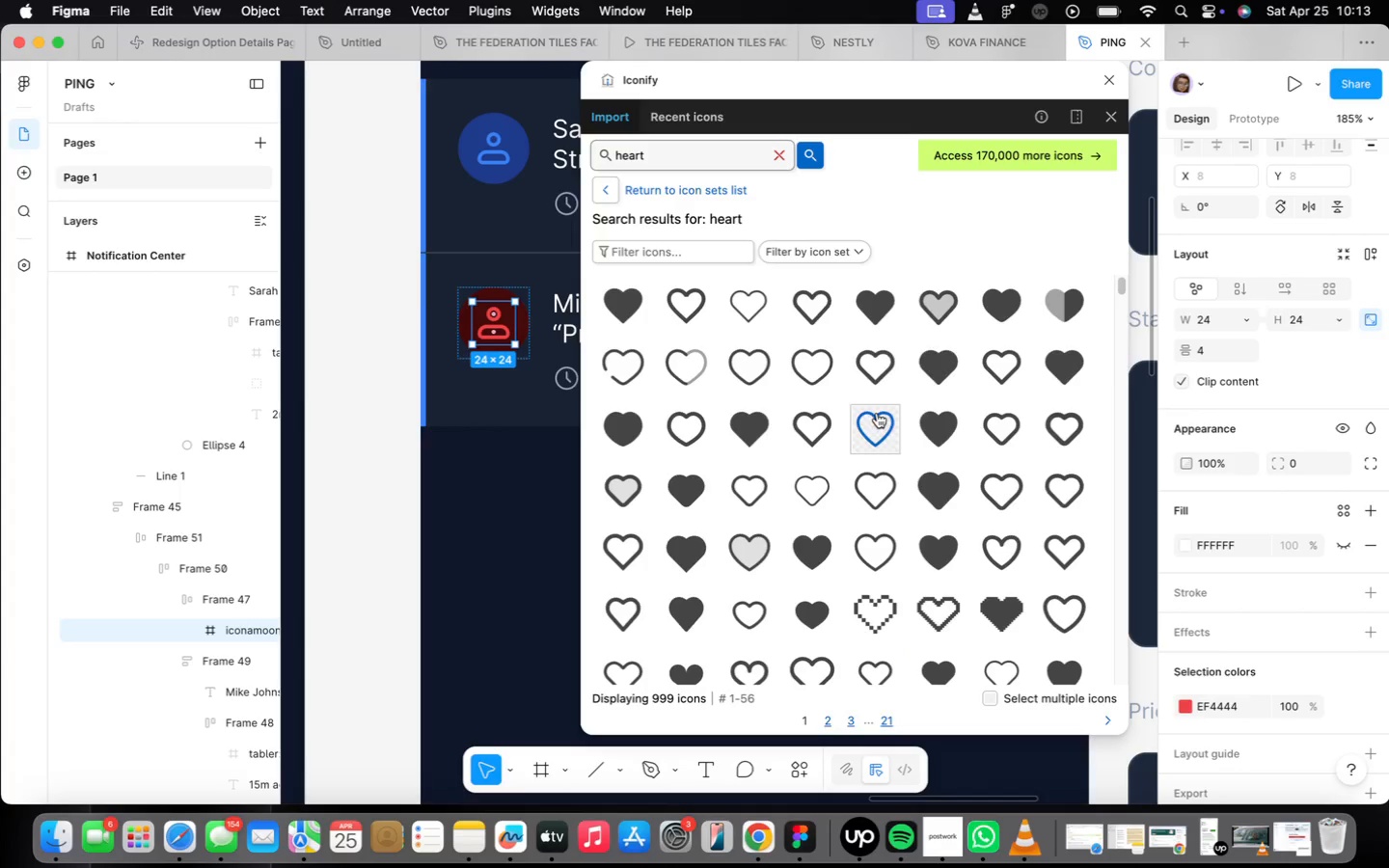 
left_click([1109, 82])
 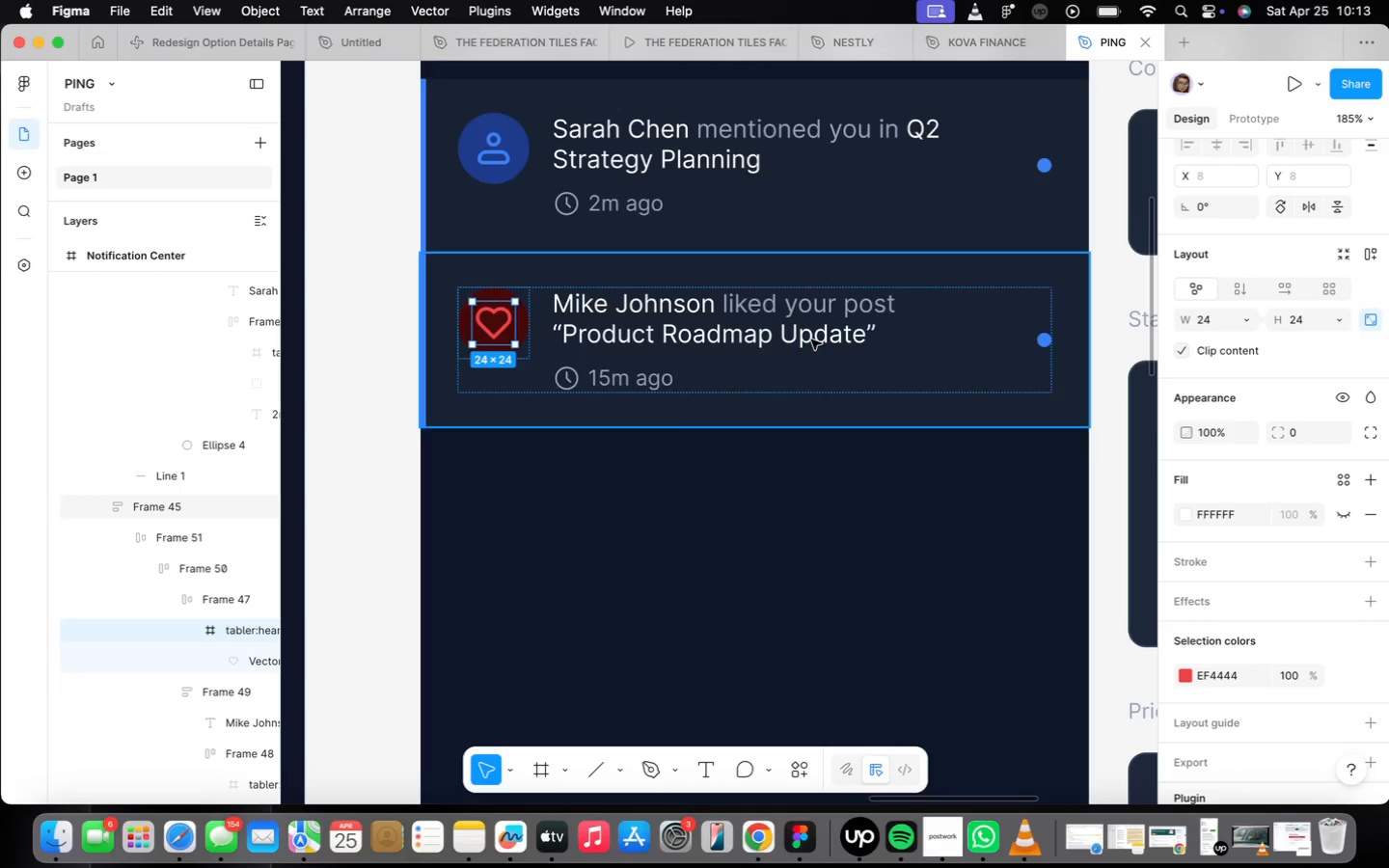 
scroll: coordinate [732, 344], scroll_direction: down, amount: 4.0
 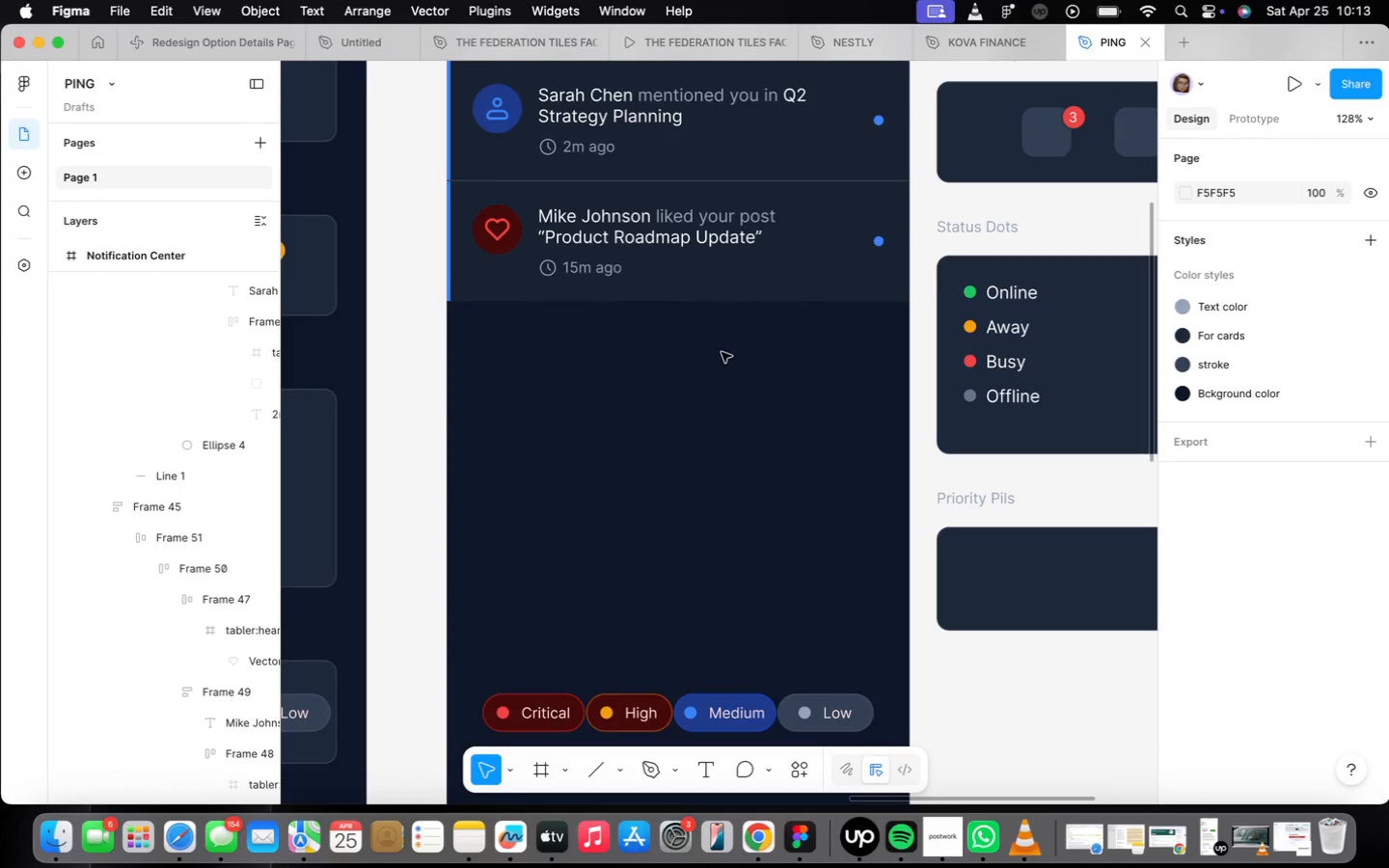 
double_click([681, 220])
 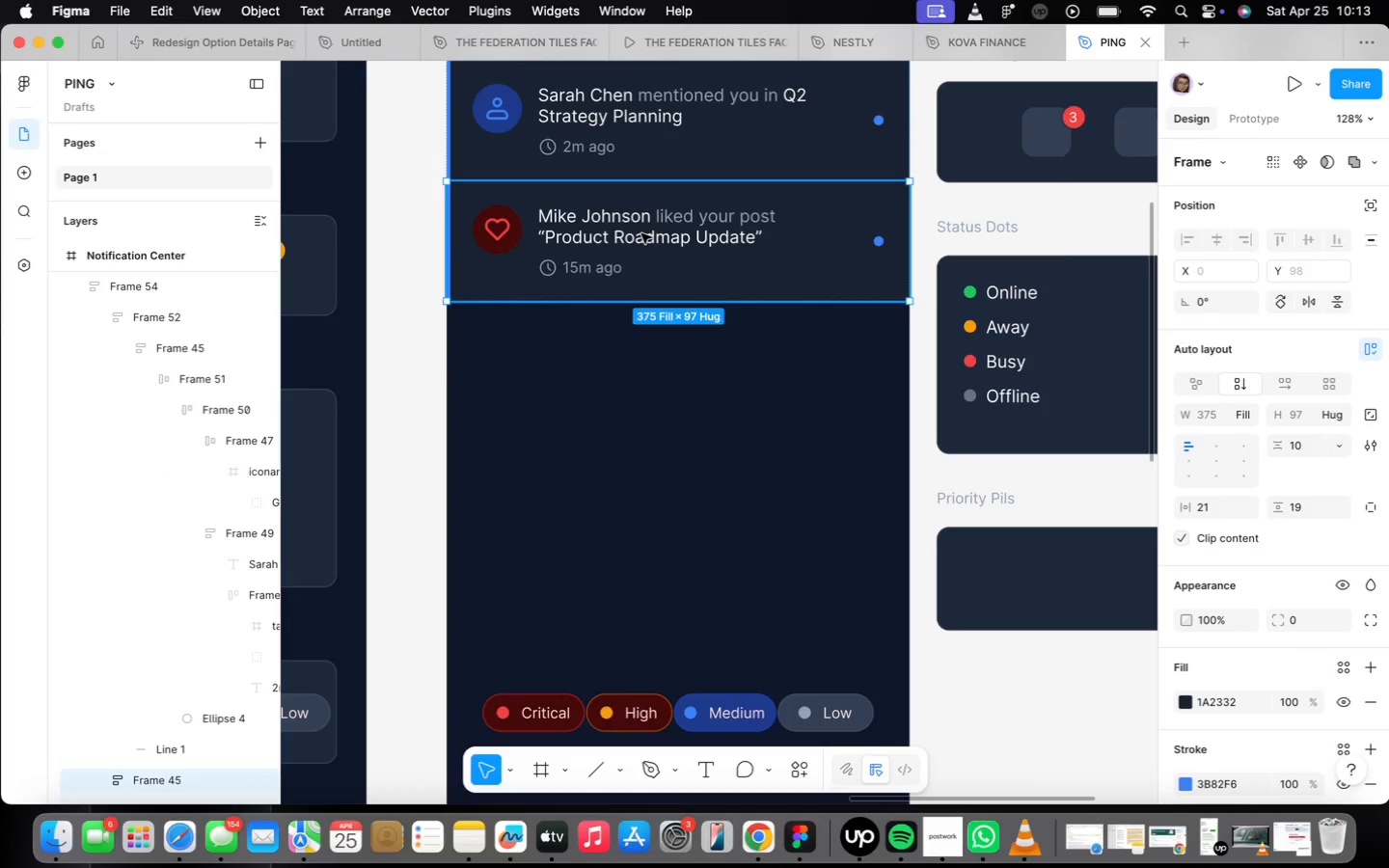 
key(Meta+CommandLeft)
 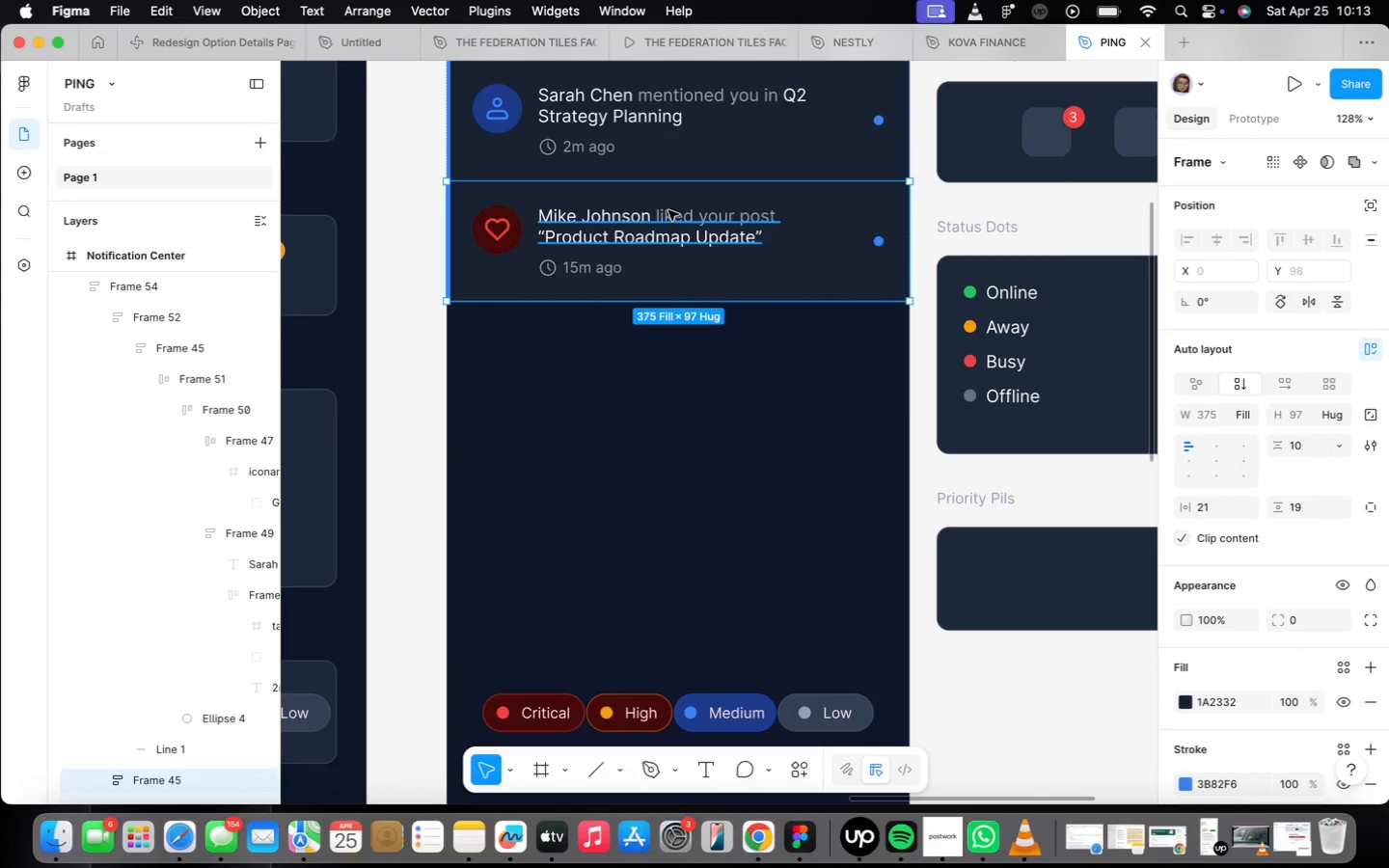 
key(Meta+D)
 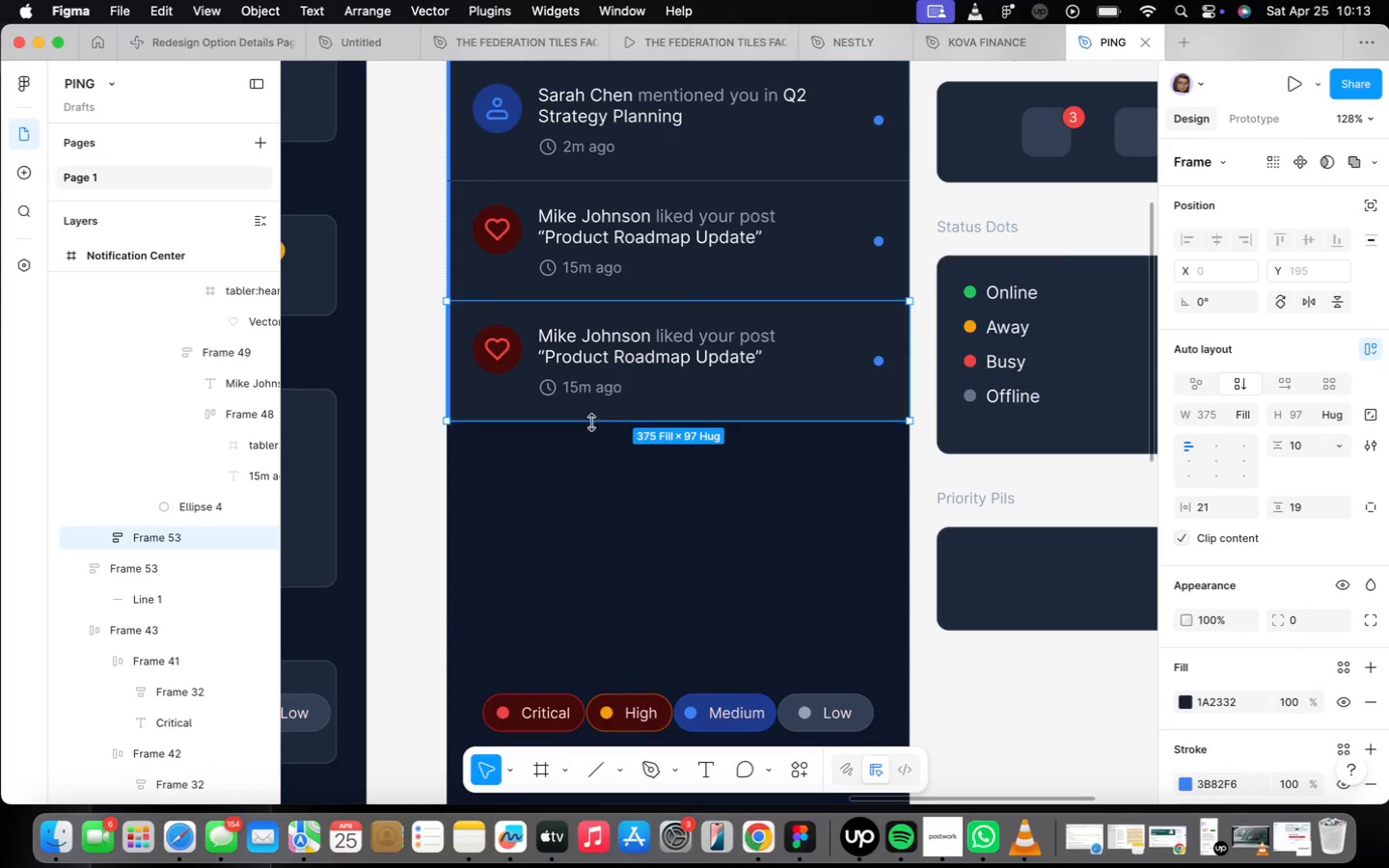 
scroll: coordinate [603, 383], scroll_direction: up, amount: 4.0
 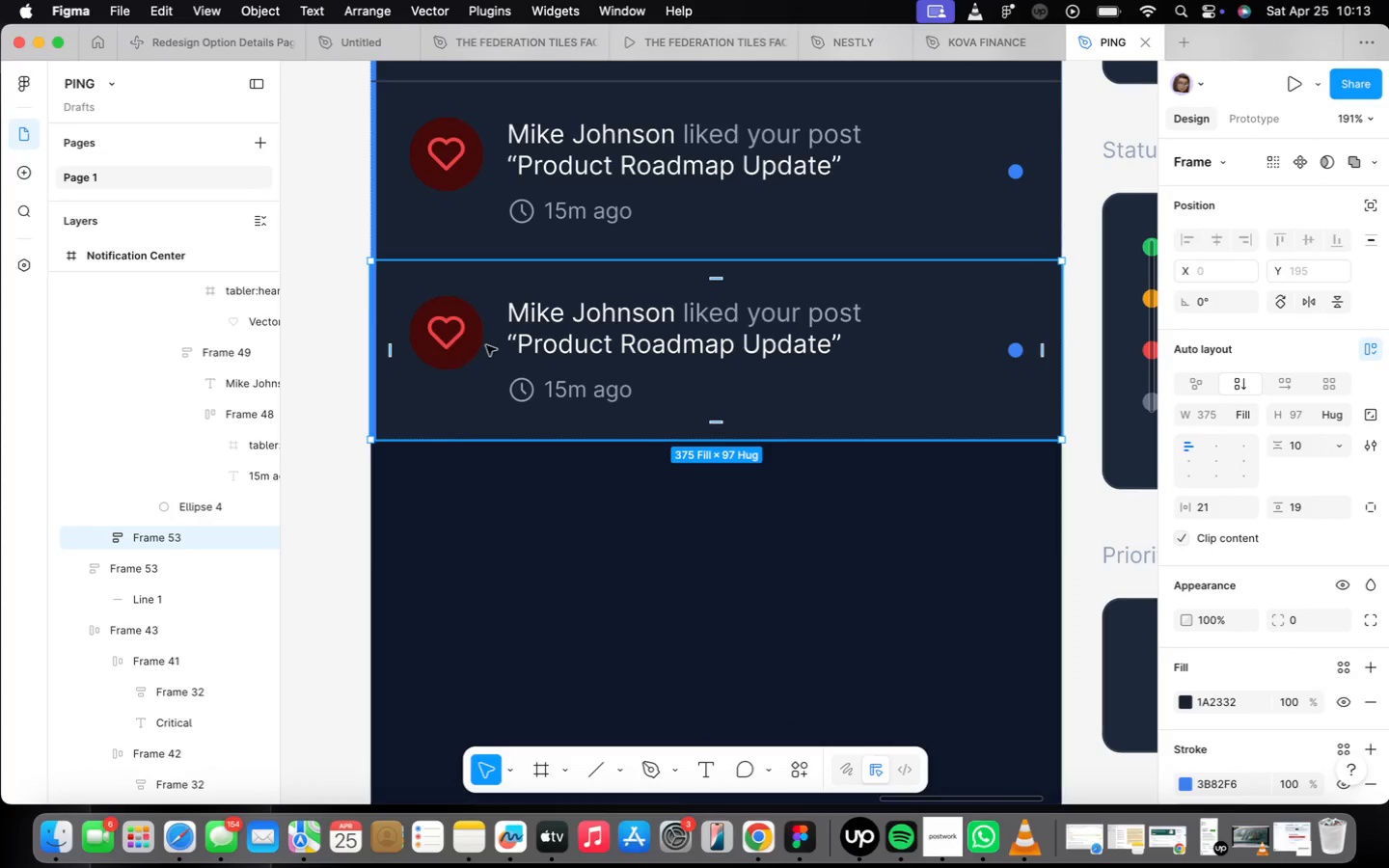 
double_click([486, 345])
 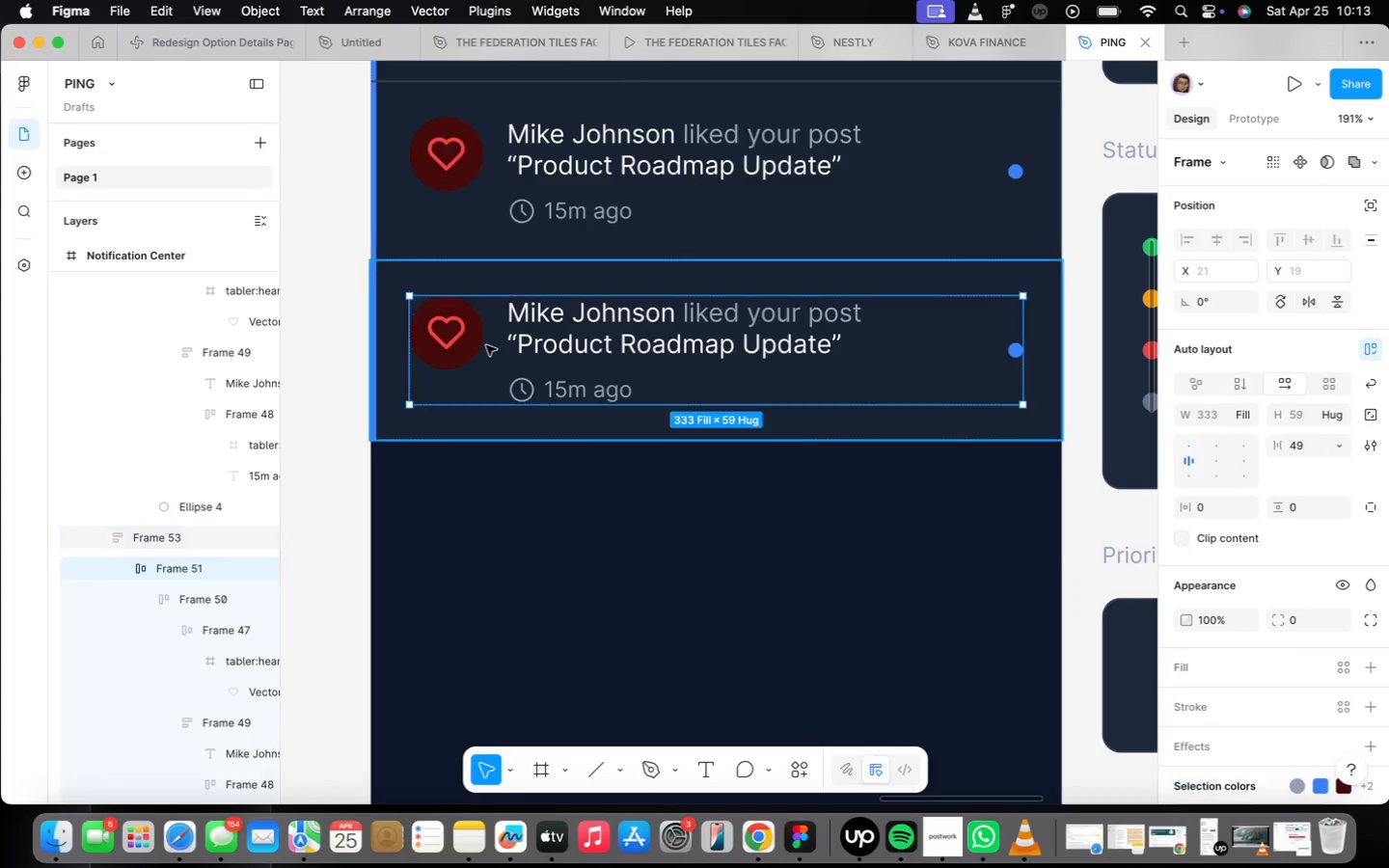 
triple_click([486, 345])
 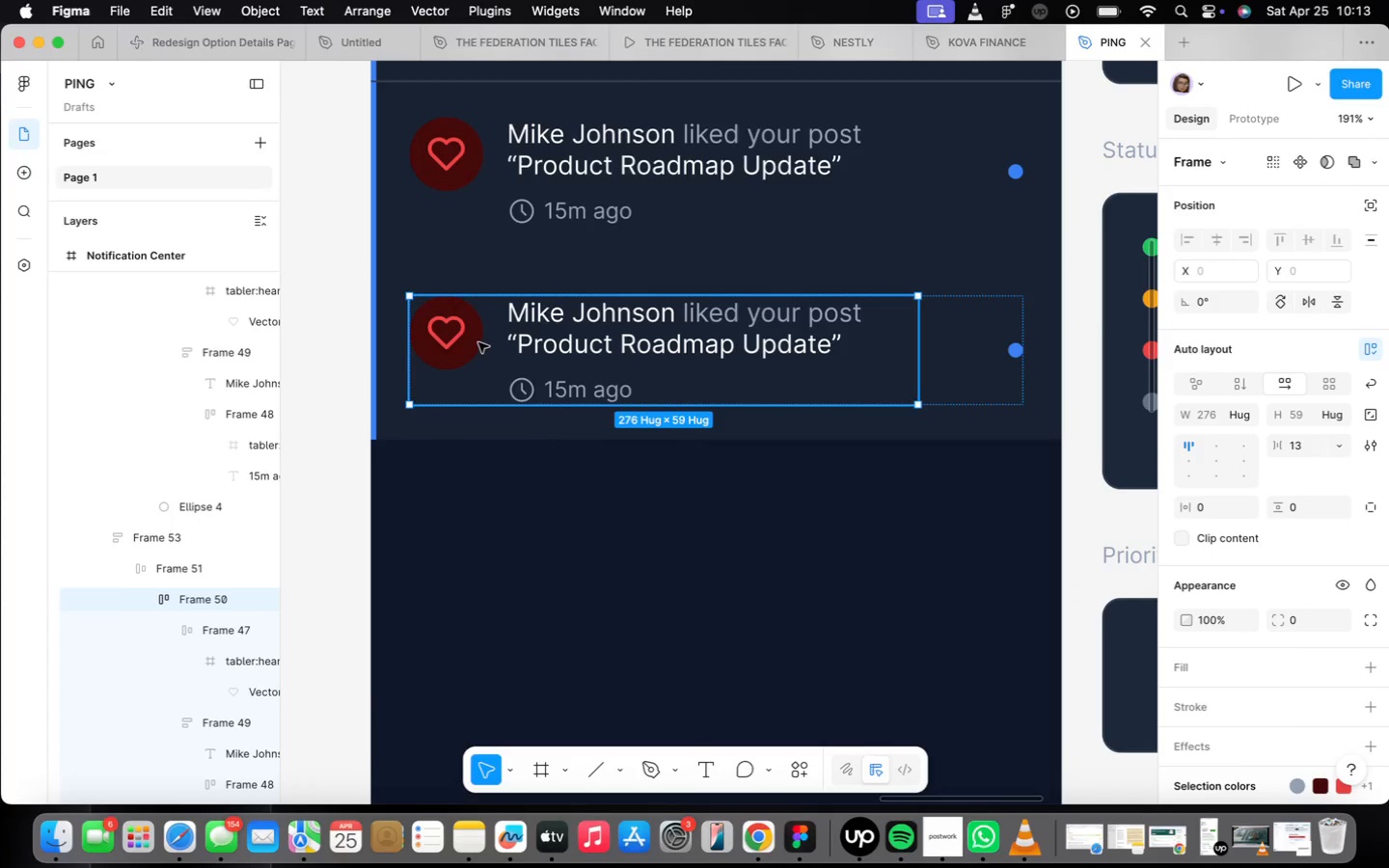 
triple_click([477, 342])
 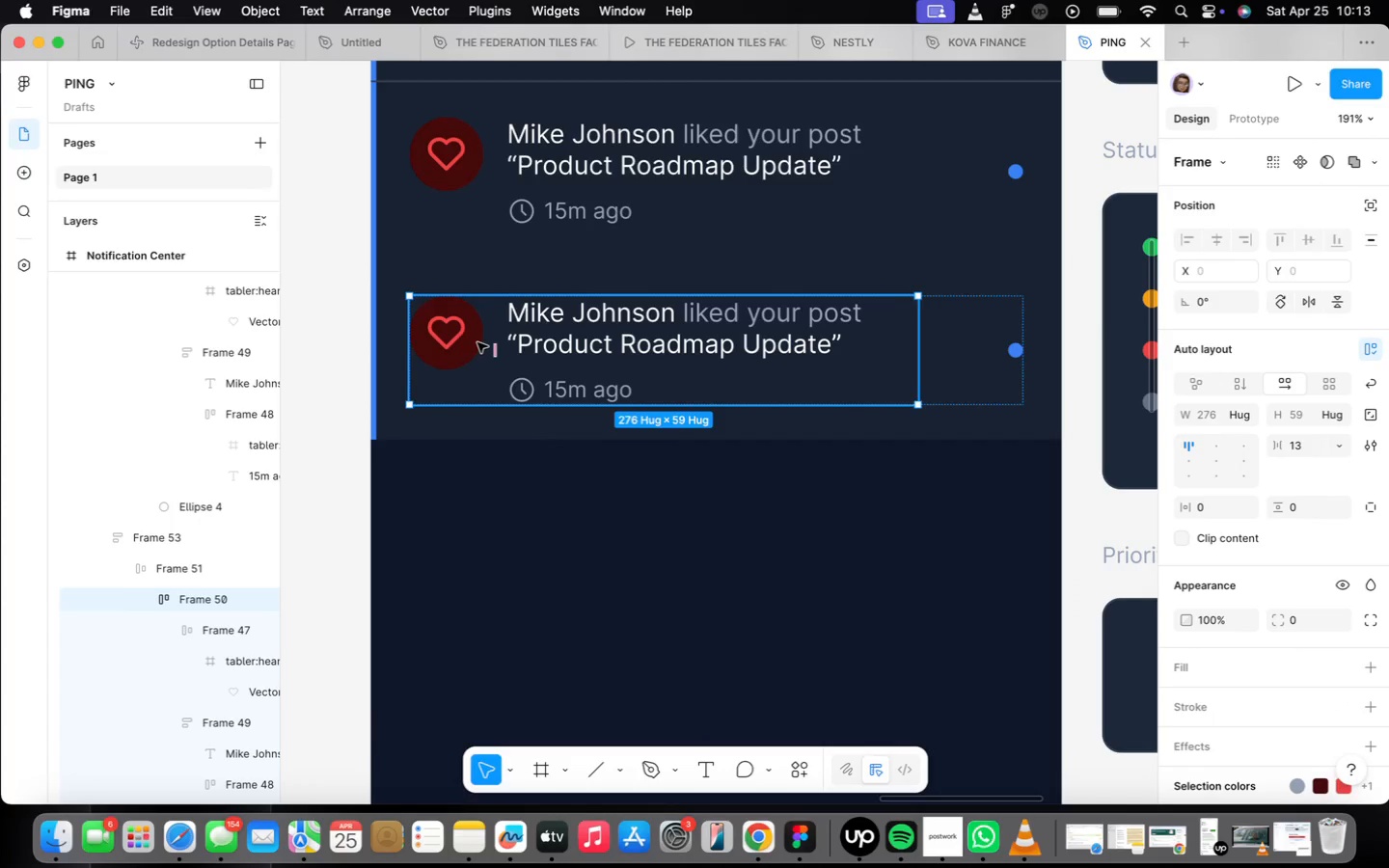 
triple_click([477, 342])
 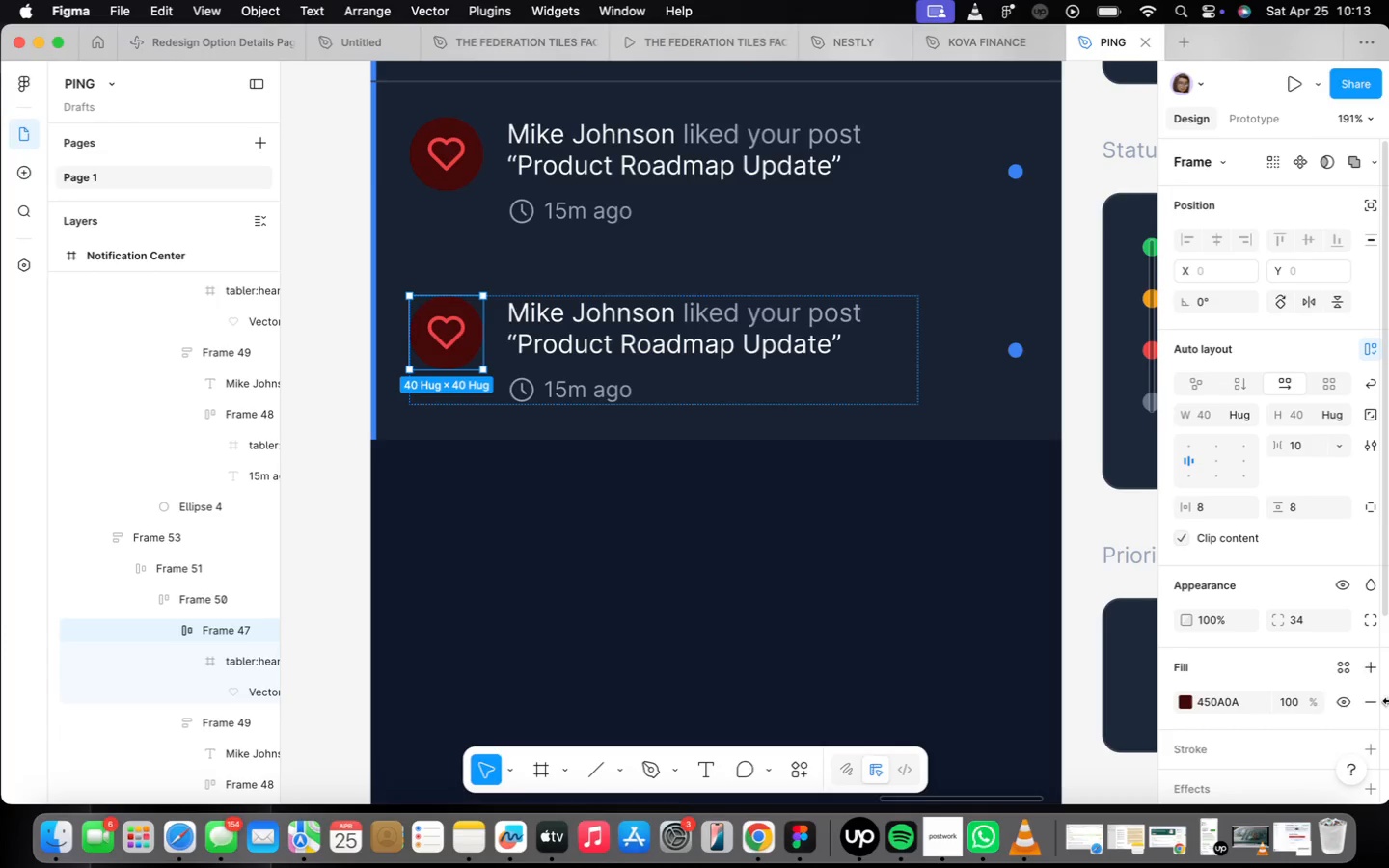 
wait(6.43)
 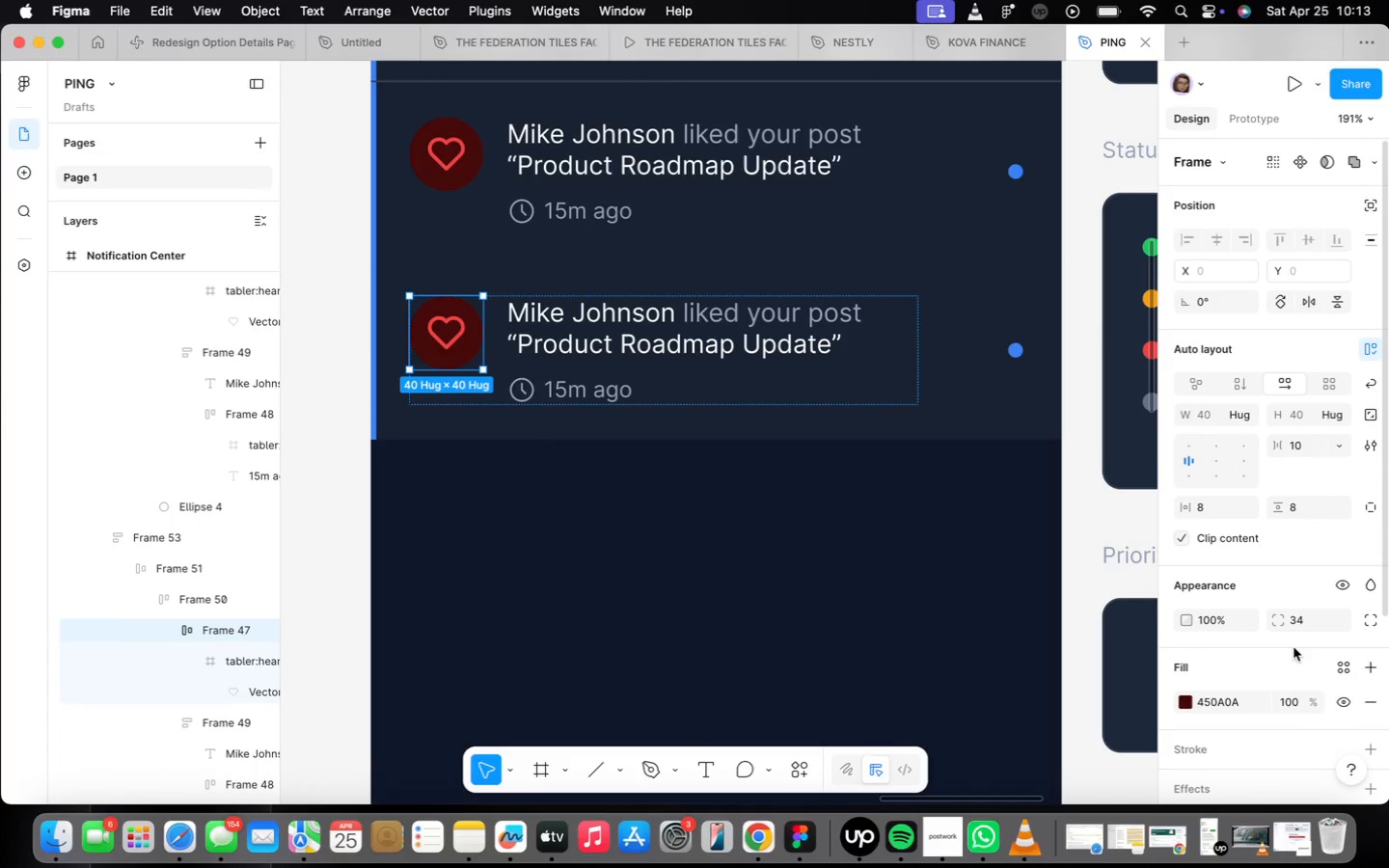 
left_click([1244, 705])
 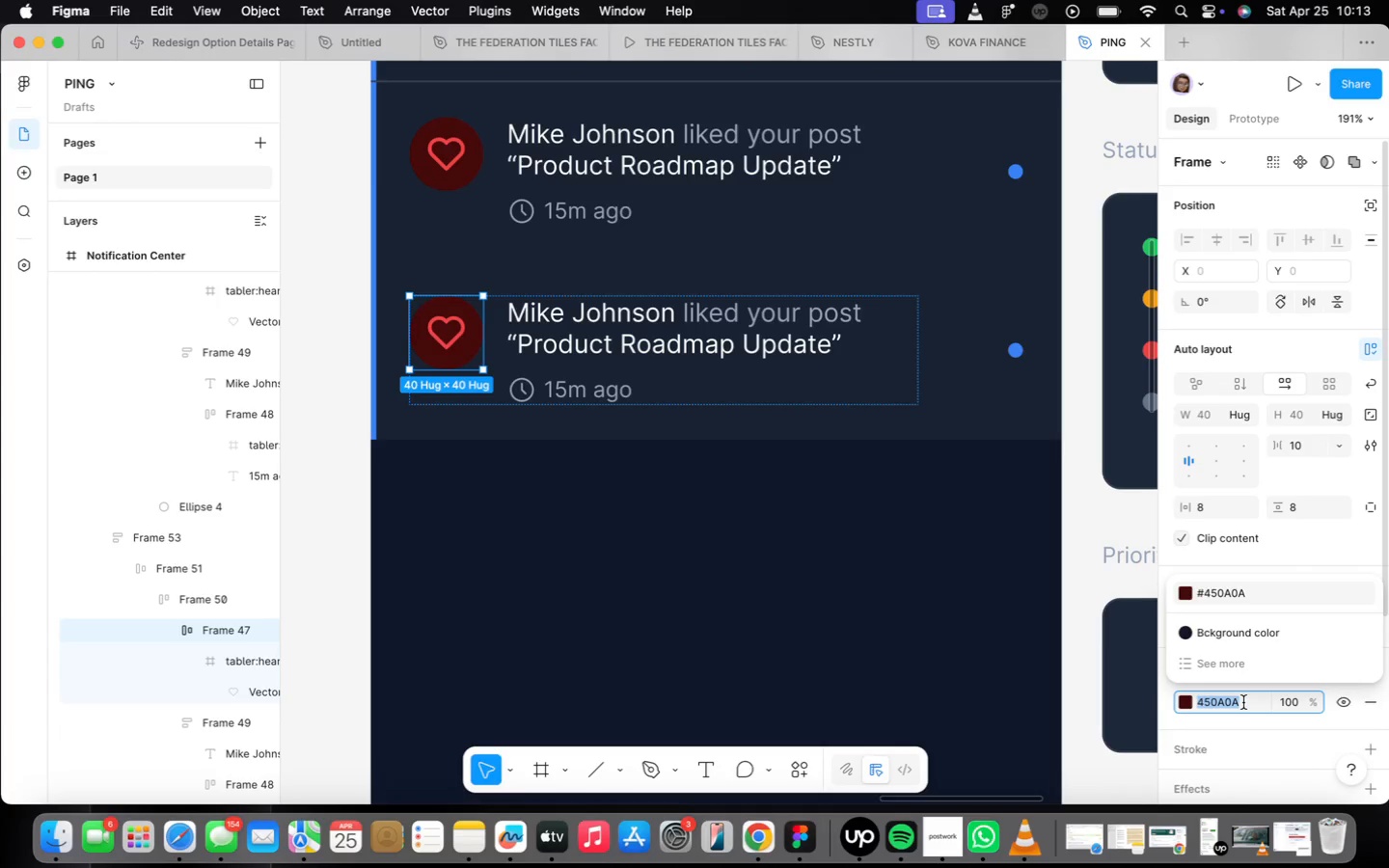 
type(0521)
key(Backspace)
type(e16)
 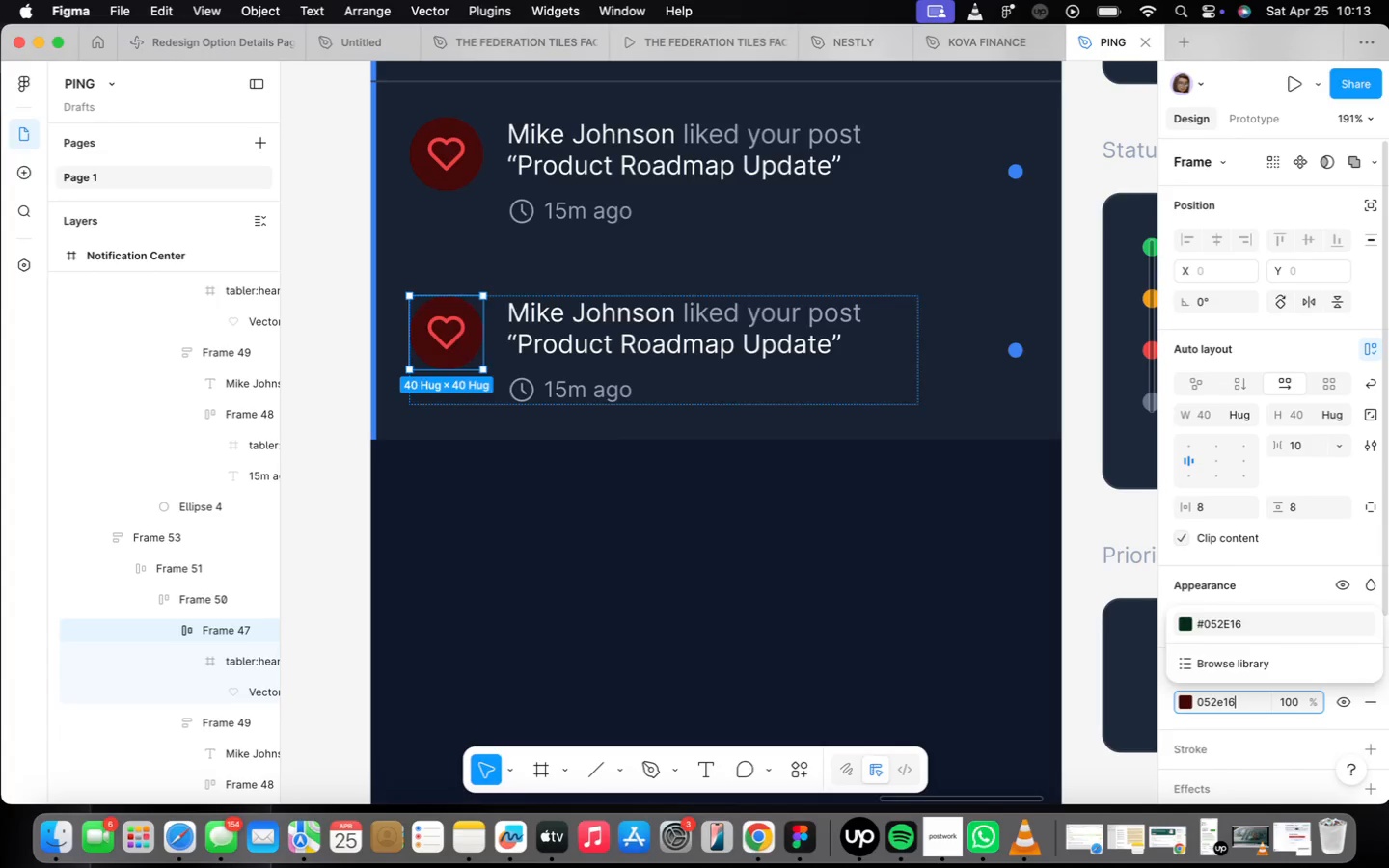 
key(Enter)
 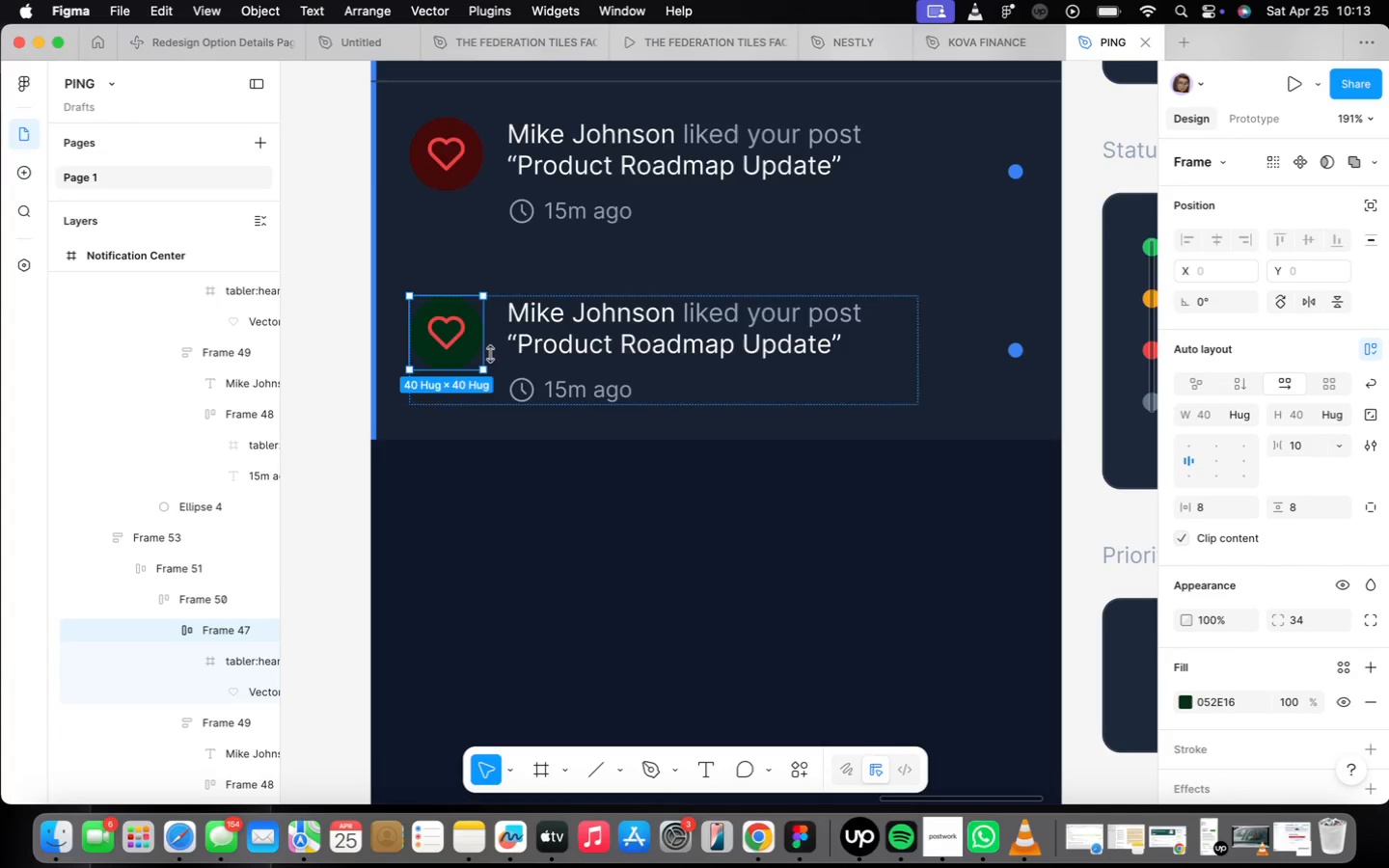 
double_click([449, 337])
 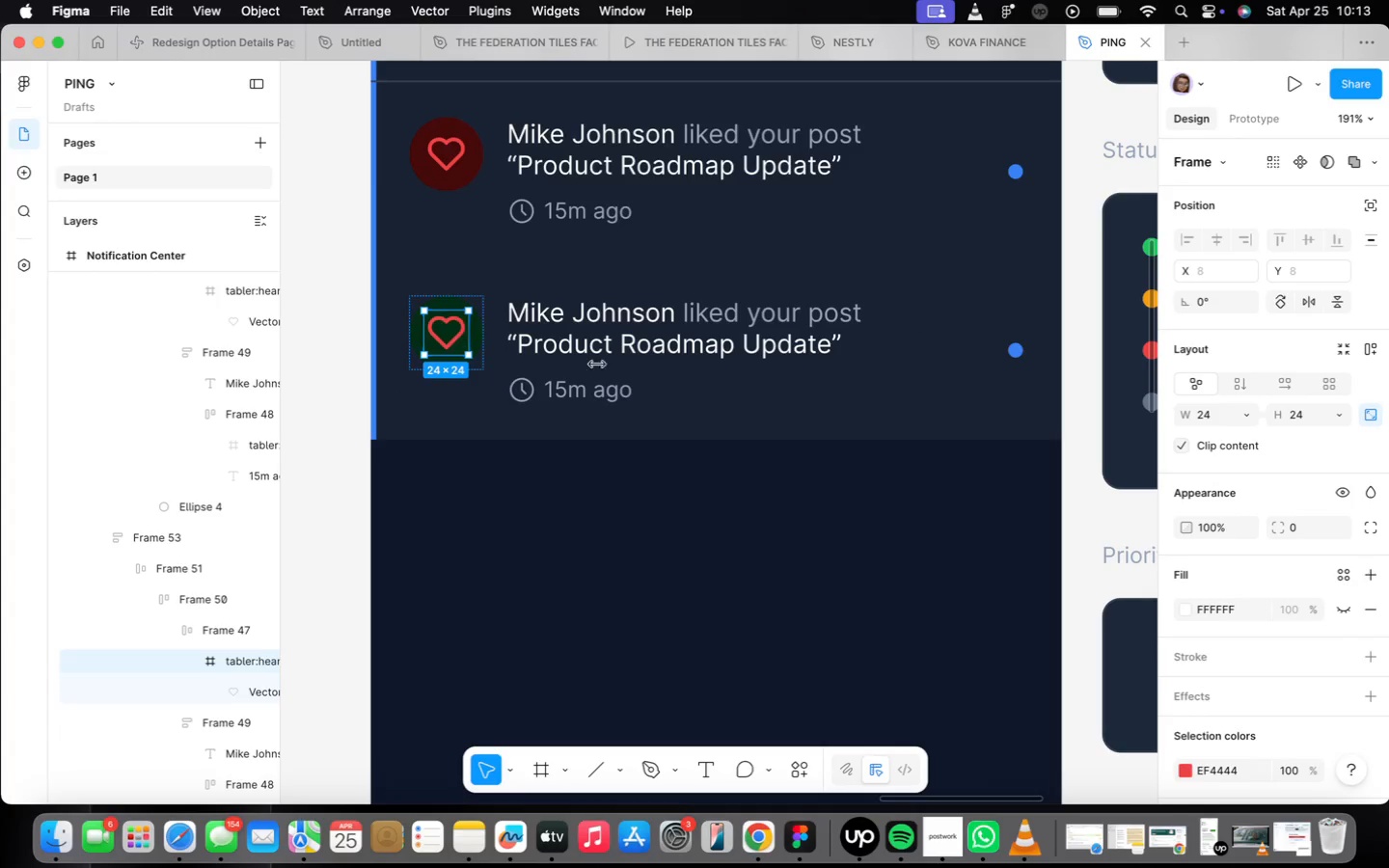 
wait(5.12)
 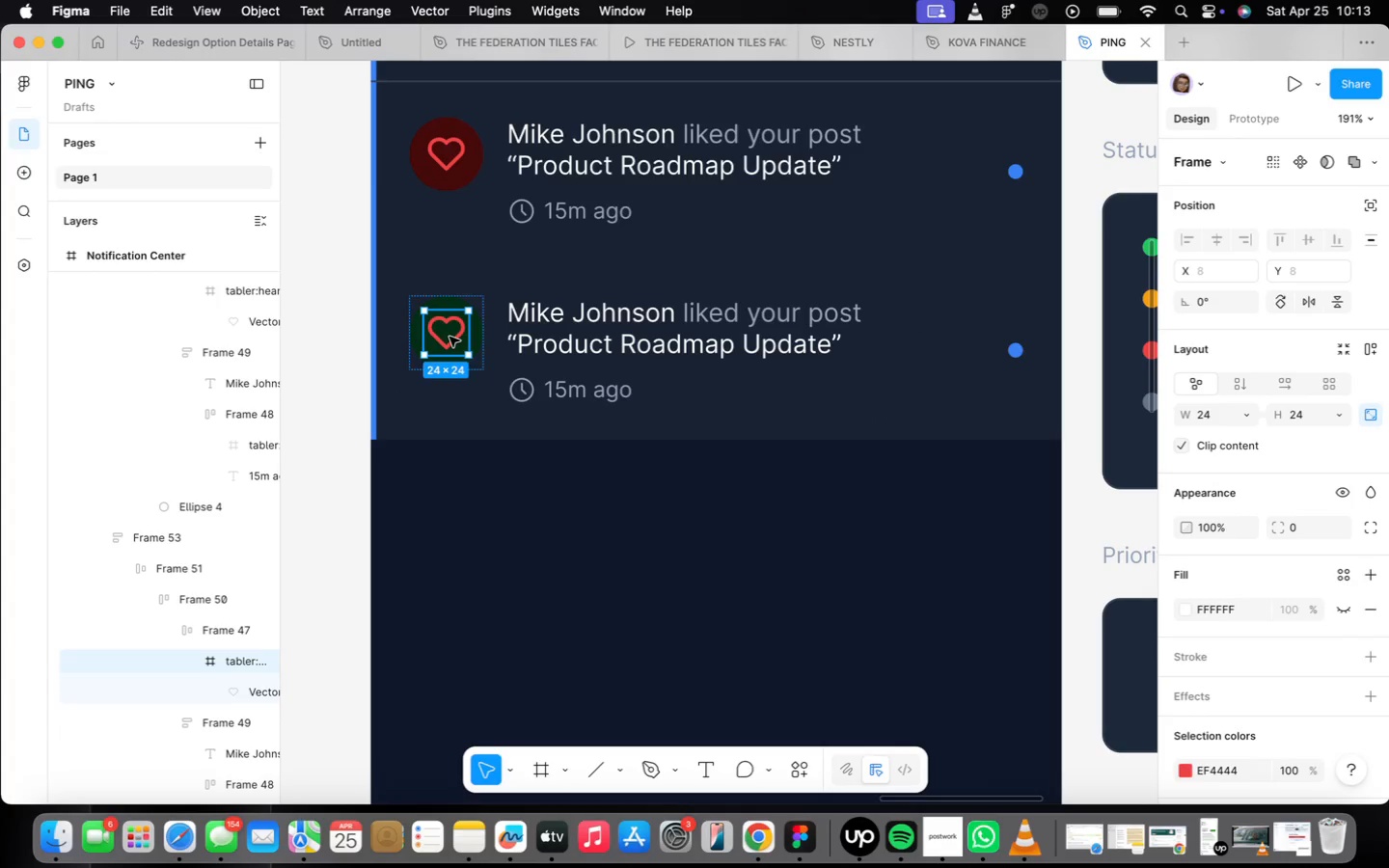 
left_click([1245, 776])
 